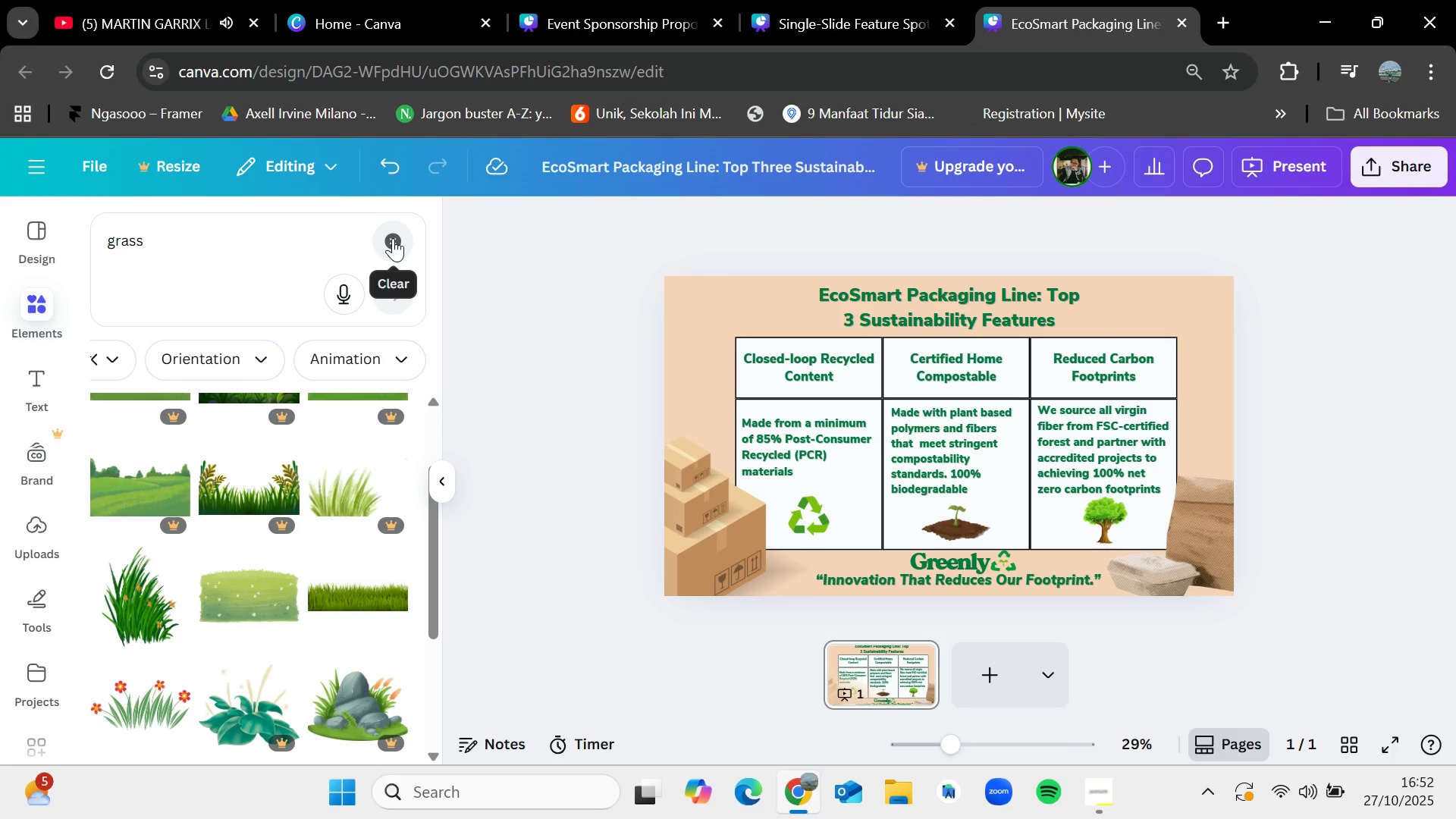 
wait(6.29)
 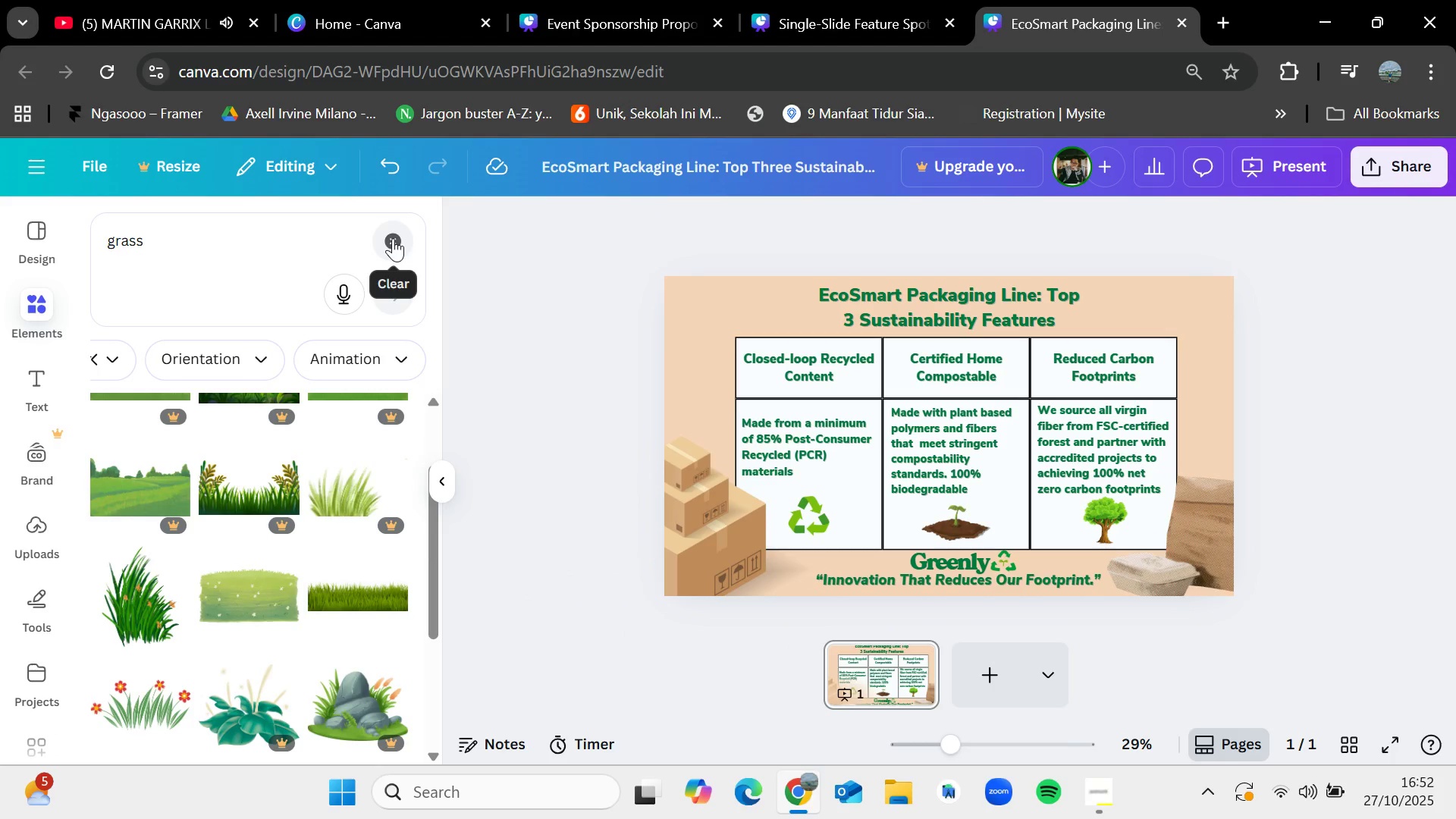 
left_click([393, 238])
 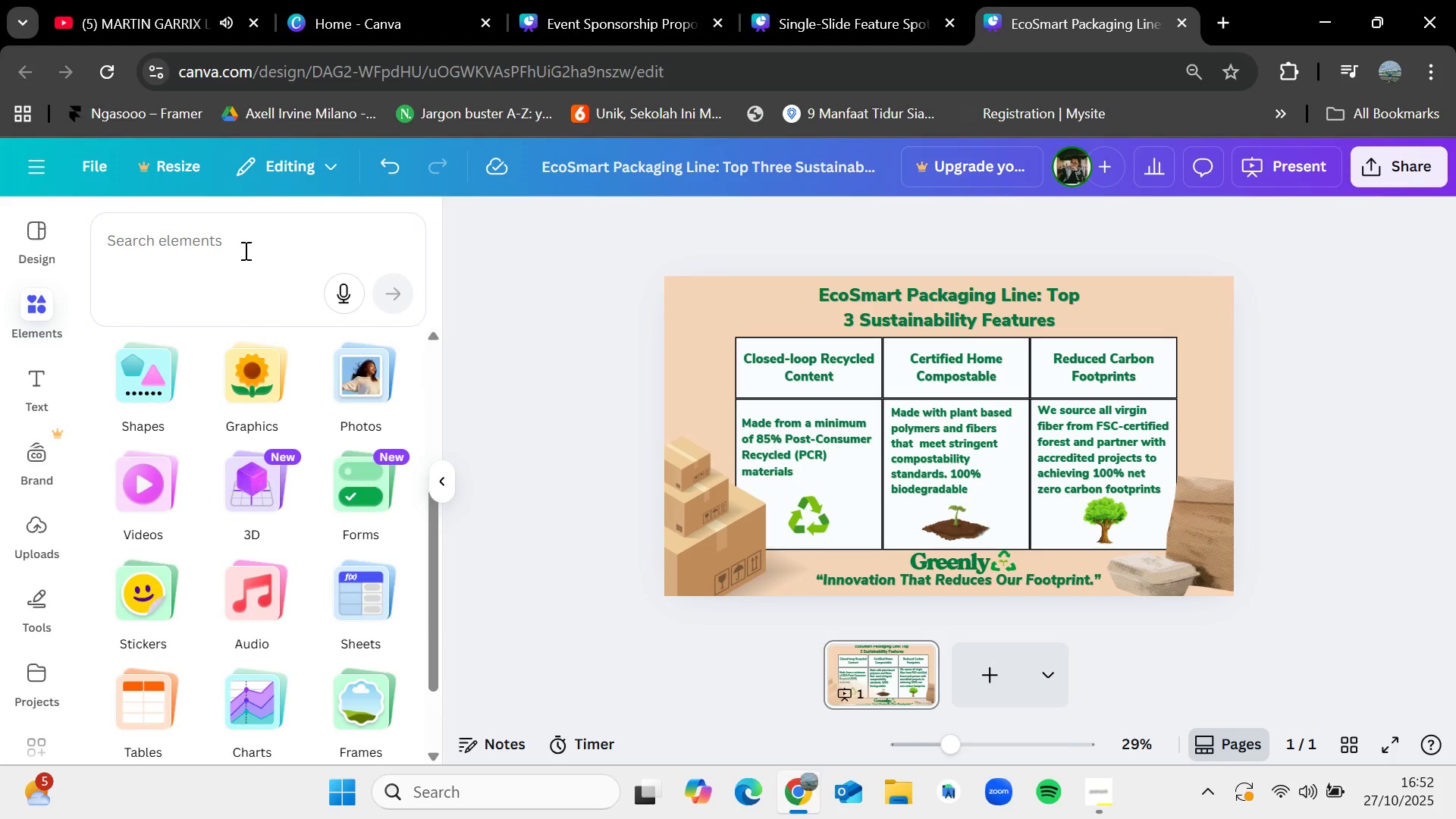 
left_click([244, 250])
 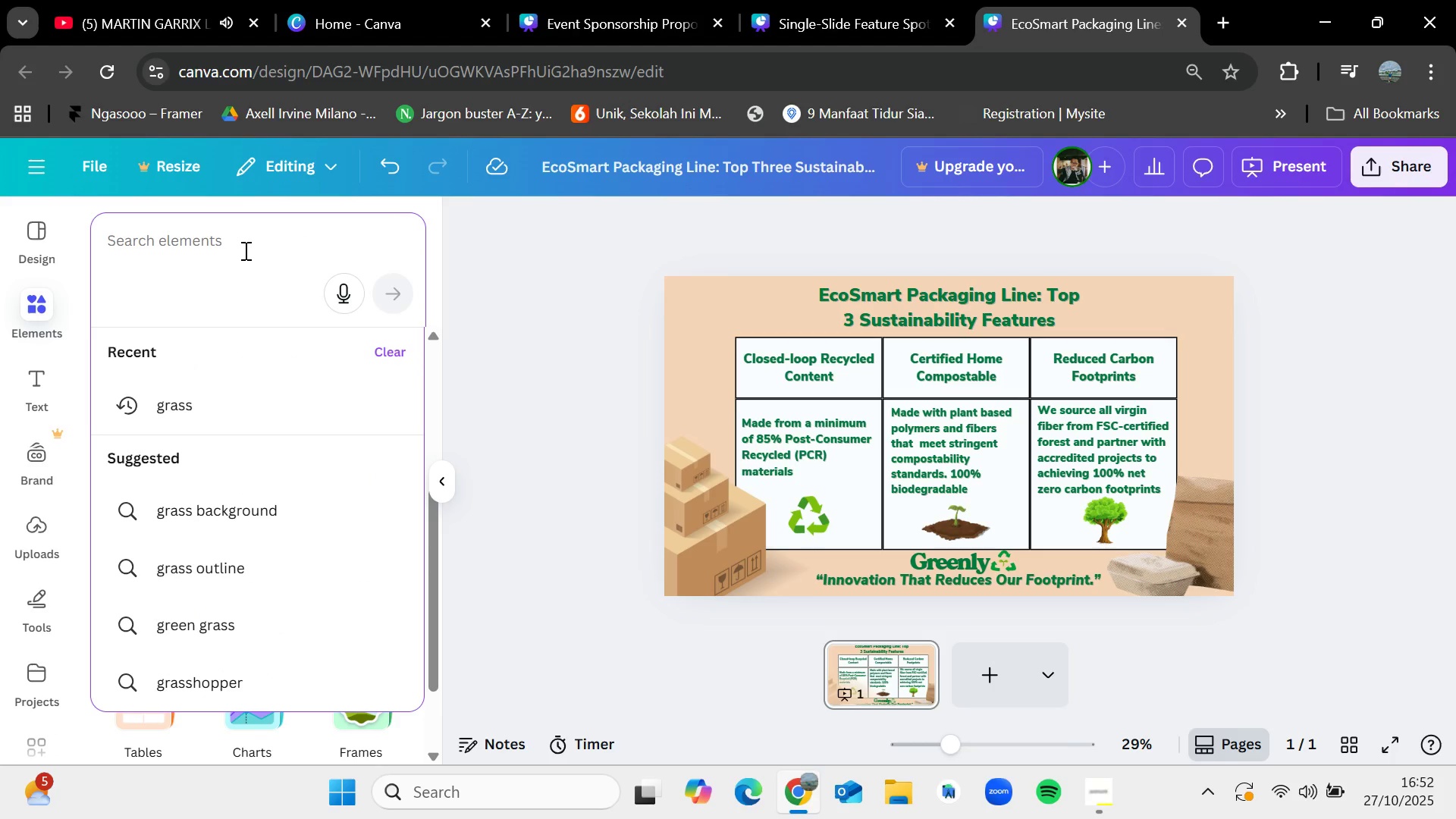 
type(tree)
 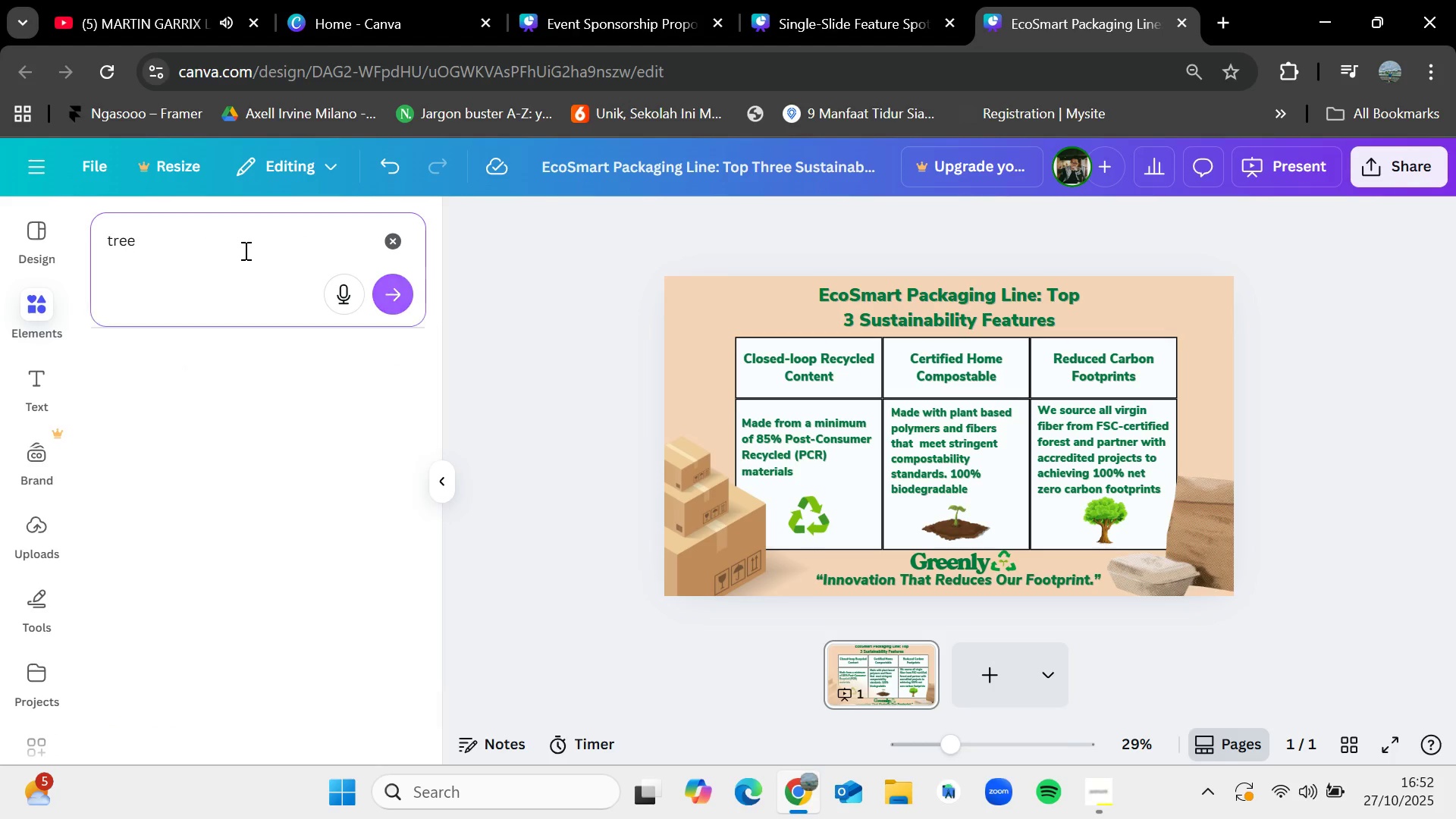 
key(Enter)
 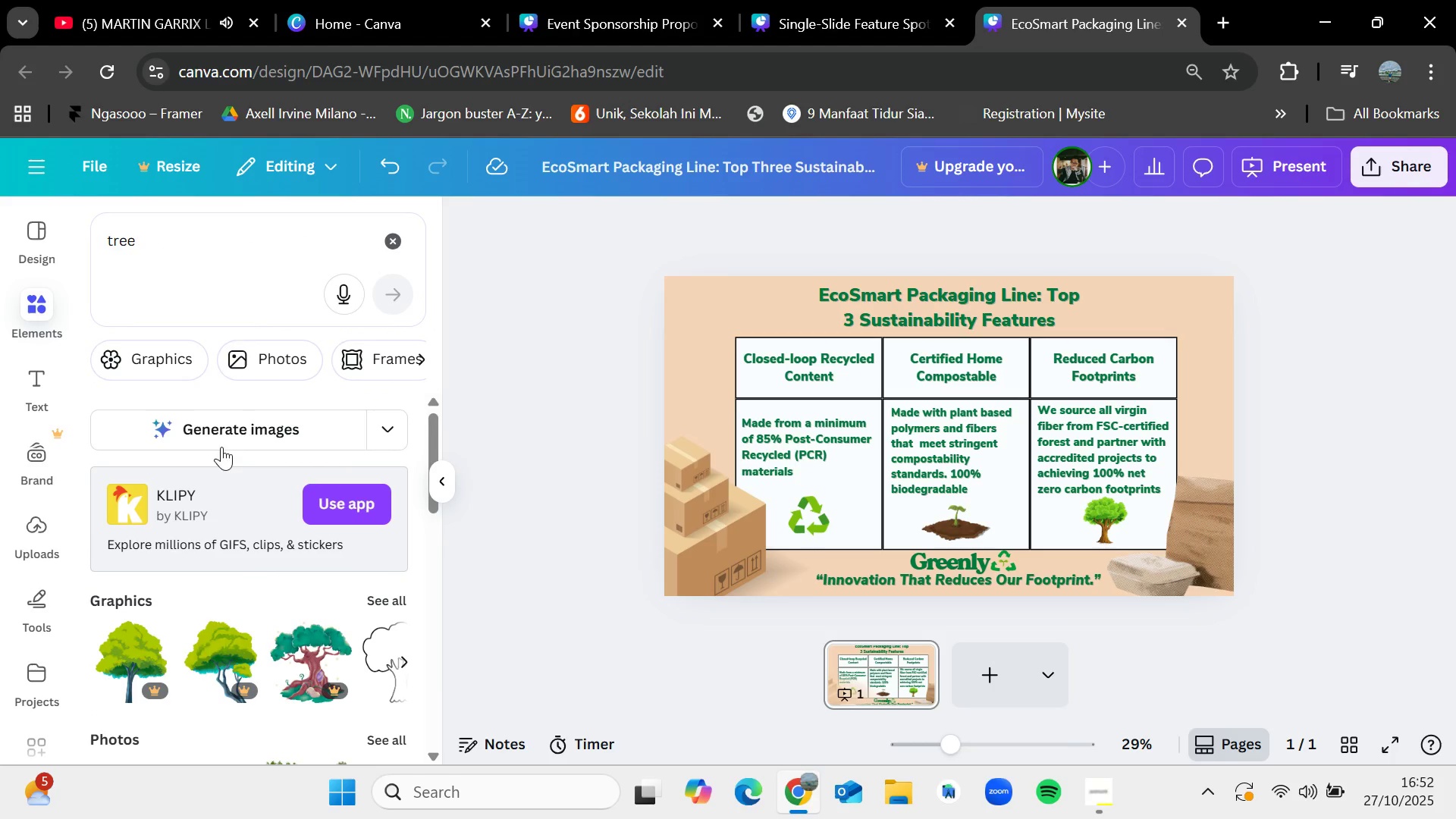 
scroll: coordinate [260, 588], scroll_direction: down, amount: 2.0
 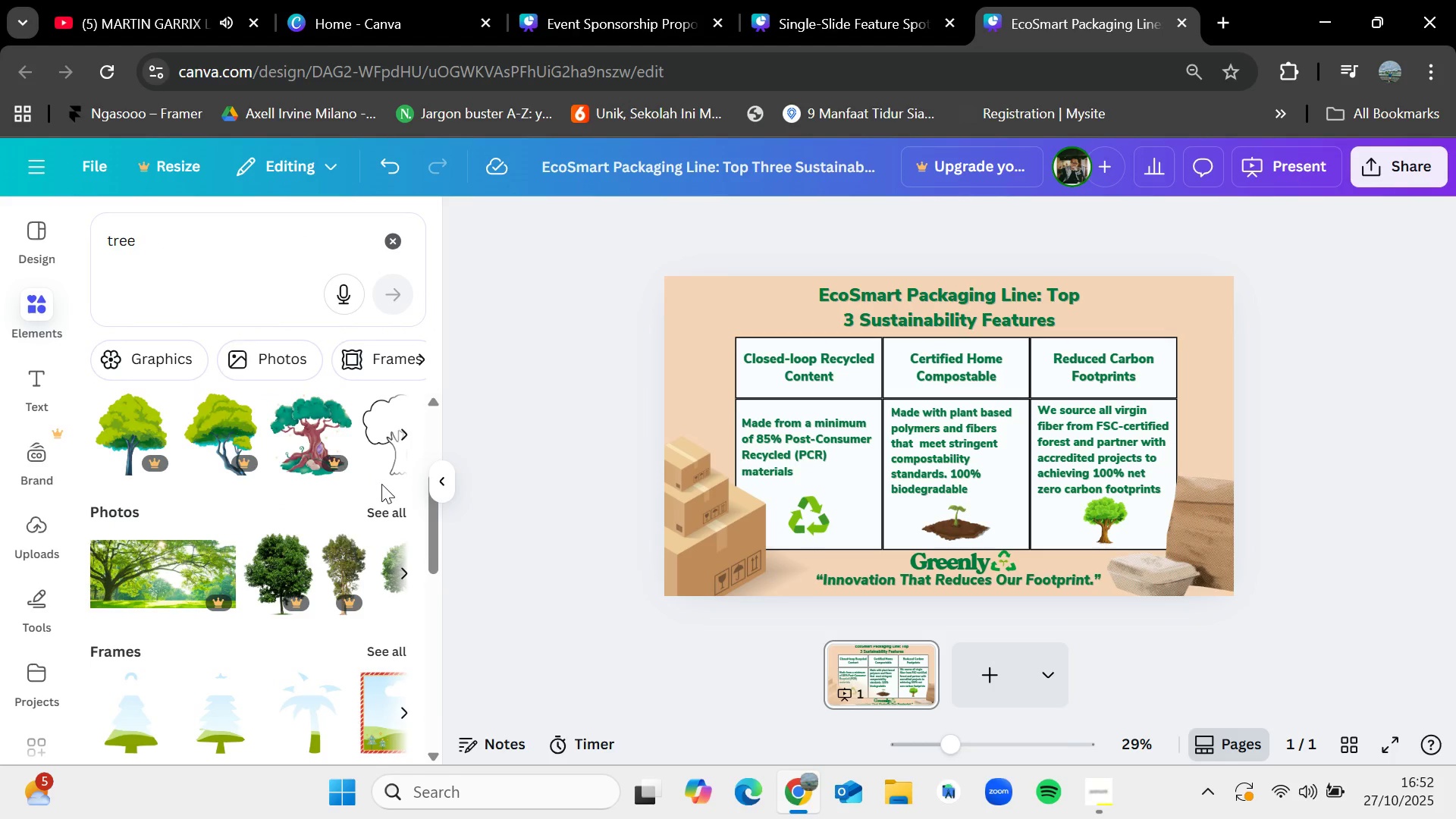 
scroll: coordinate [381, 485], scroll_direction: up, amount: 1.0
 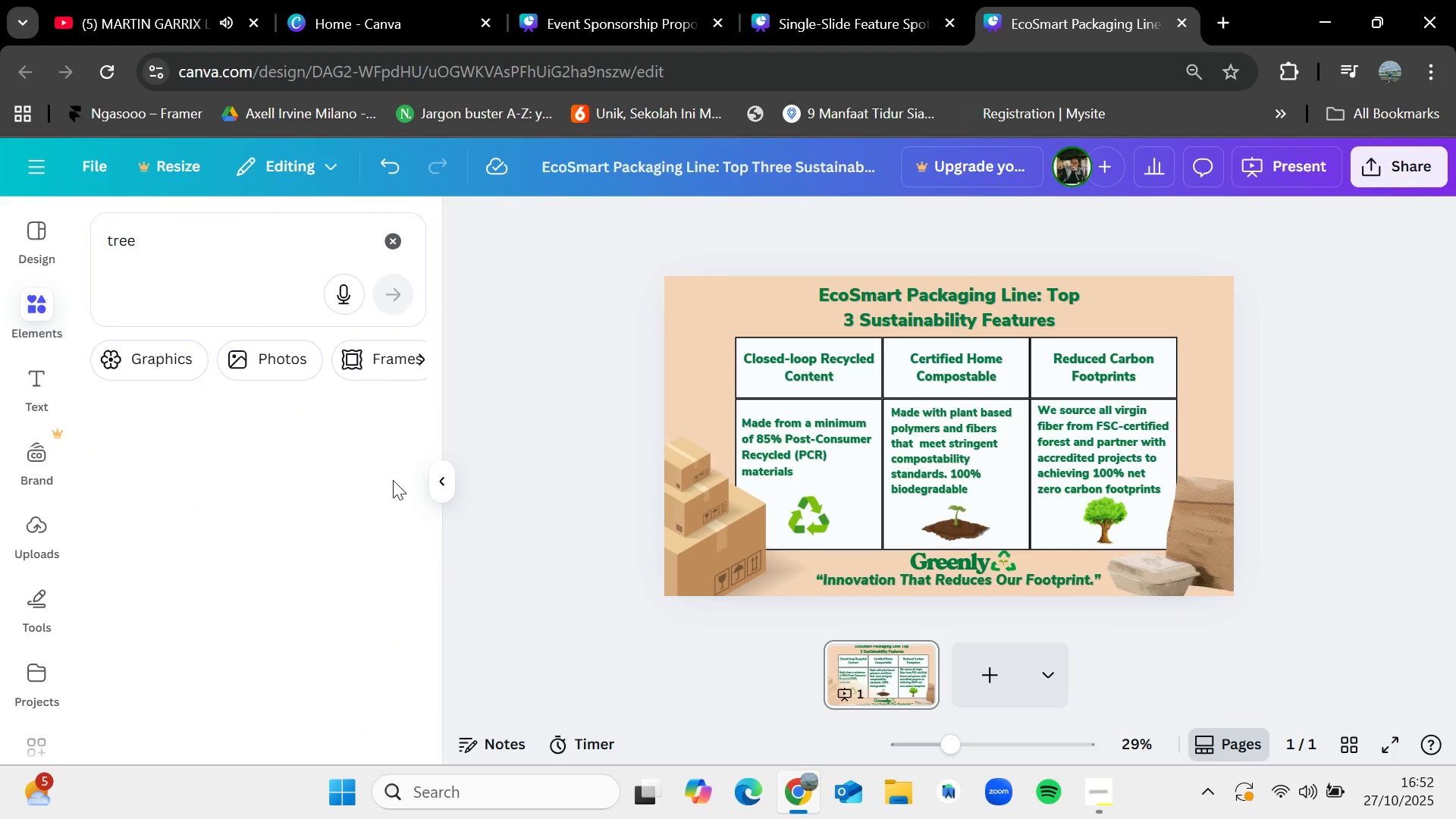 
left_click([392, 480])
 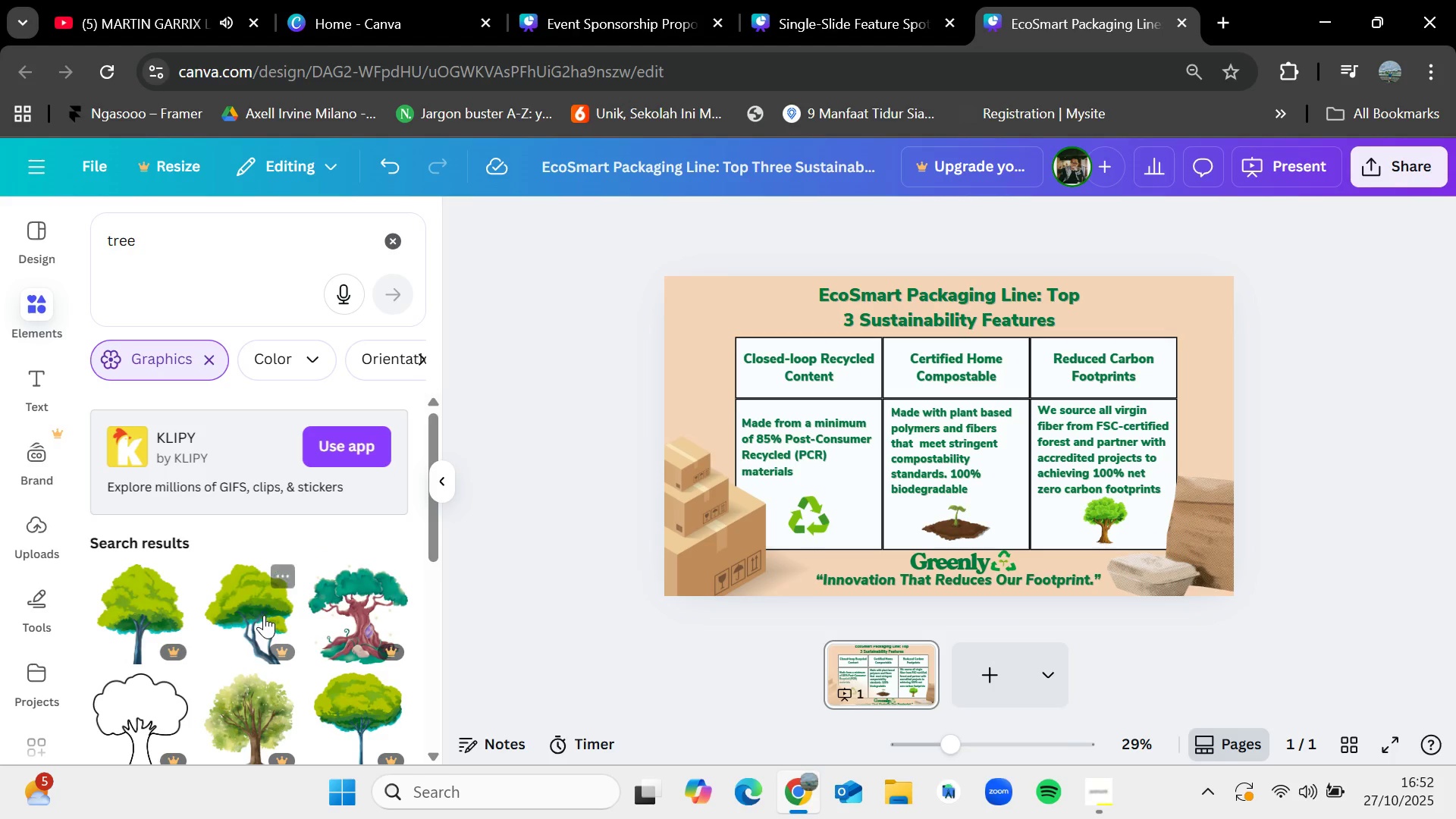 
scroll: coordinate [268, 631], scroll_direction: down, amount: 3.0
 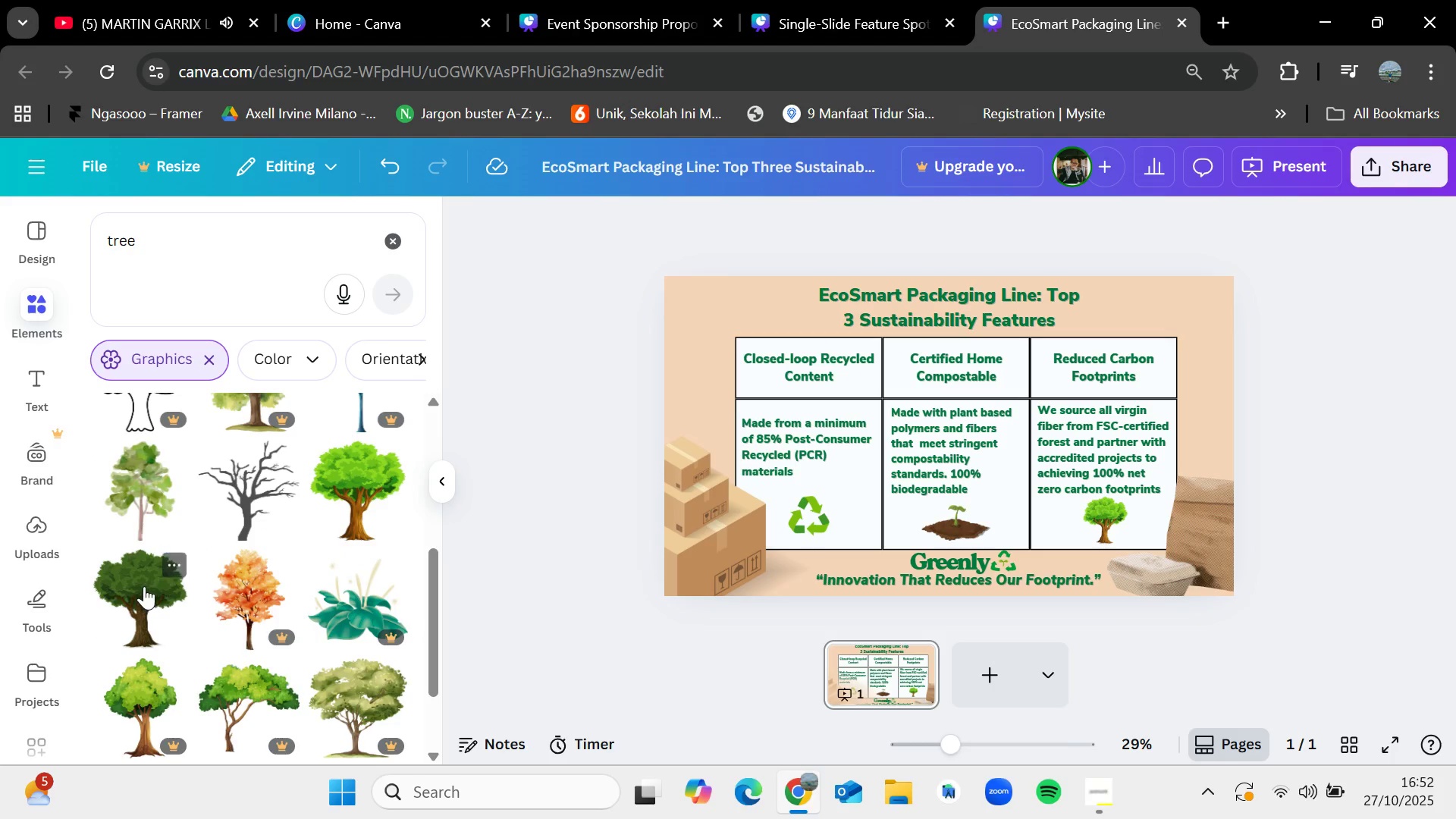 
left_click_drag(start_coordinate=[143, 585], to_coordinate=[720, 347])
 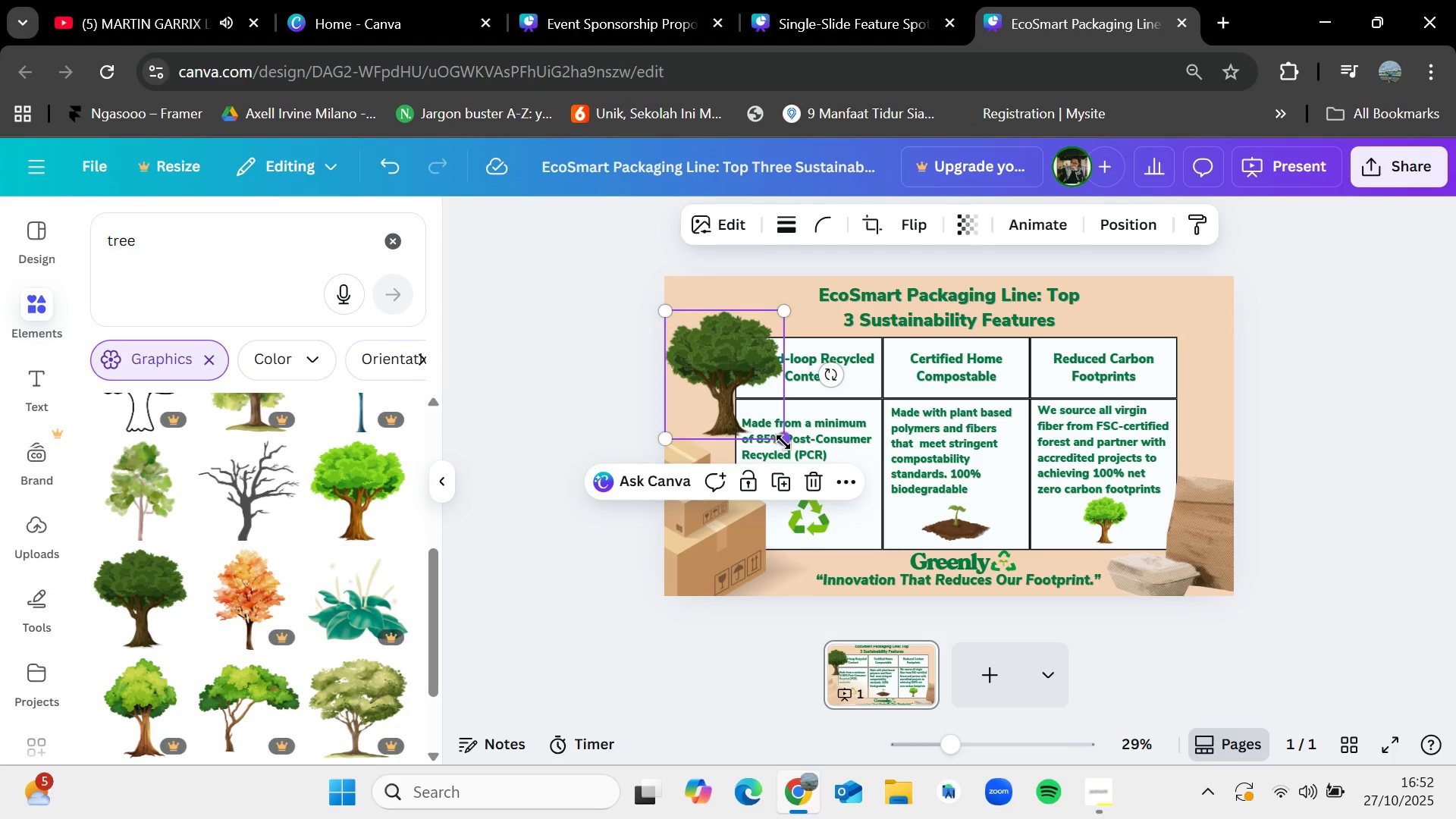 
left_click_drag(start_coordinate=[783, 442], to_coordinate=[925, 802])
 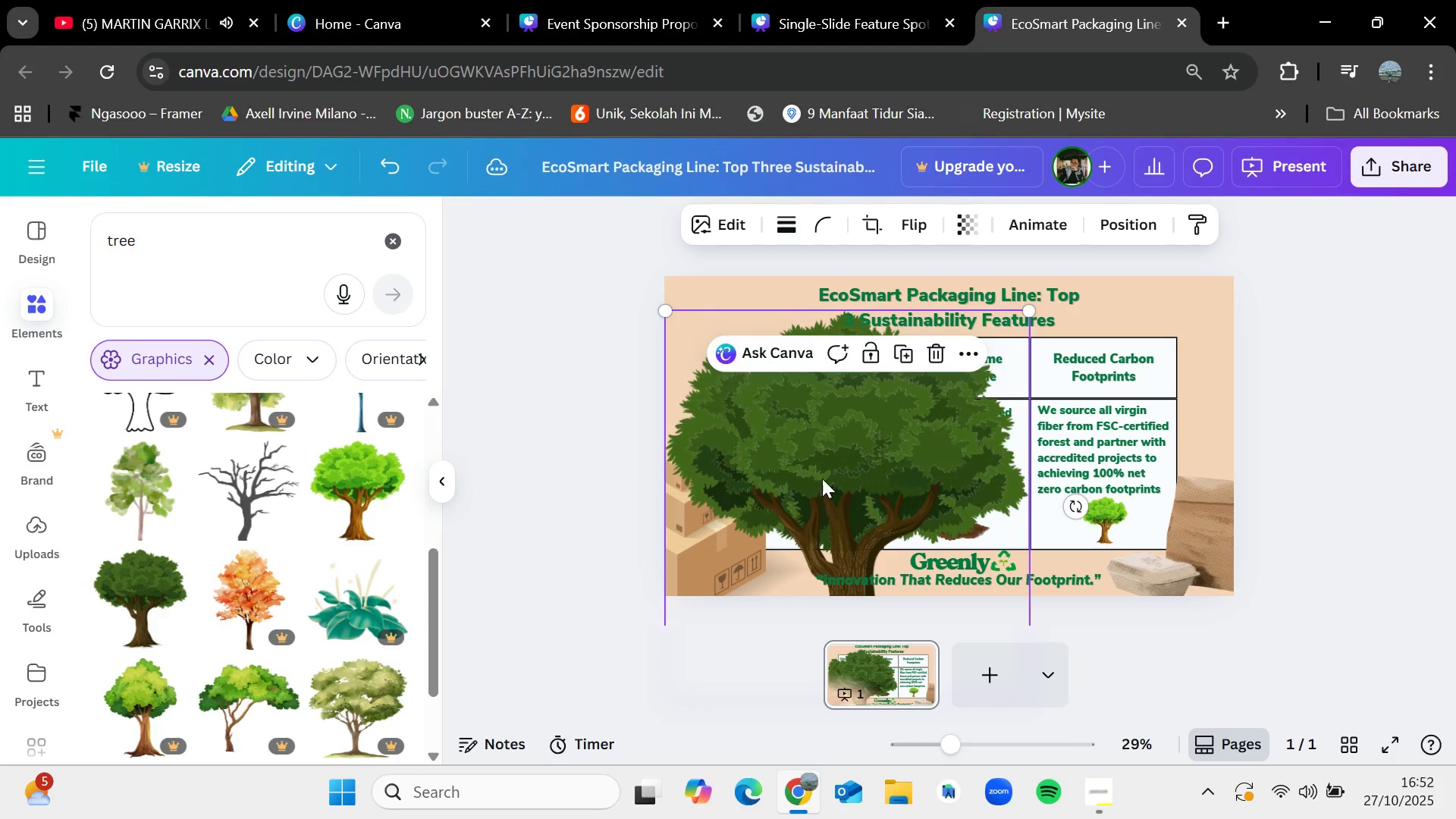 
left_click_drag(start_coordinate=[826, 485], to_coordinate=[665, 391])
 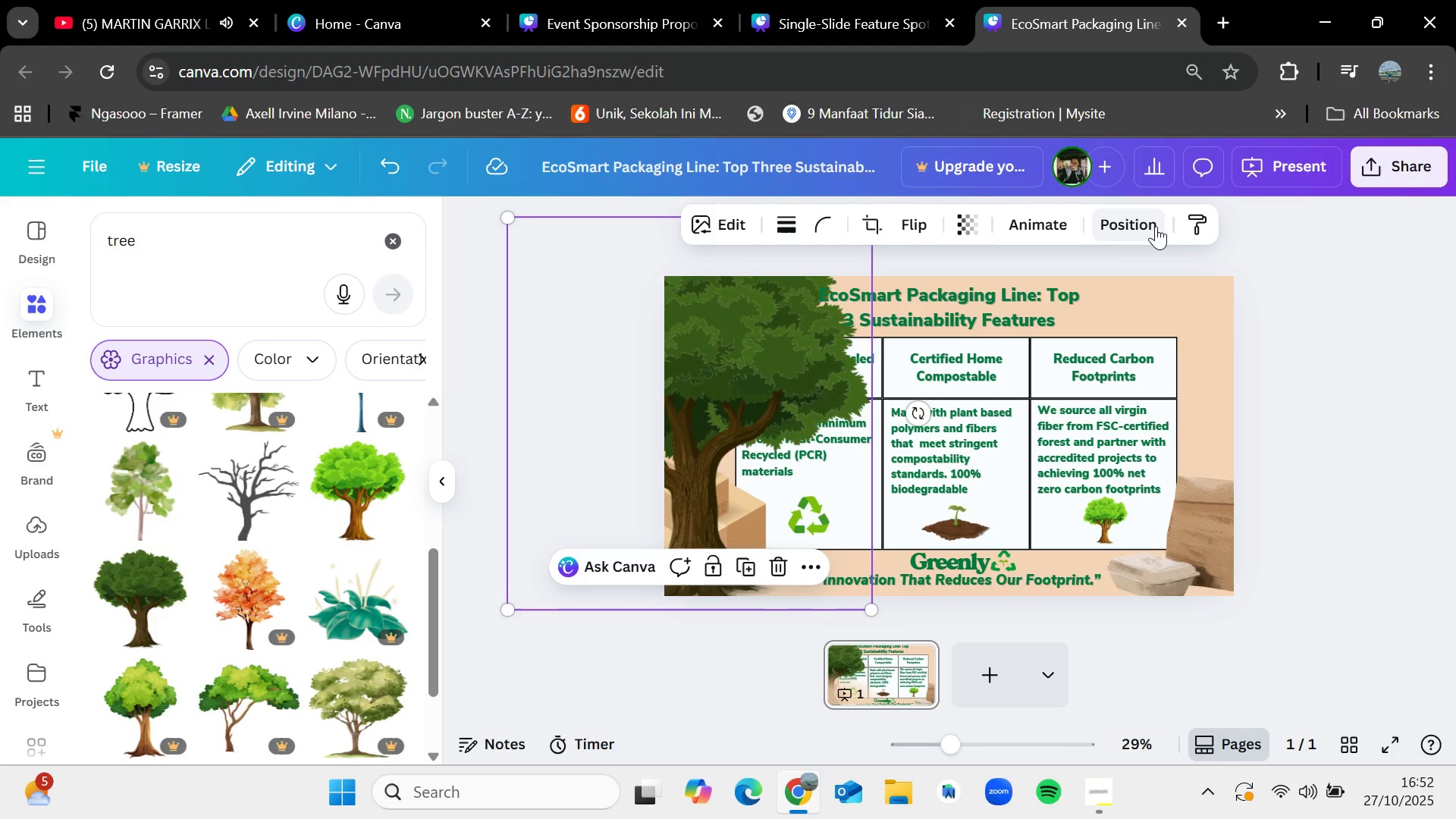 
left_click([1155, 226])
 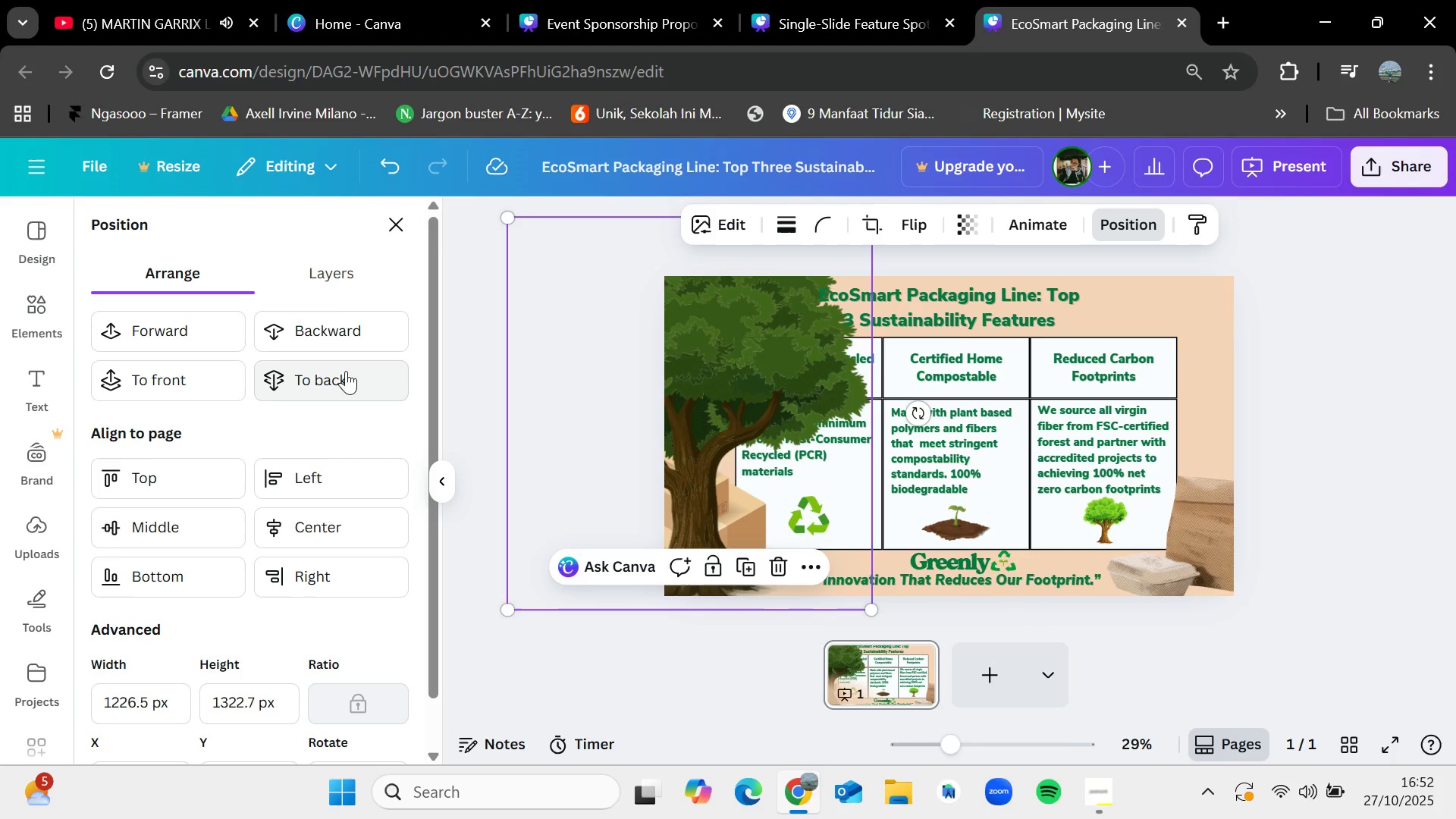 
left_click([344, 371])
 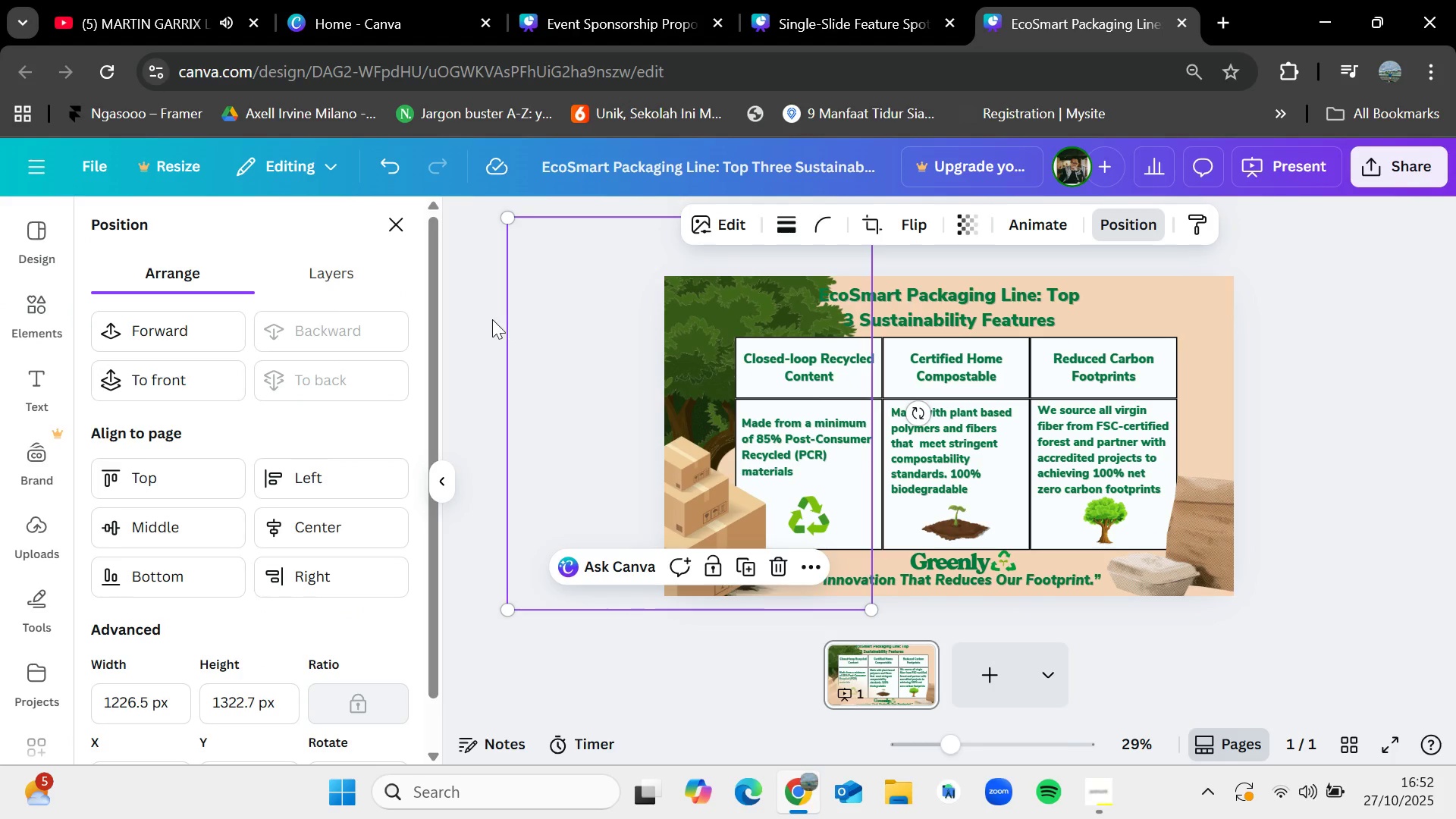 
left_click([489, 319])
 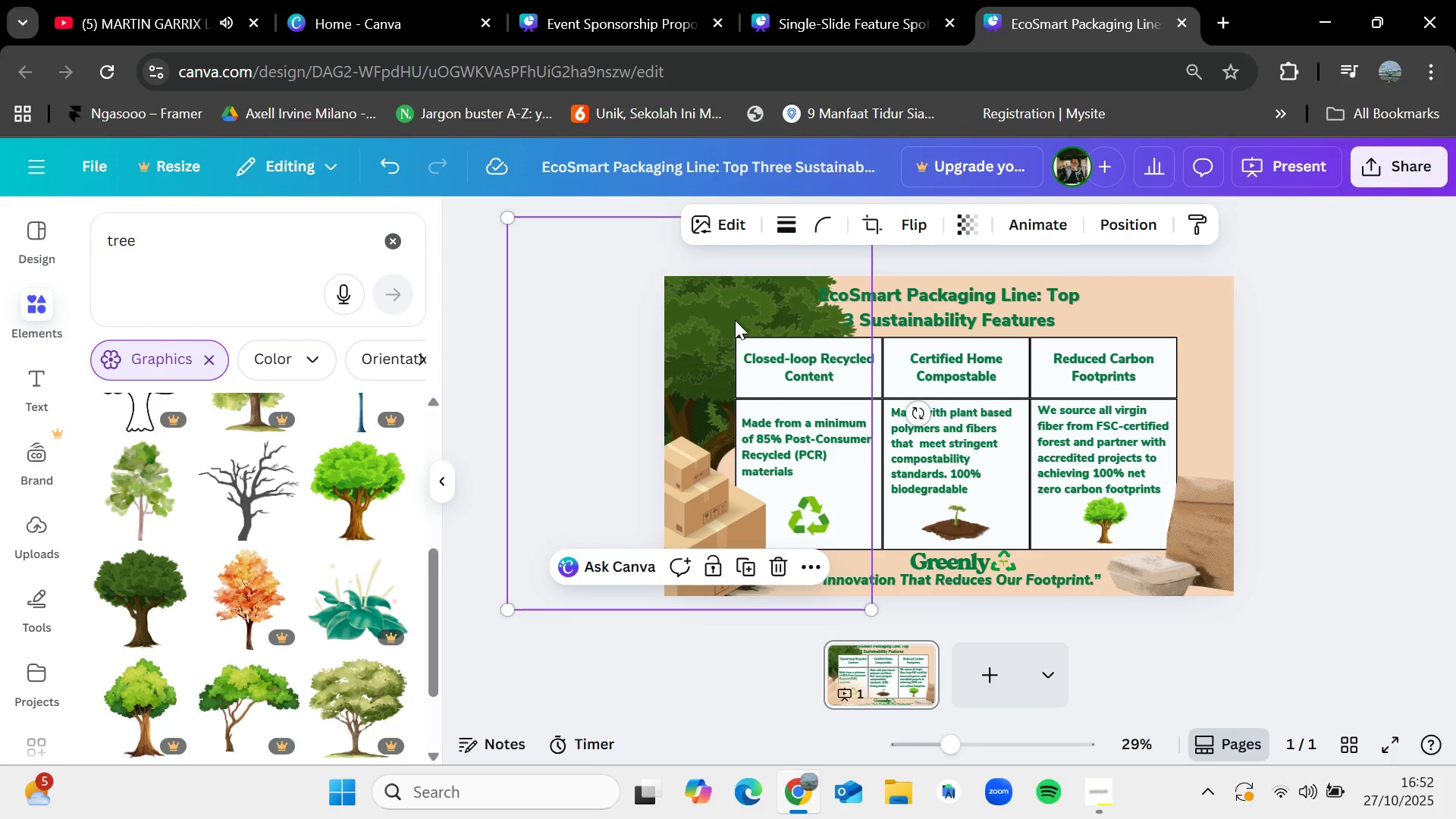 
left_click_drag(start_coordinate=[735, 320], to_coordinate=[785, 309])
 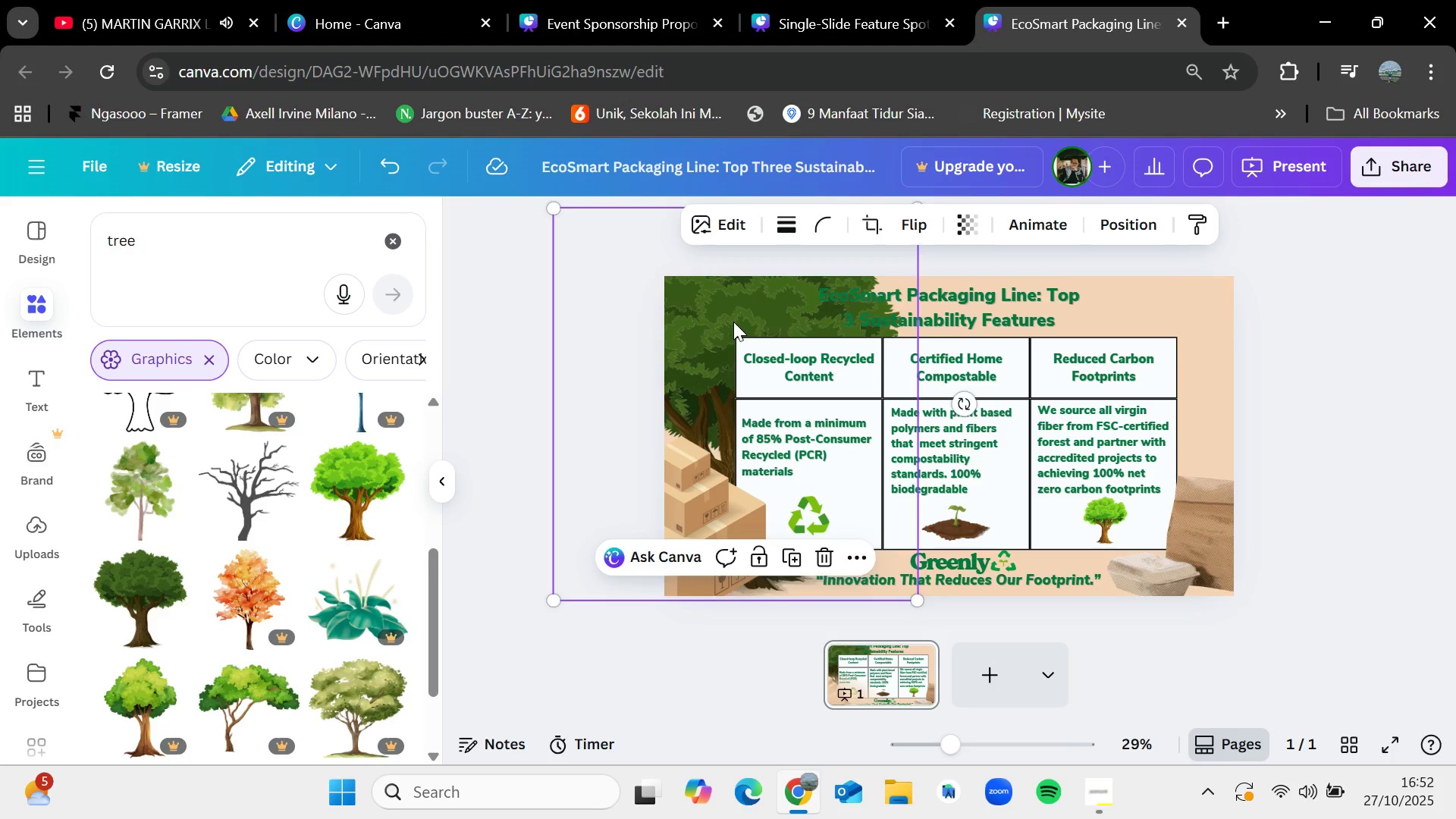 
left_click_drag(start_coordinate=[727, 322], to_coordinate=[741, 330])
 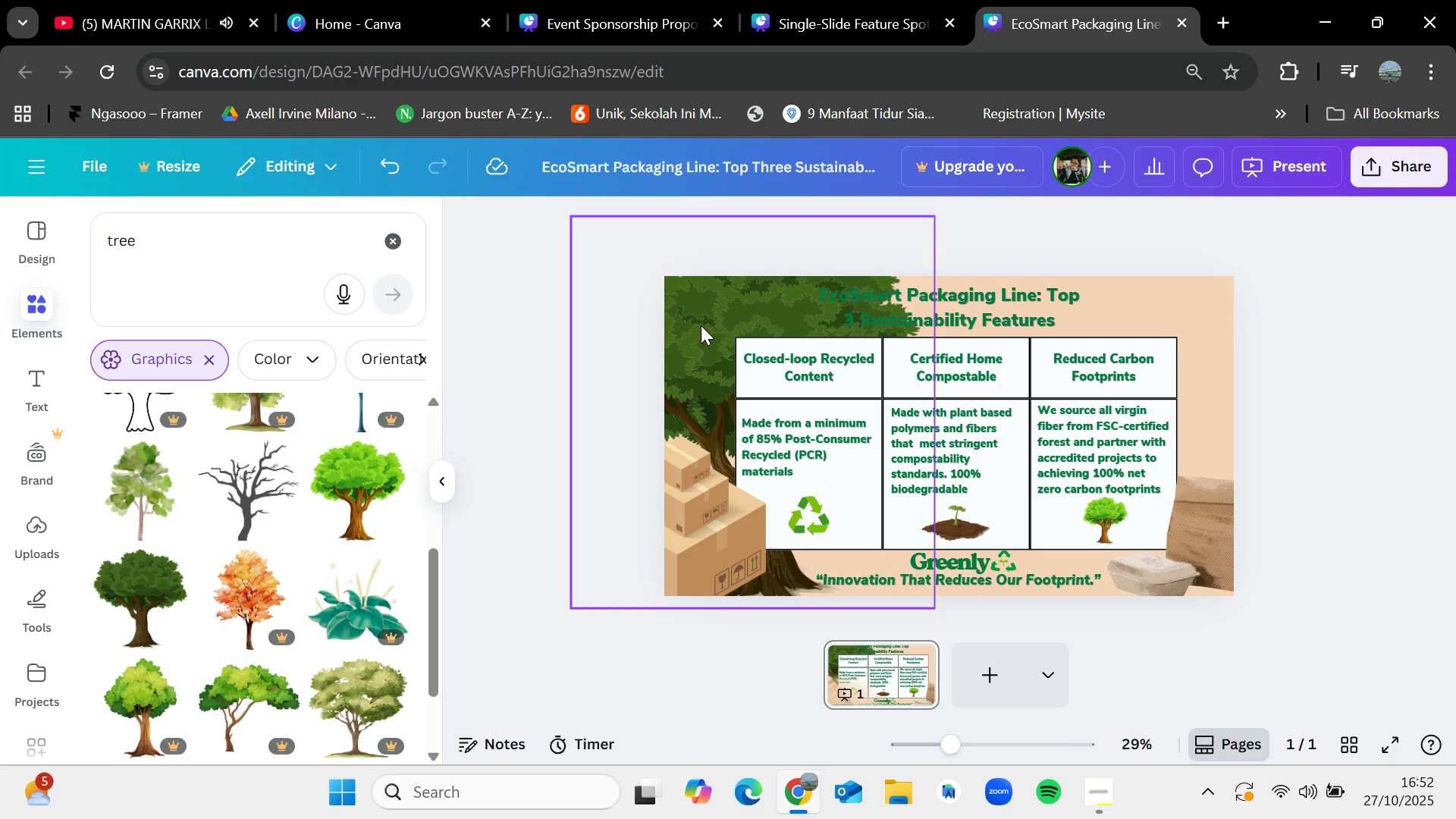 
wait(6.03)
 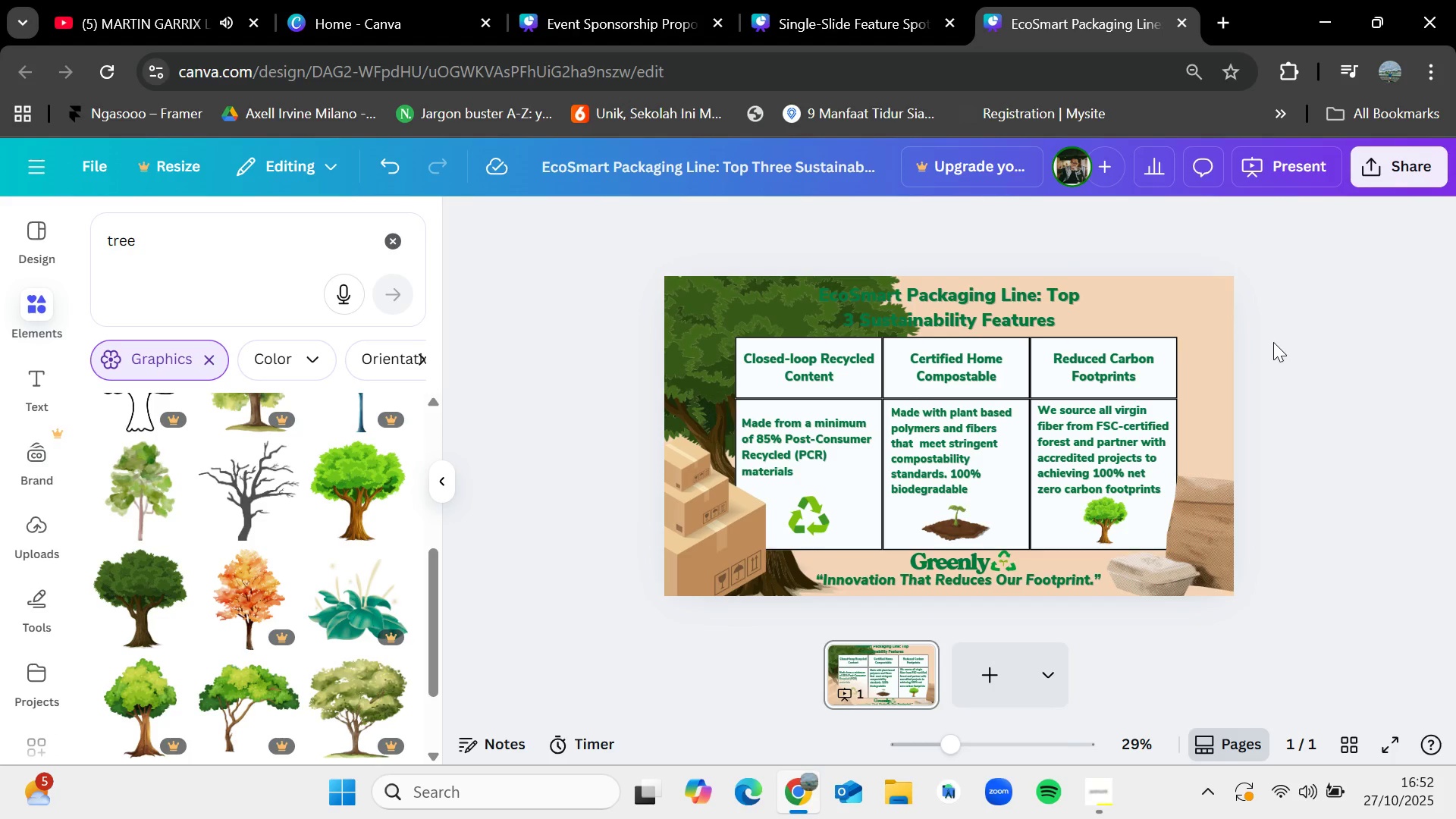 
key(Delete)
 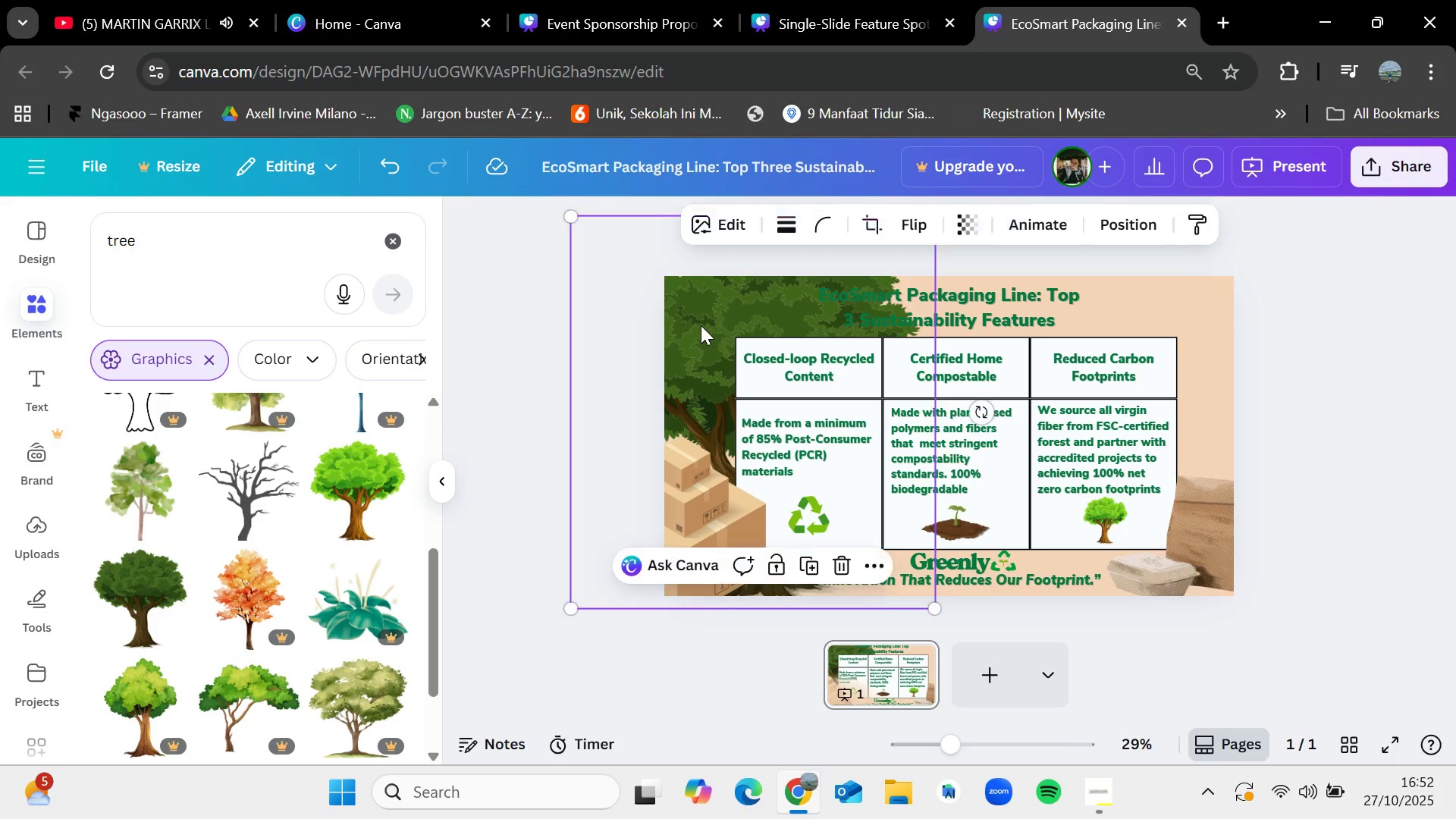 
left_click([701, 325])
 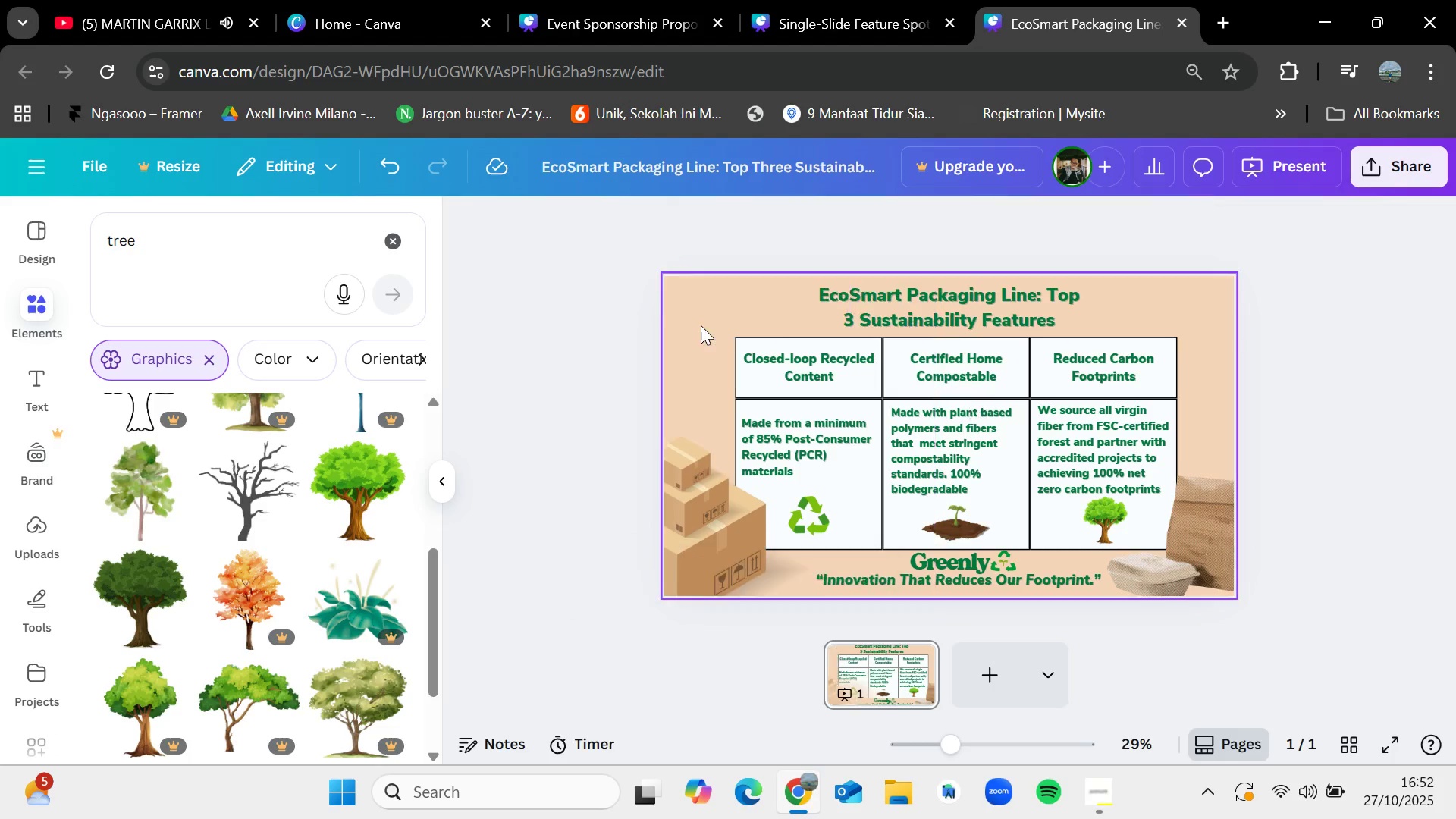 
key(Delete)
 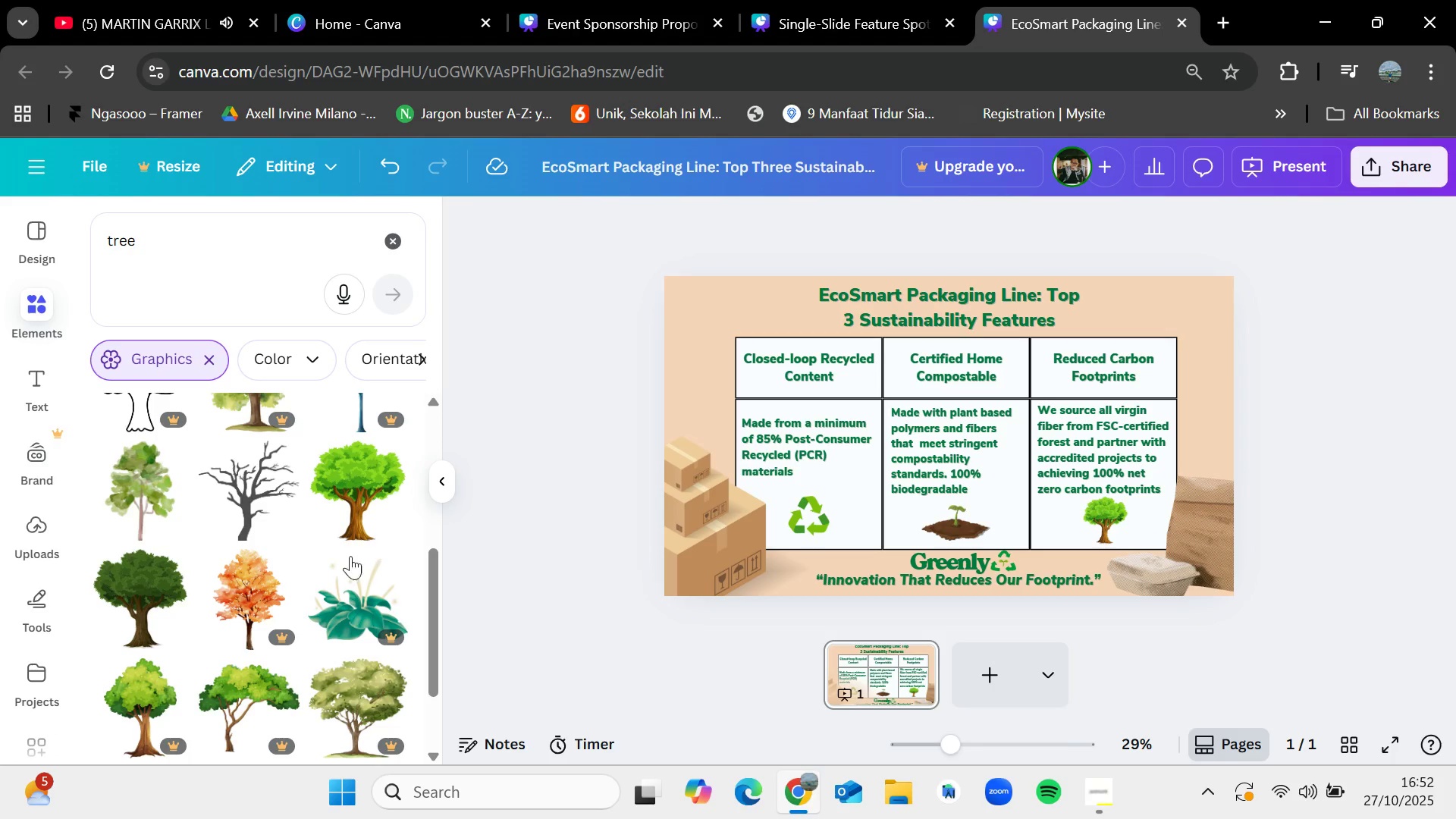 
scroll: coordinate [353, 573], scroll_direction: down, amount: 6.0
 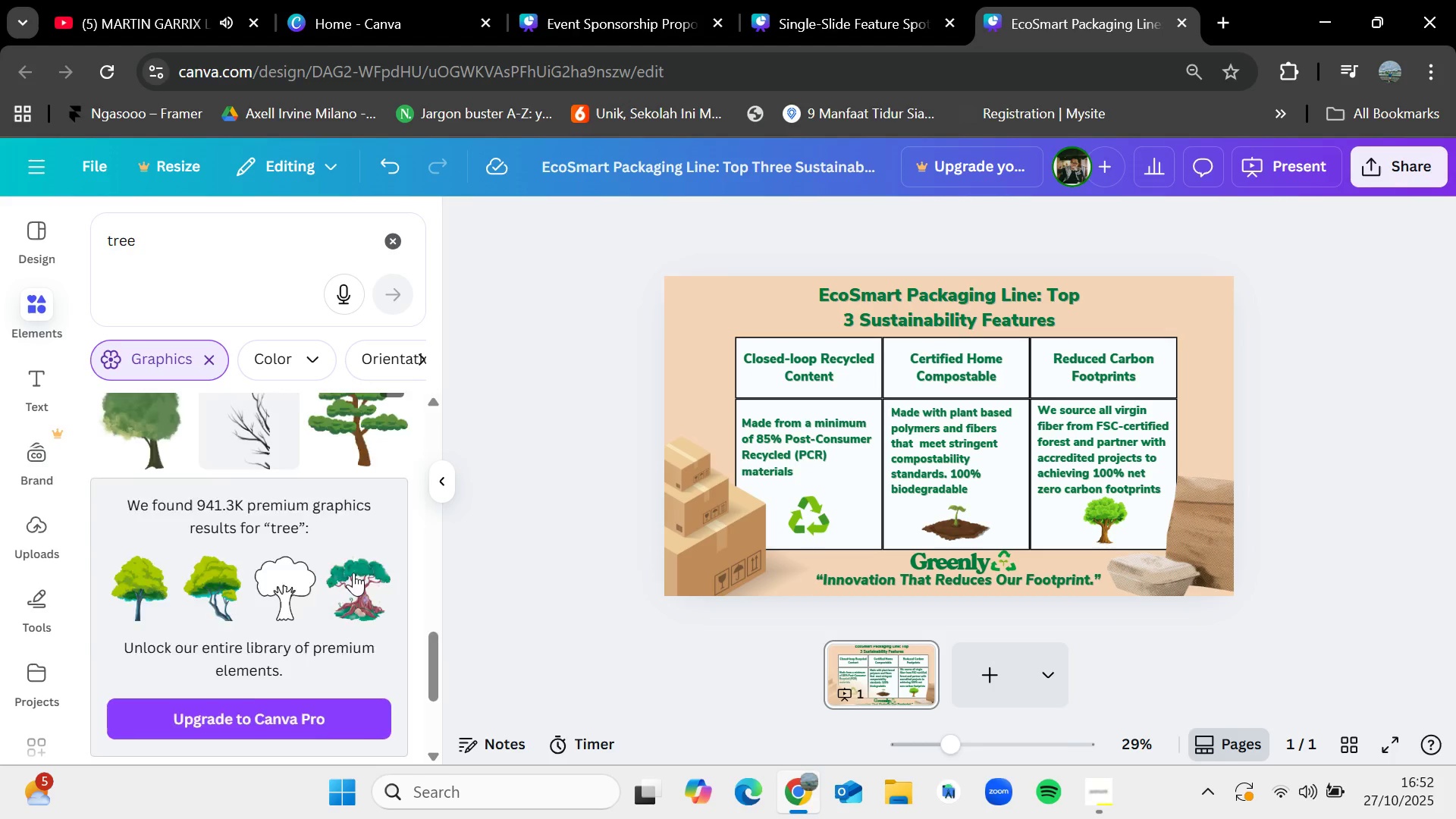 
scroll: coordinate [353, 573], scroll_direction: up, amount: 4.0
 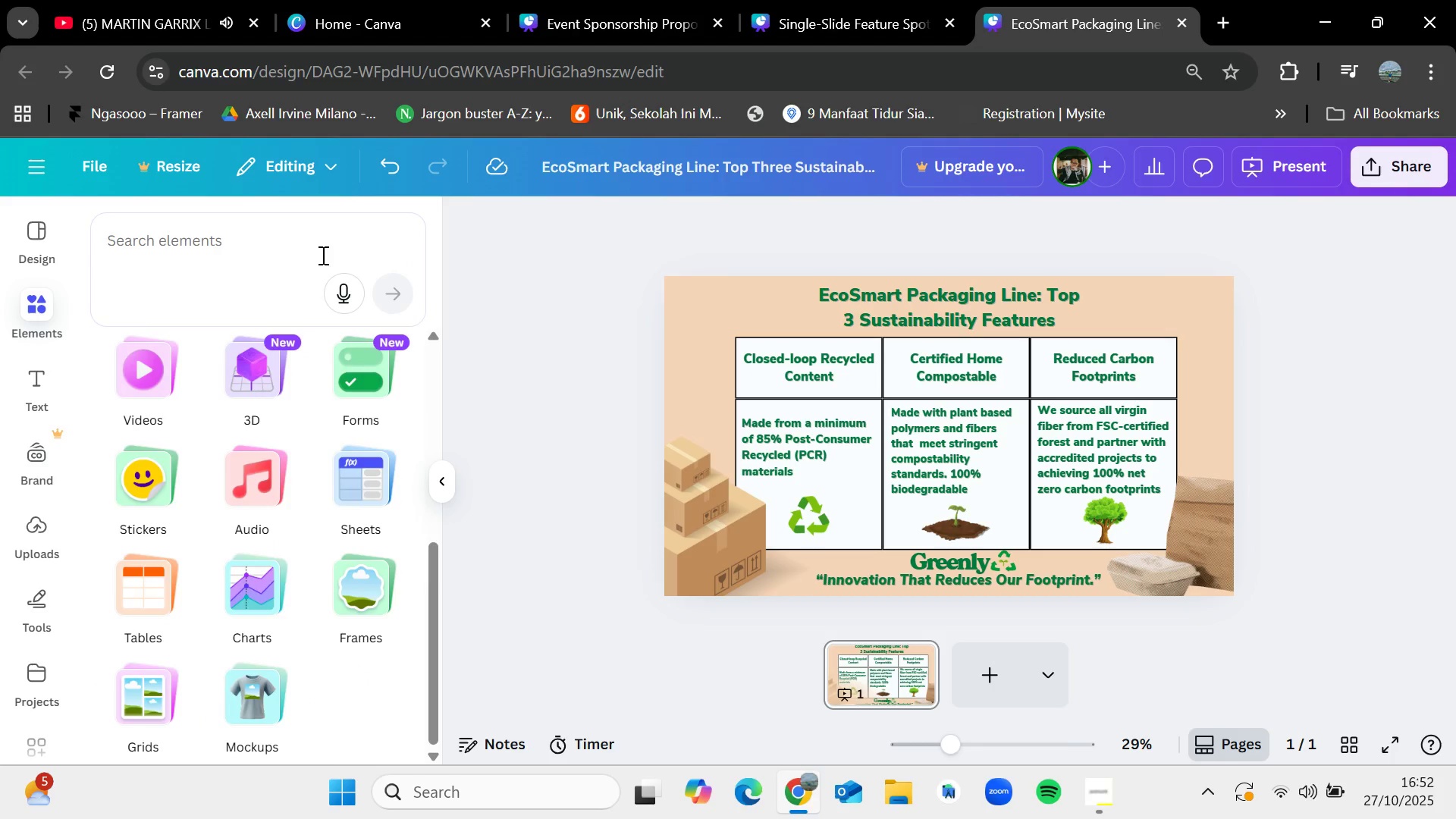 
left_click([299, 258])
 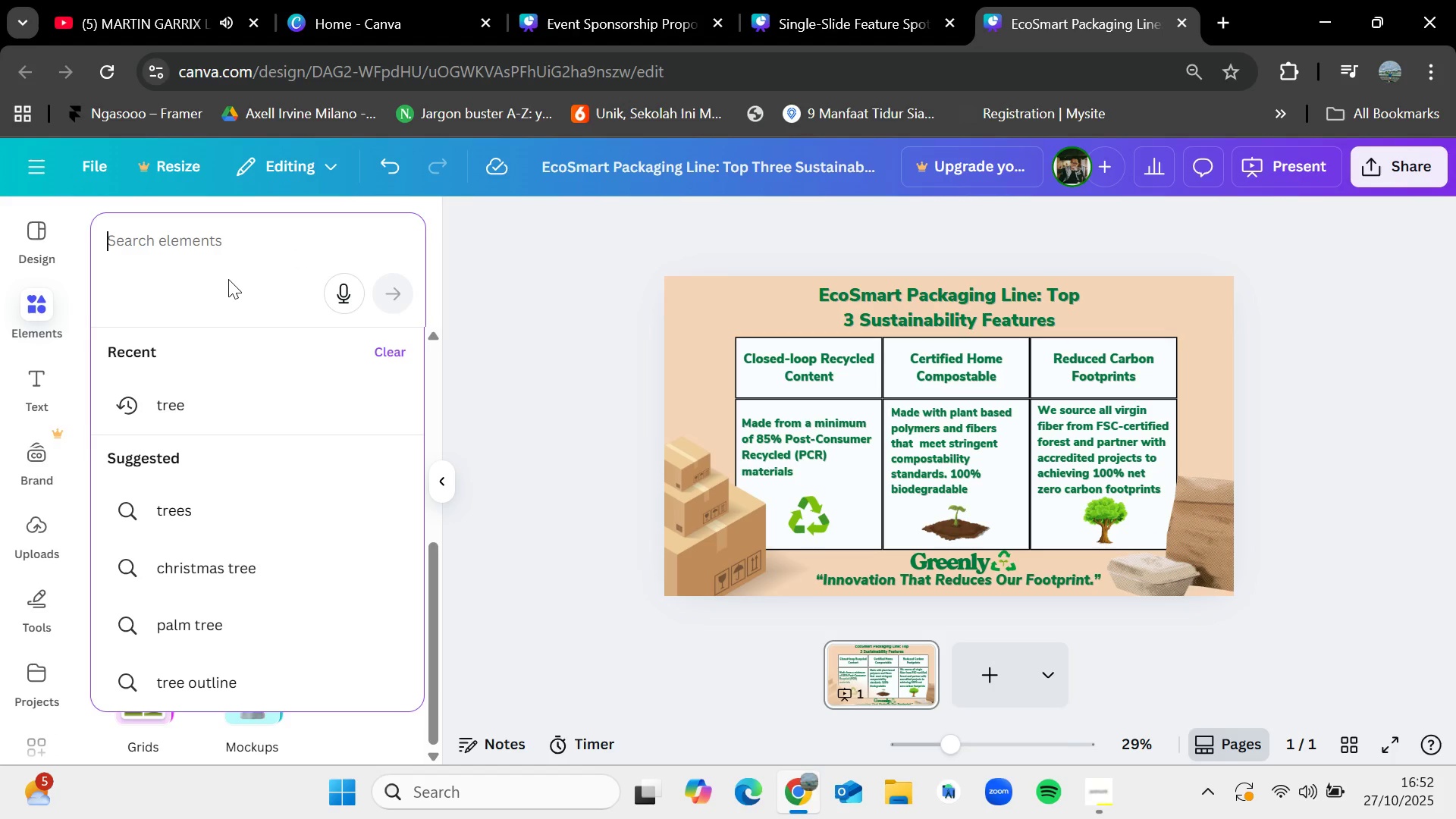 
wait(5.71)
 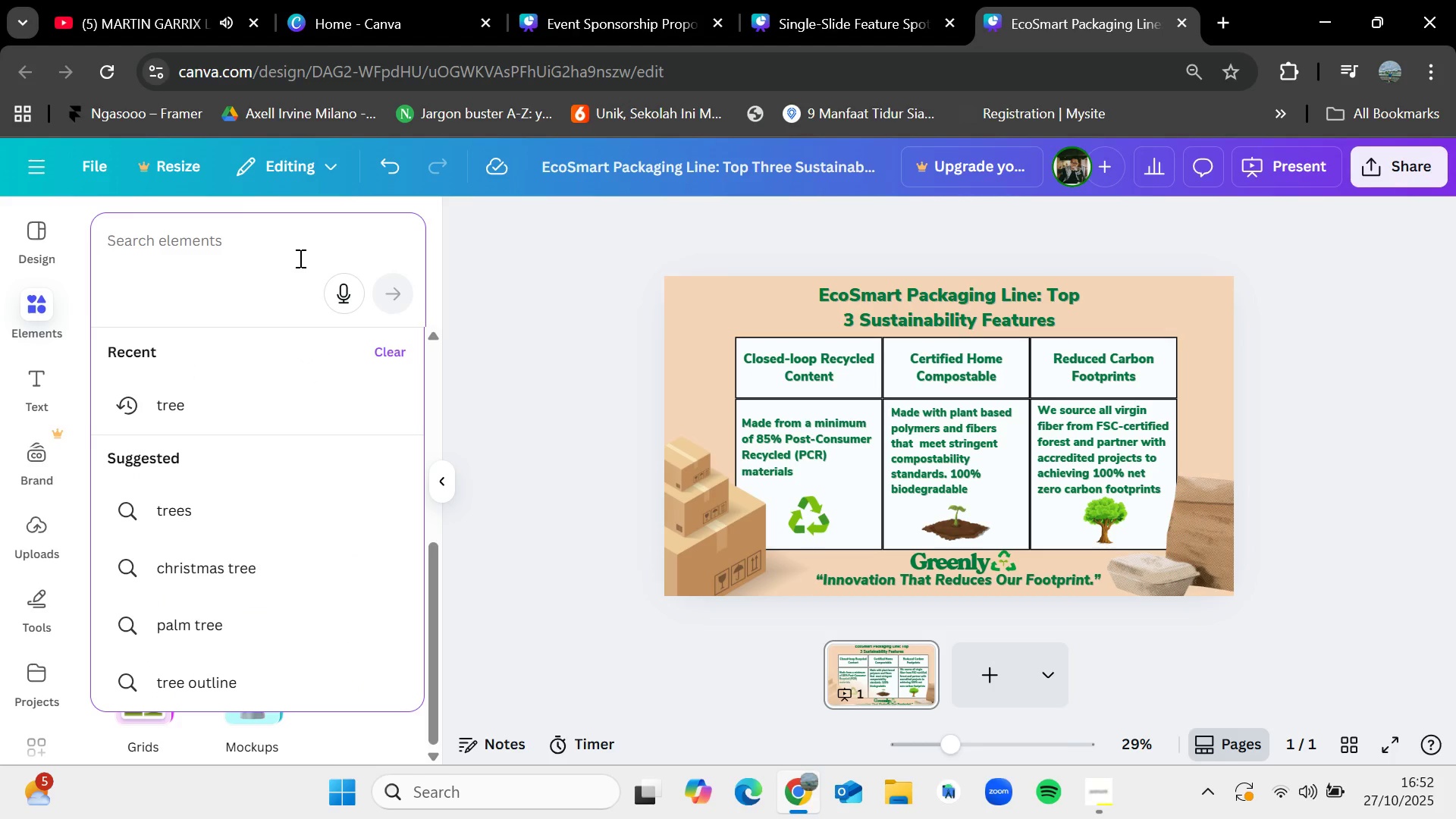 
left_click([246, 257])
 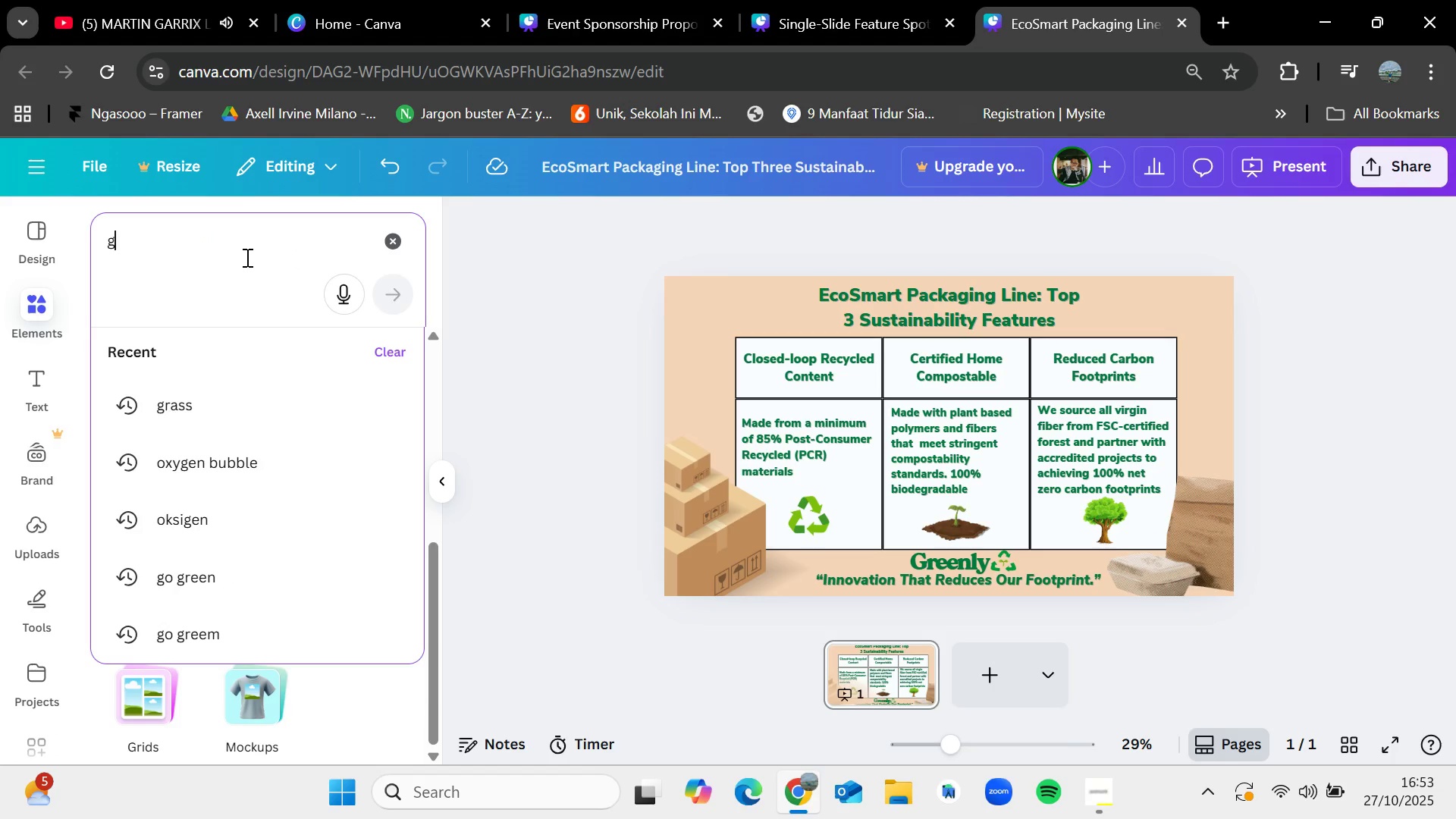 
type(go green)
 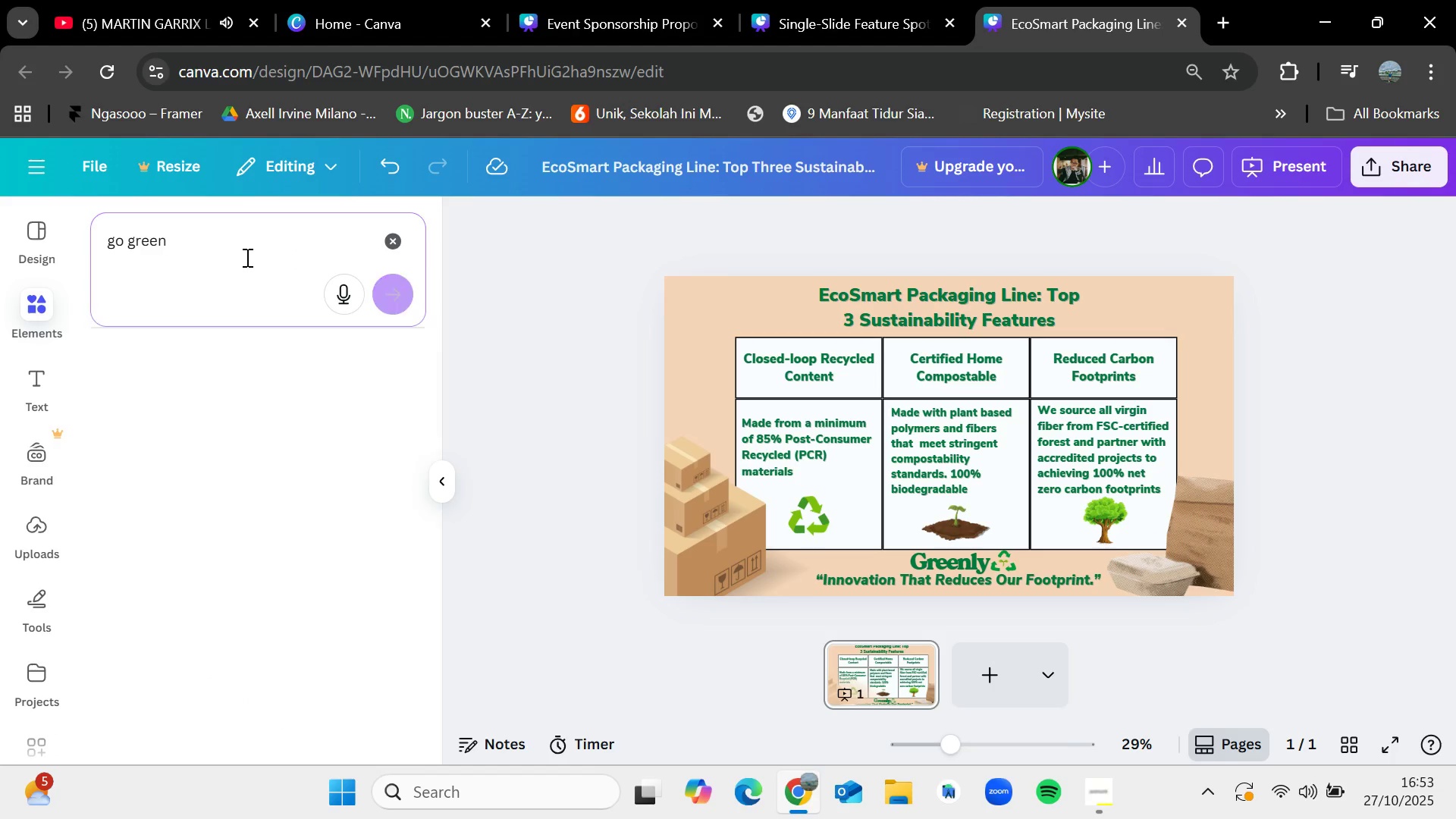 
key(Enter)
 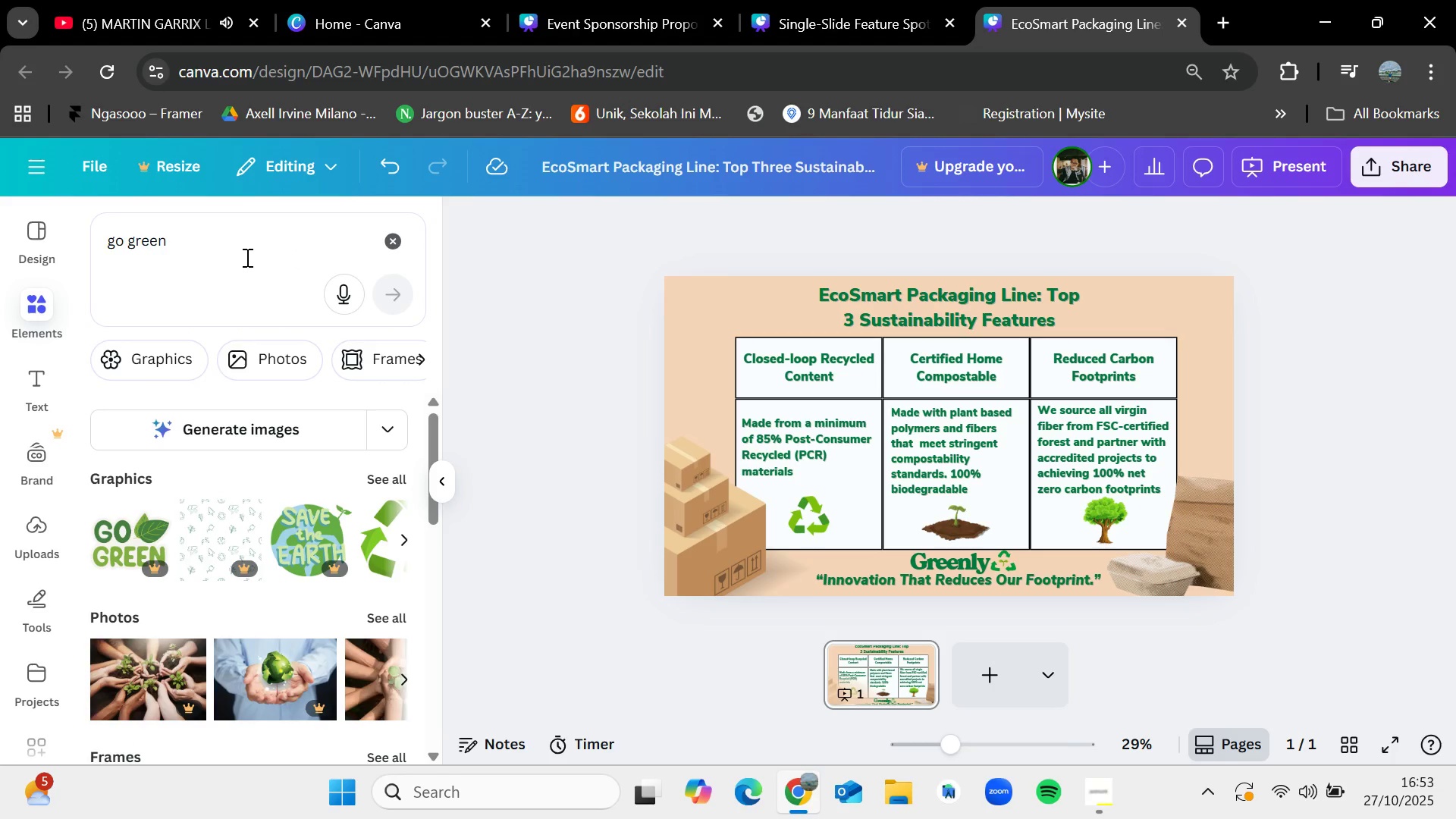 
wait(31.77)
 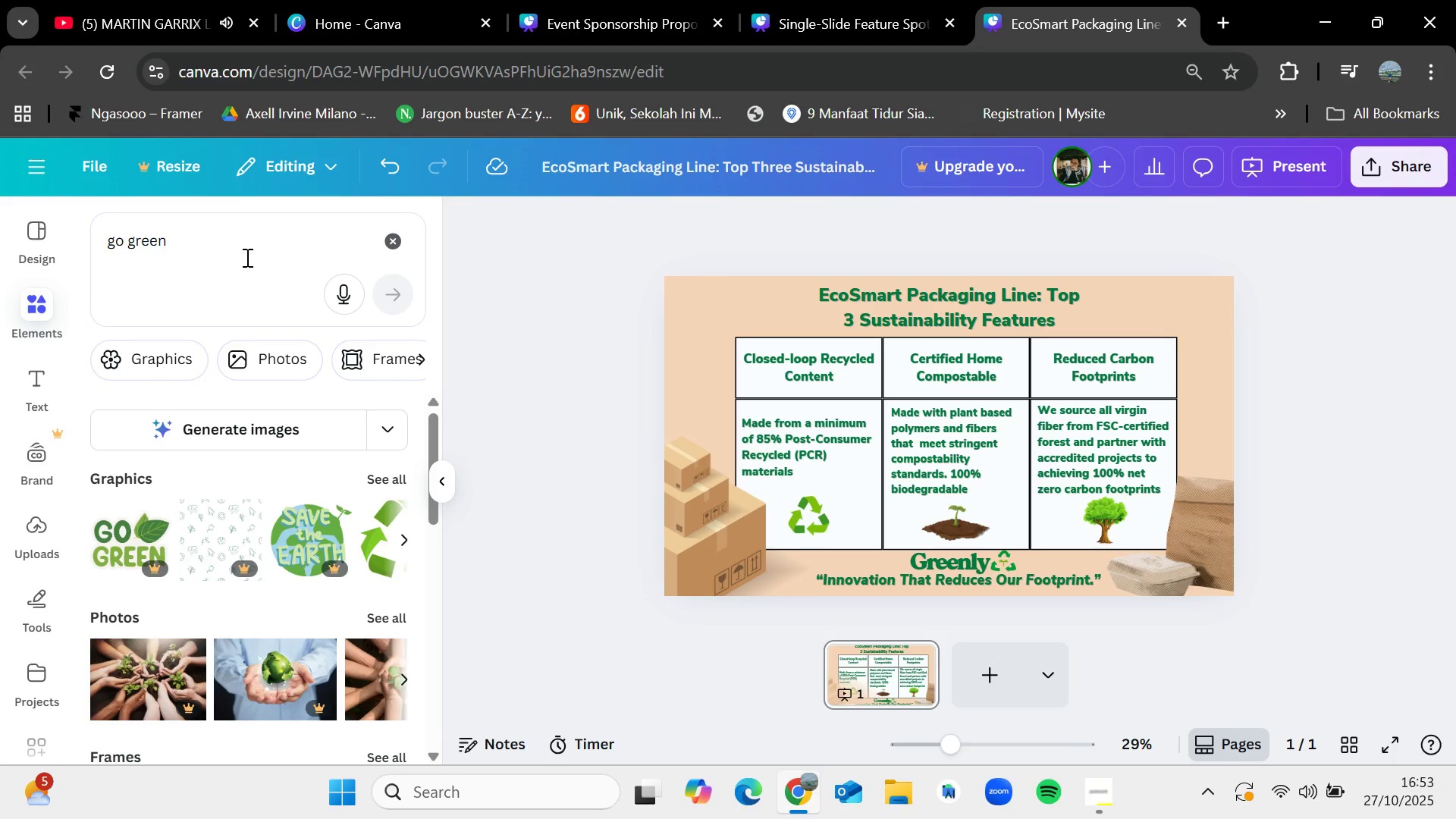 
left_click([398, 476])
 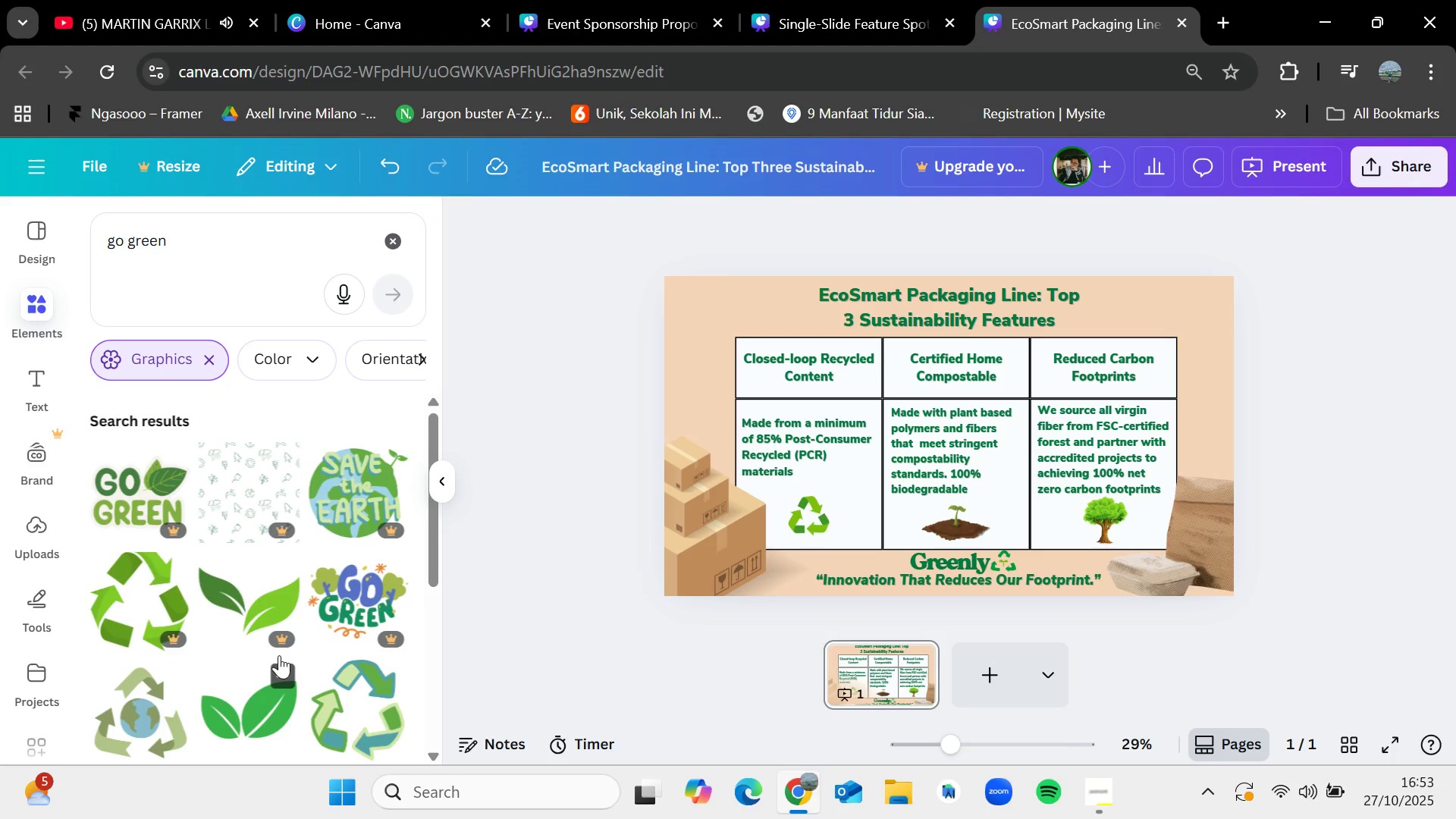 
scroll: coordinate [279, 666], scroll_direction: down, amount: 1.0
 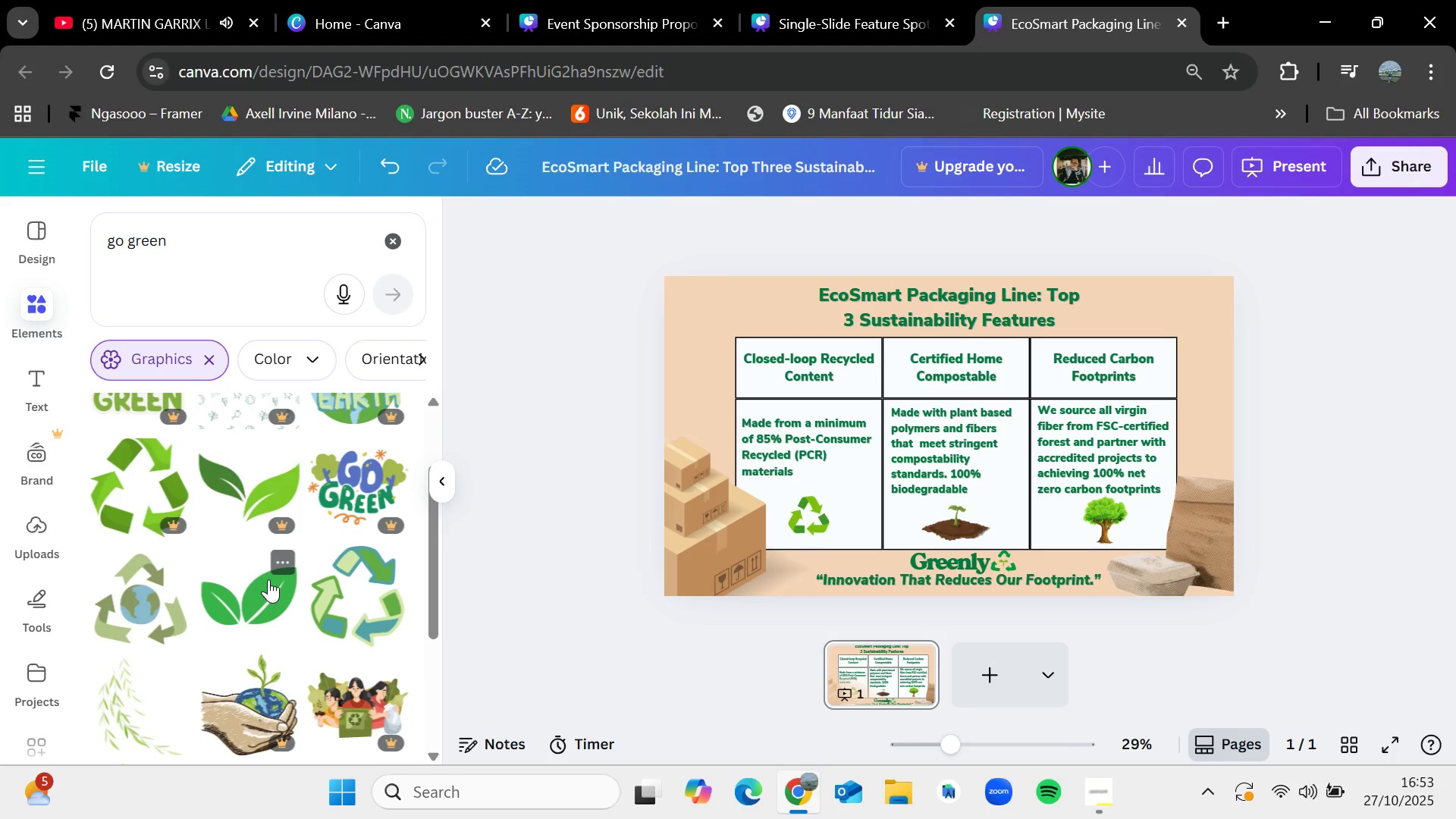 
left_click_drag(start_coordinate=[266, 579], to_coordinate=[723, 305])
 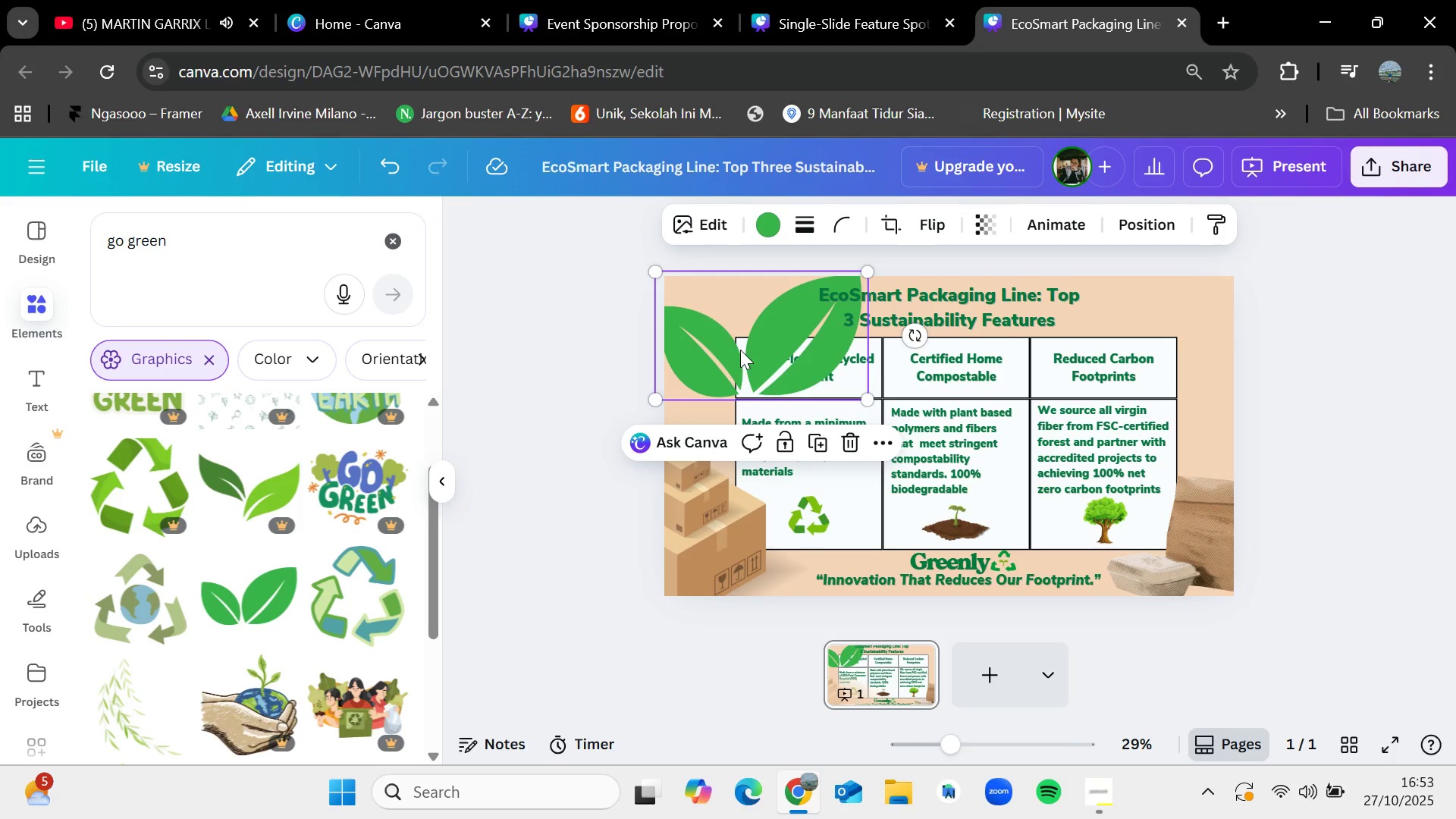 
left_click_drag(start_coordinate=[740, 349], to_coordinate=[774, 367])
 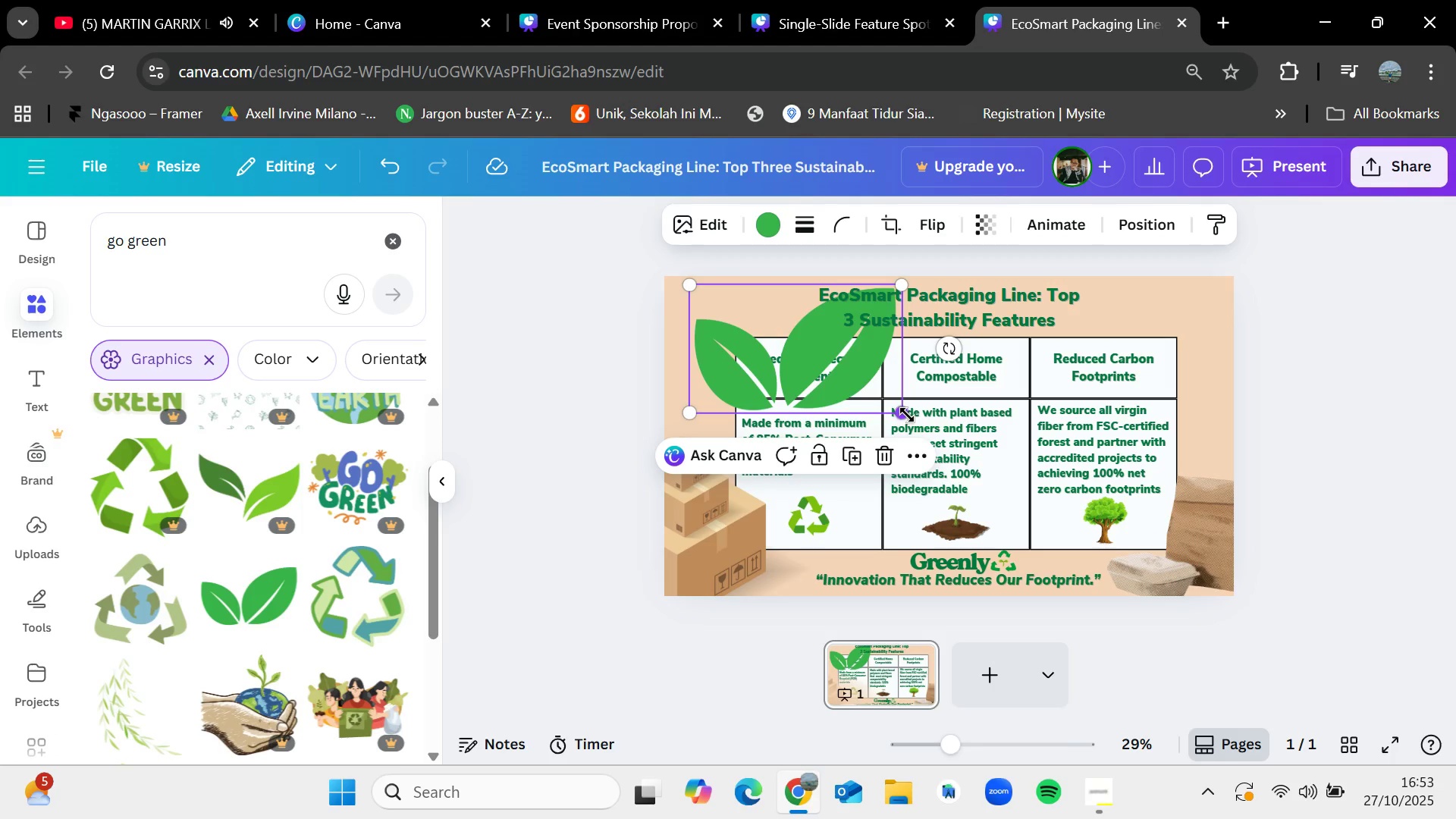 
left_click_drag(start_coordinate=[907, 415], to_coordinate=[757, 322])
 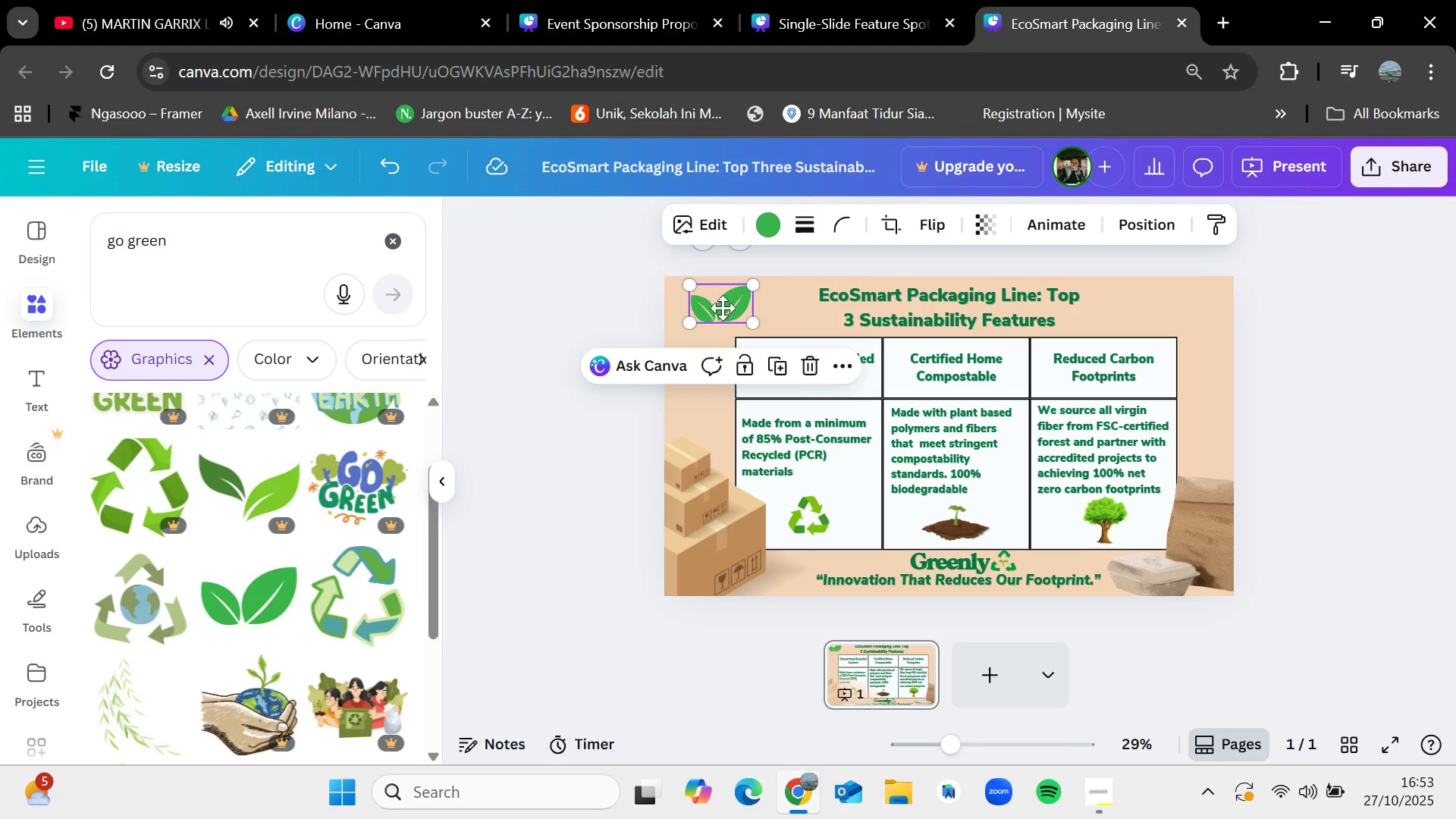 
left_click_drag(start_coordinate=[717, 303], to_coordinate=[734, 326])
 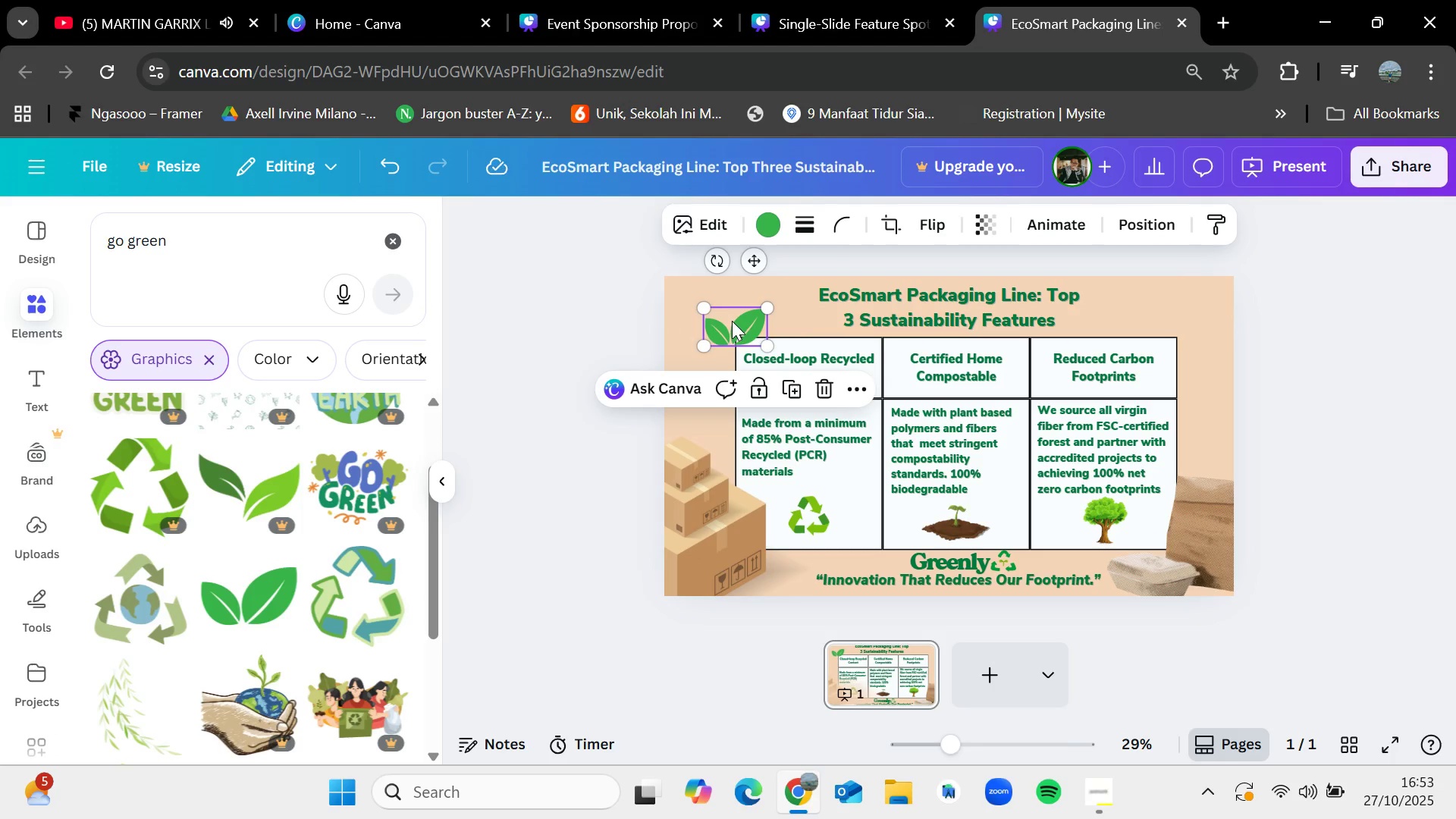 
left_click_drag(start_coordinate=[732, 322], to_coordinate=[686, 434])
 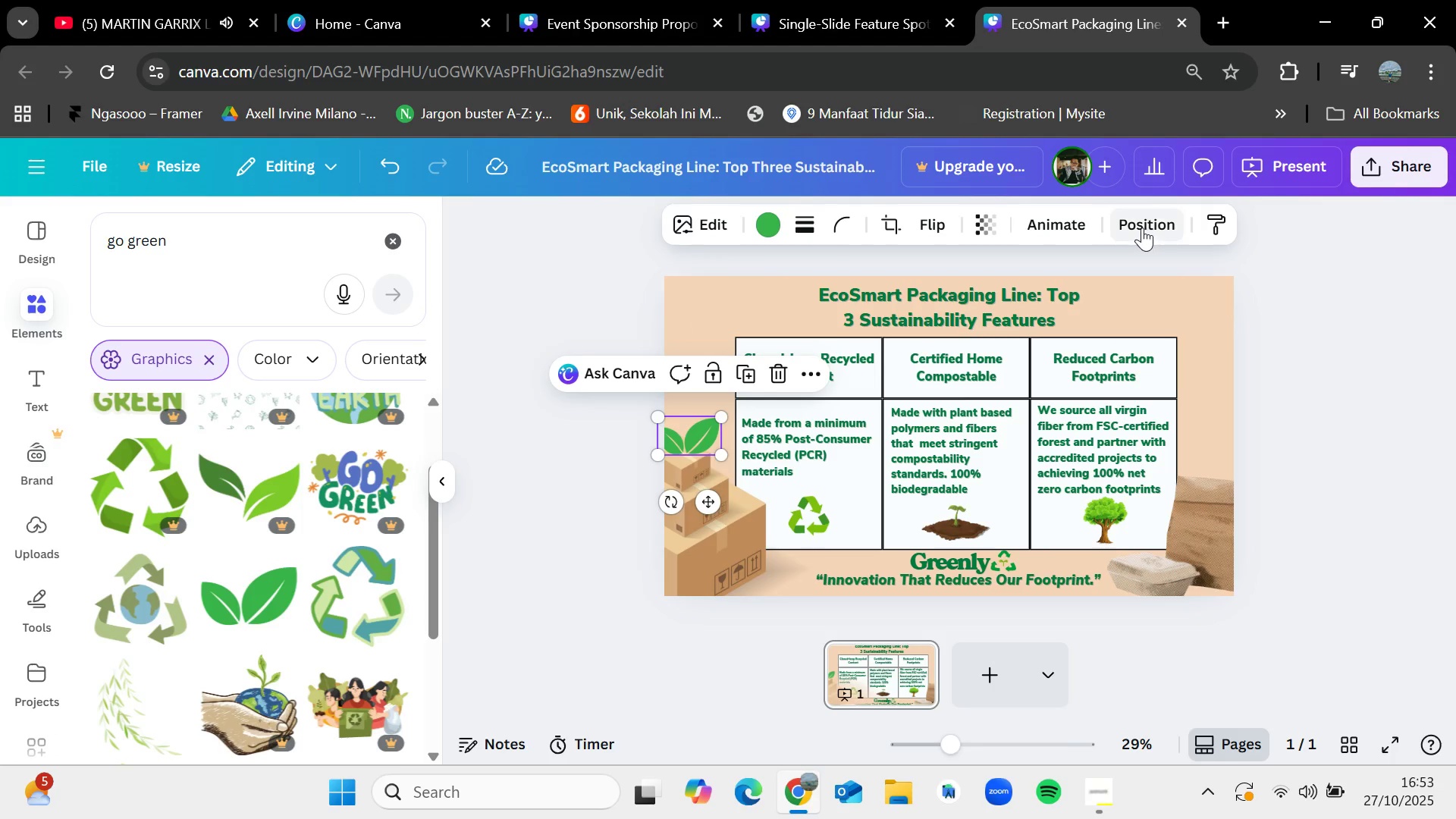 
left_click([1142, 228])
 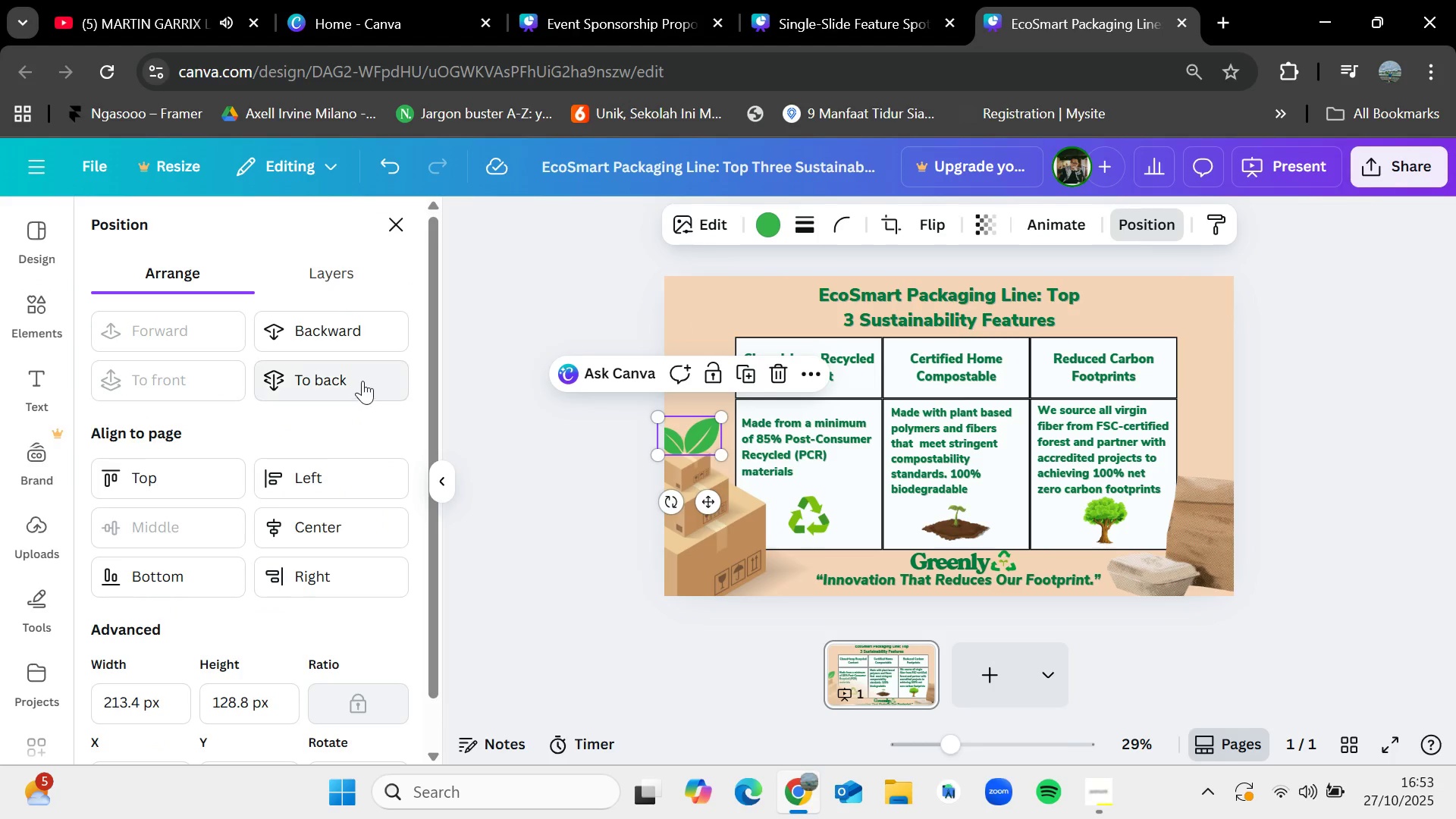 
left_click([362, 381])
 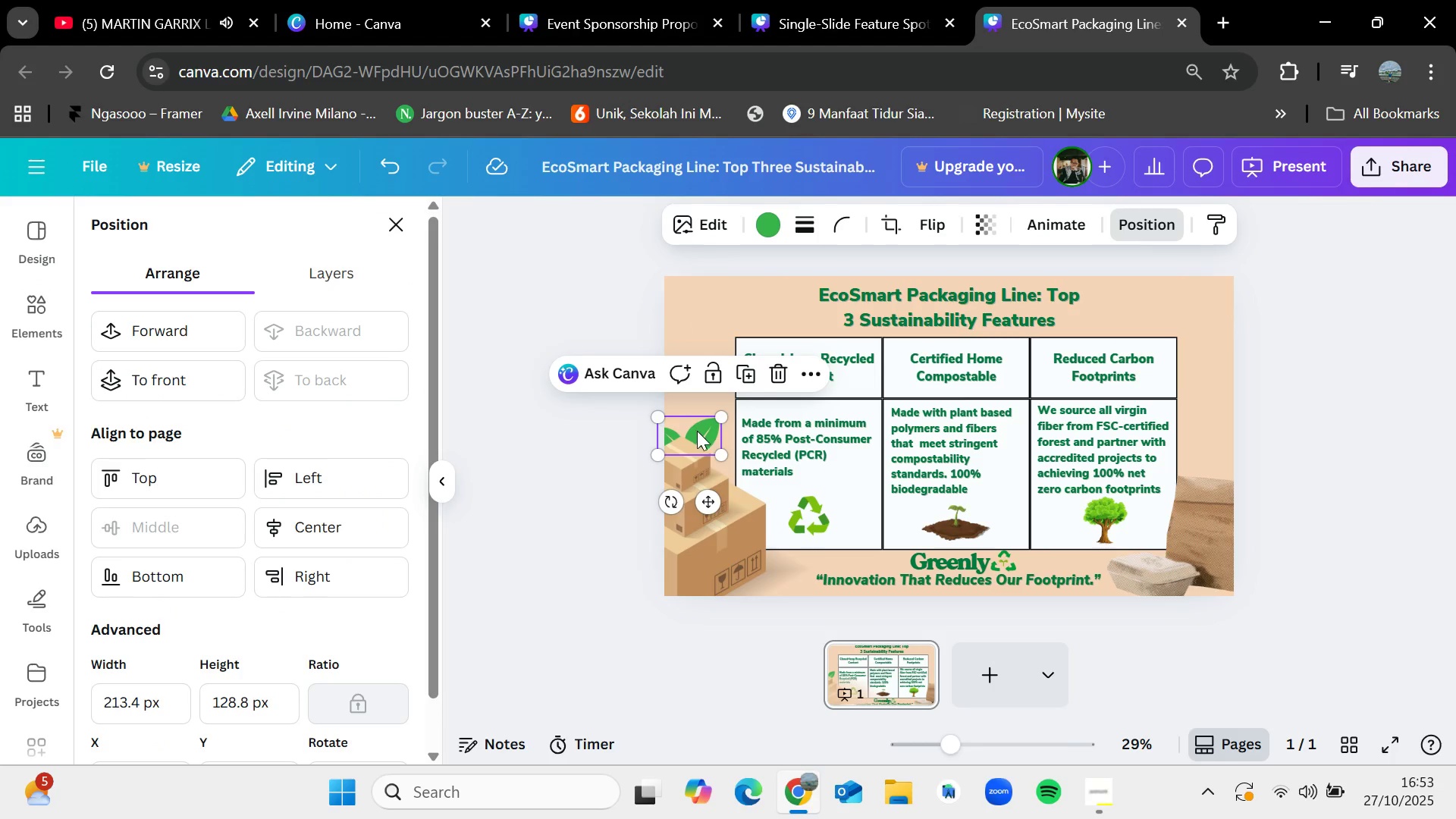 
left_click_drag(start_coordinate=[700, 428], to_coordinate=[755, 325])
 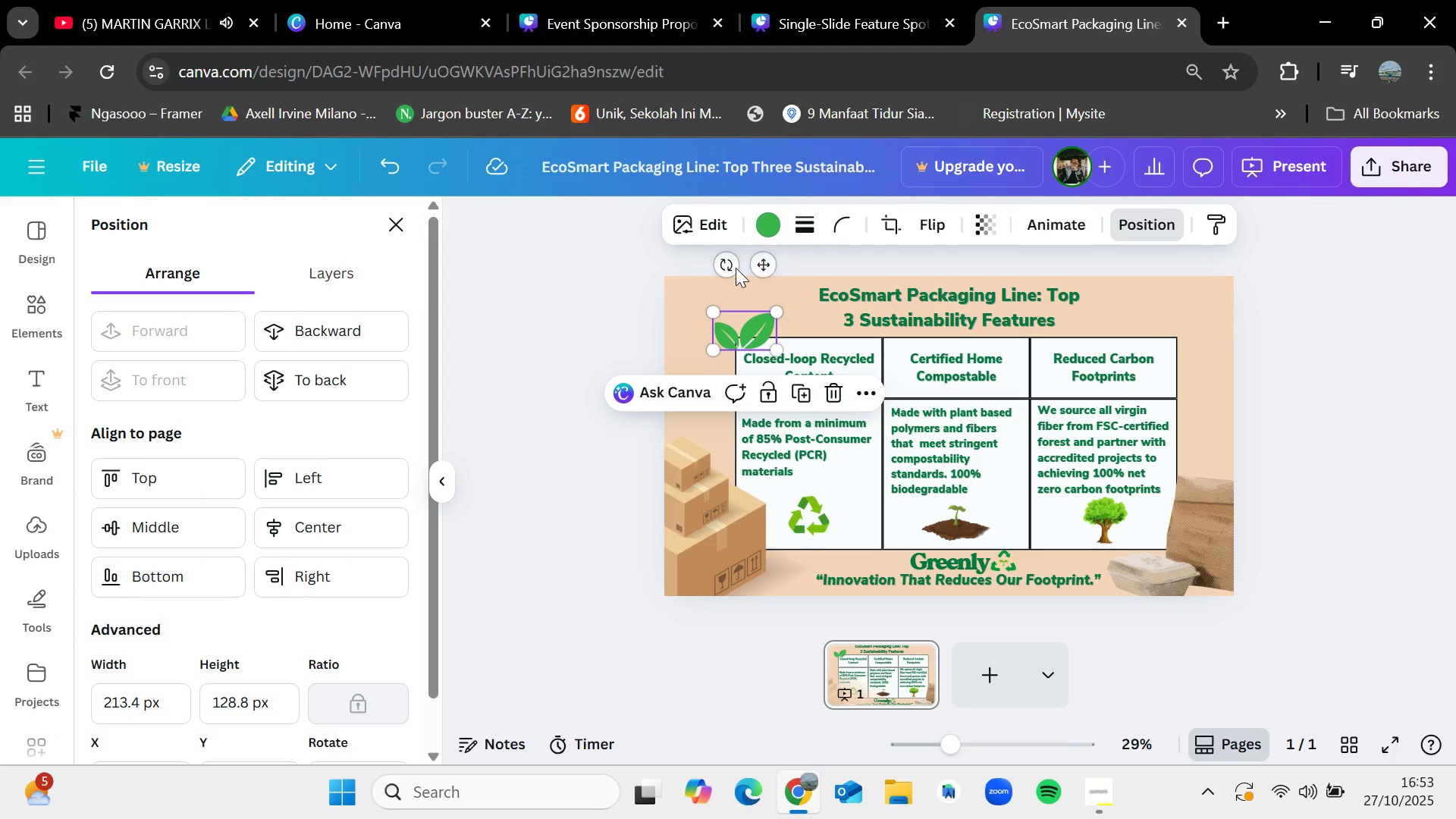 
left_click_drag(start_coordinate=[723, 265], to_coordinate=[714, 296])
 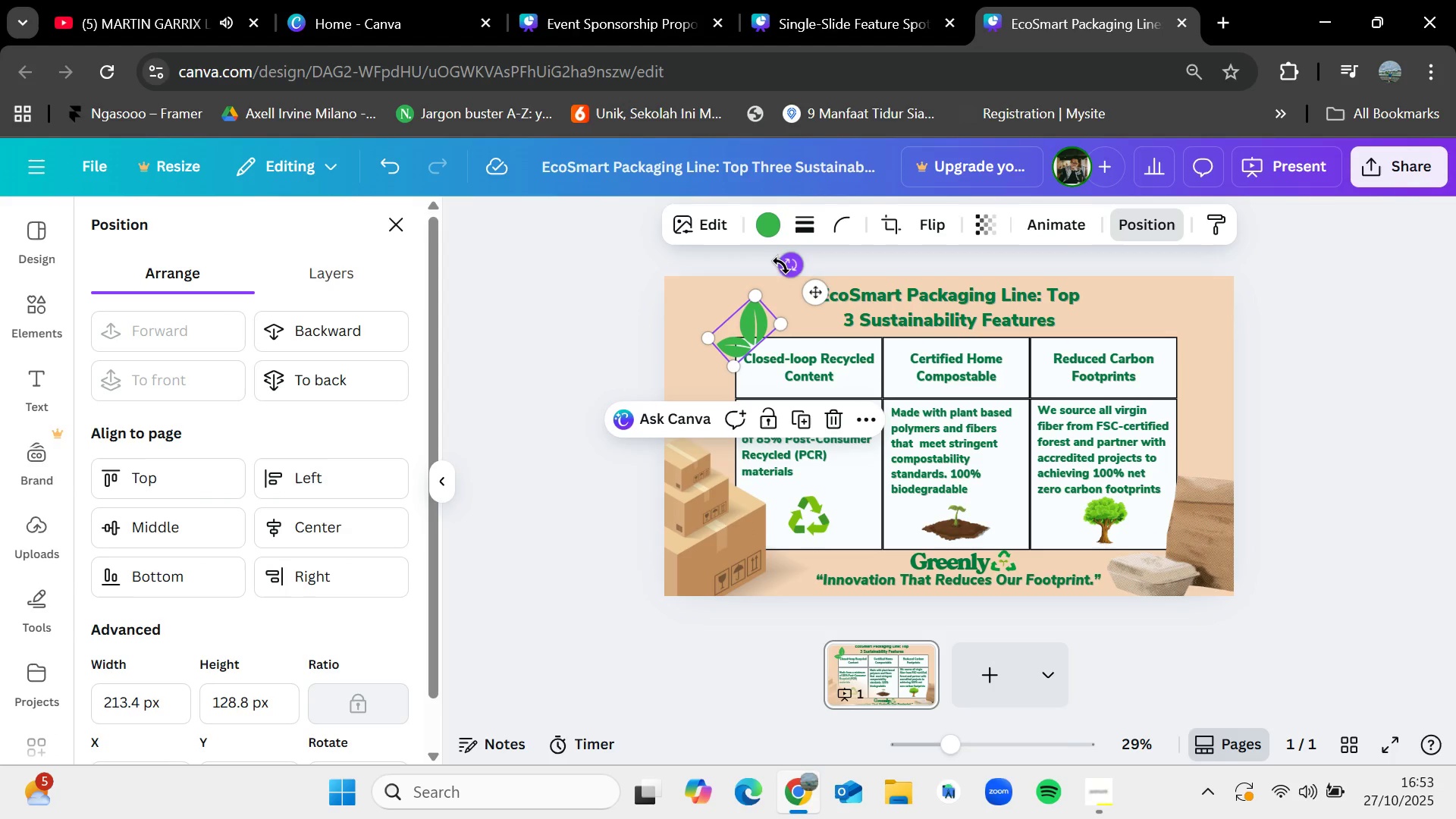 
left_click_drag(start_coordinate=[783, 262], to_coordinate=[795, 266])
 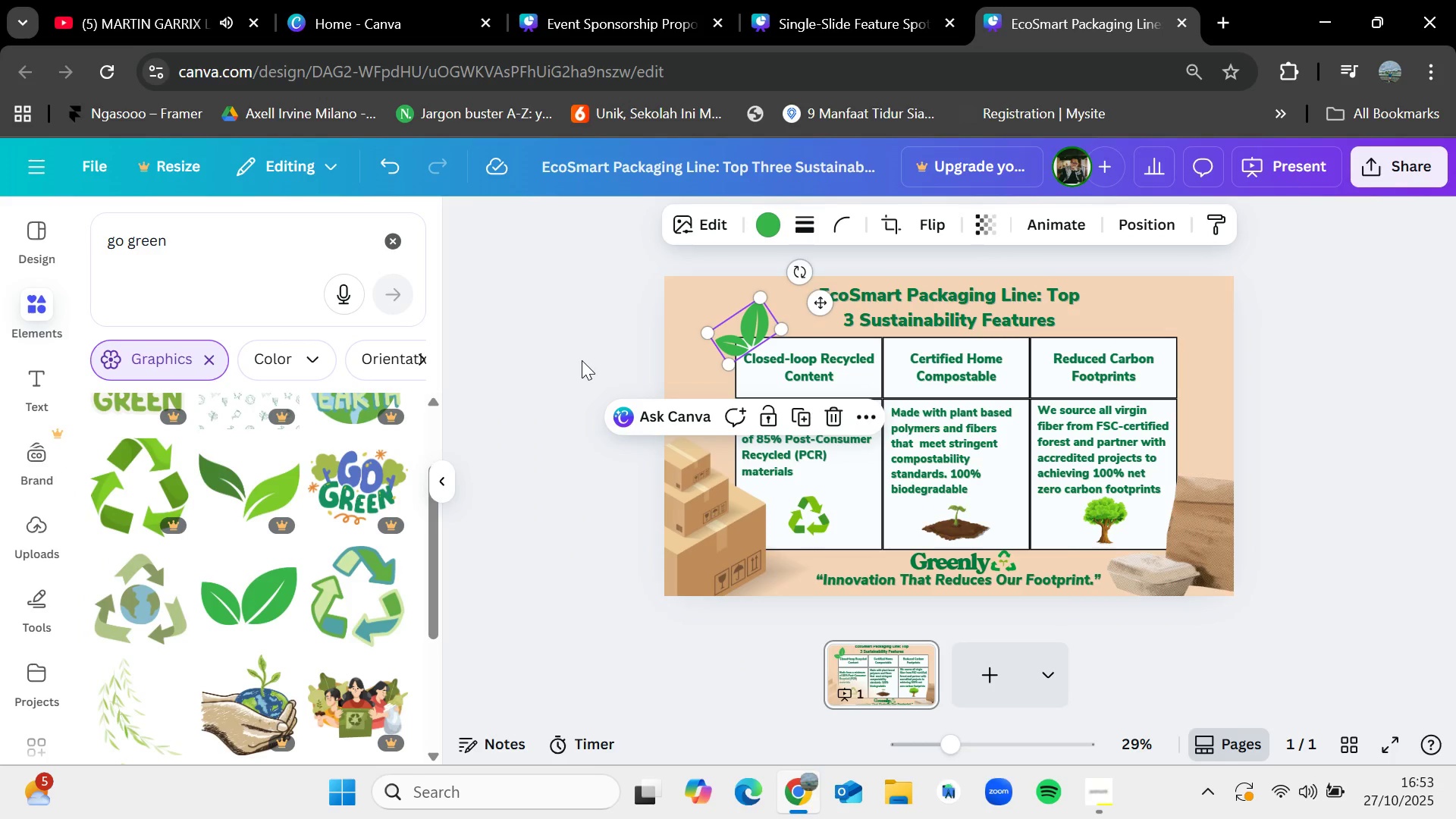 
left_click([582, 360])
 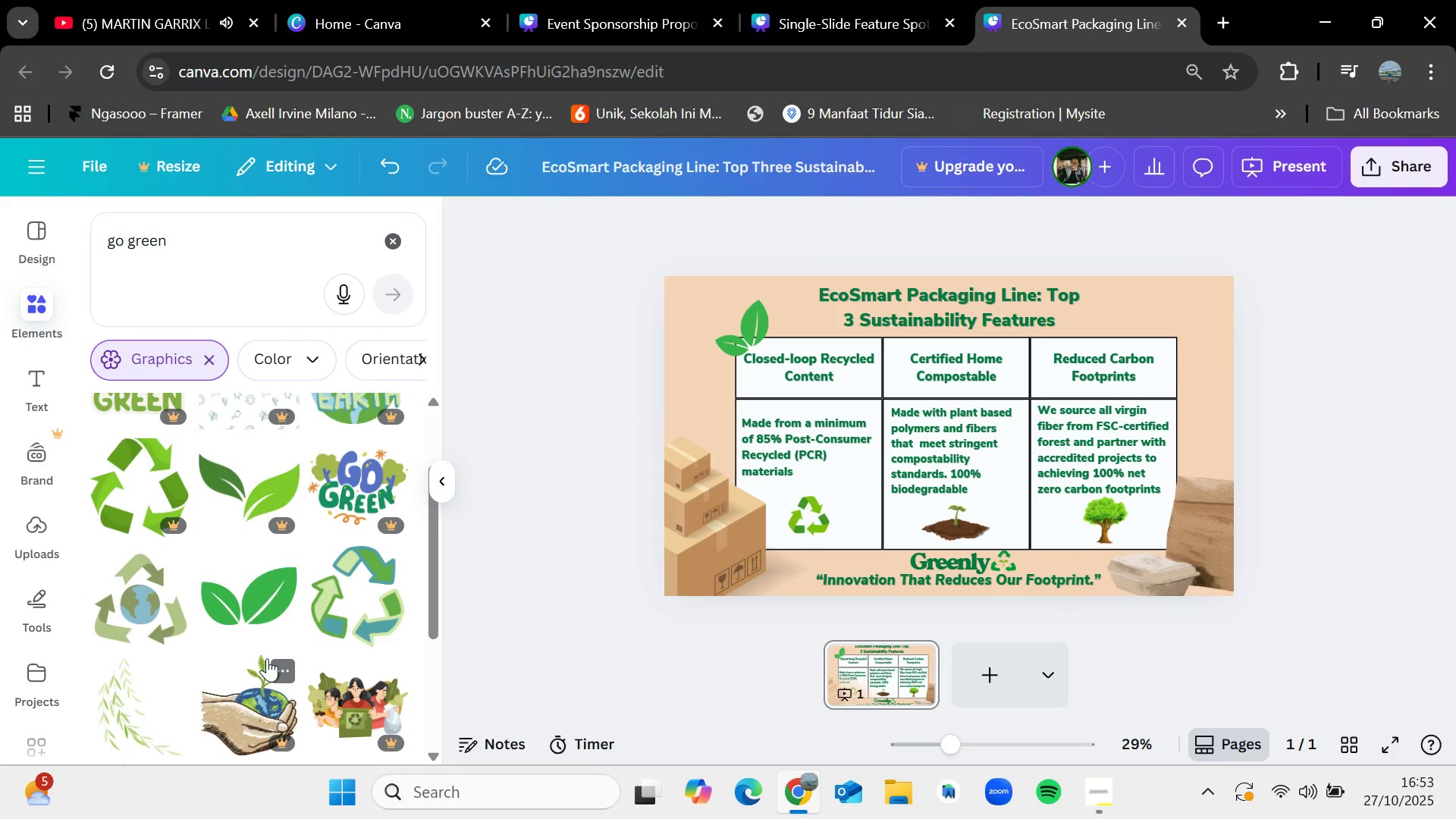 
scroll: coordinate [267, 658], scroll_direction: down, amount: 1.0
 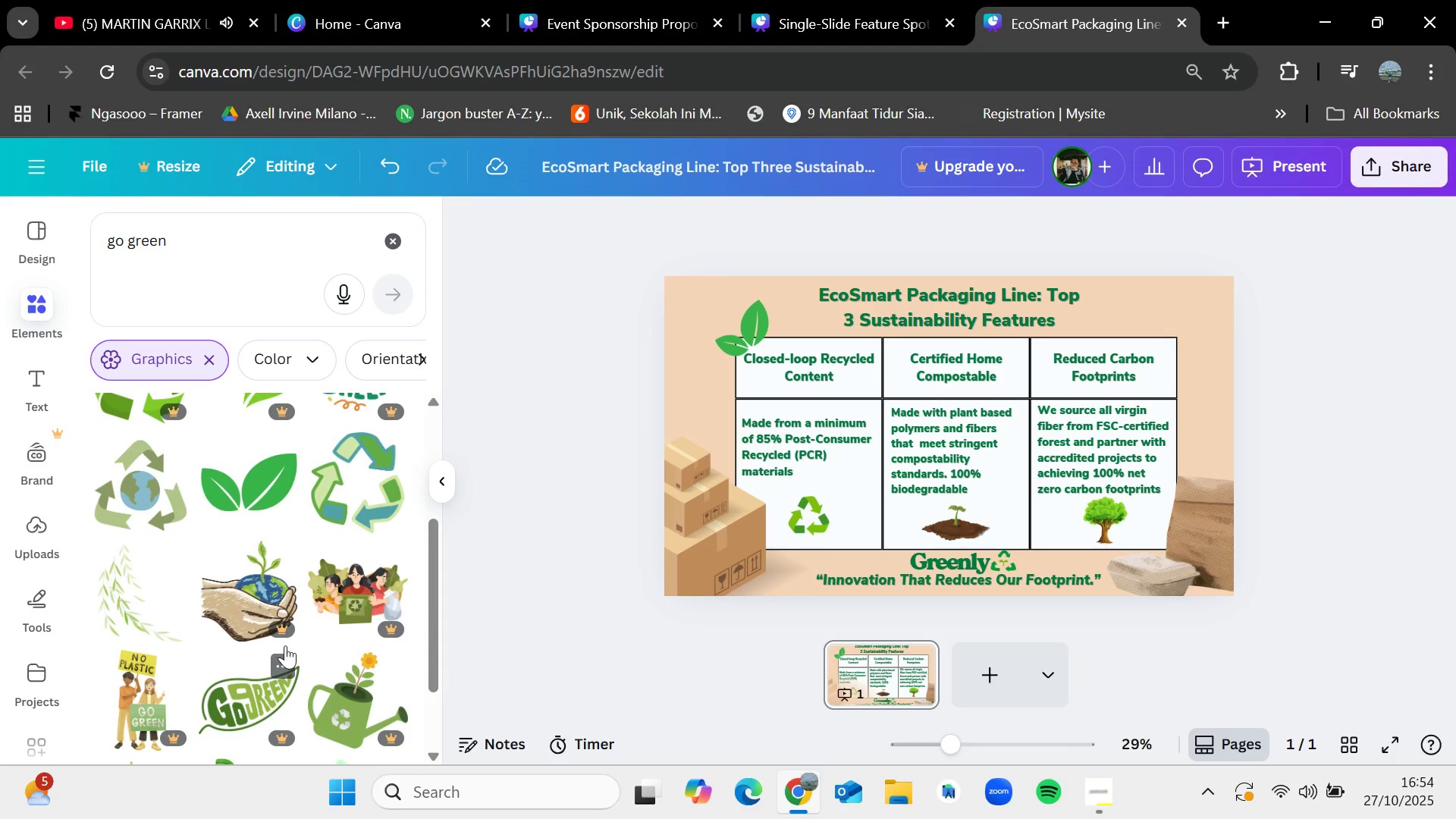 
scroll: coordinate [300, 635], scroll_direction: up, amount: 1.0
 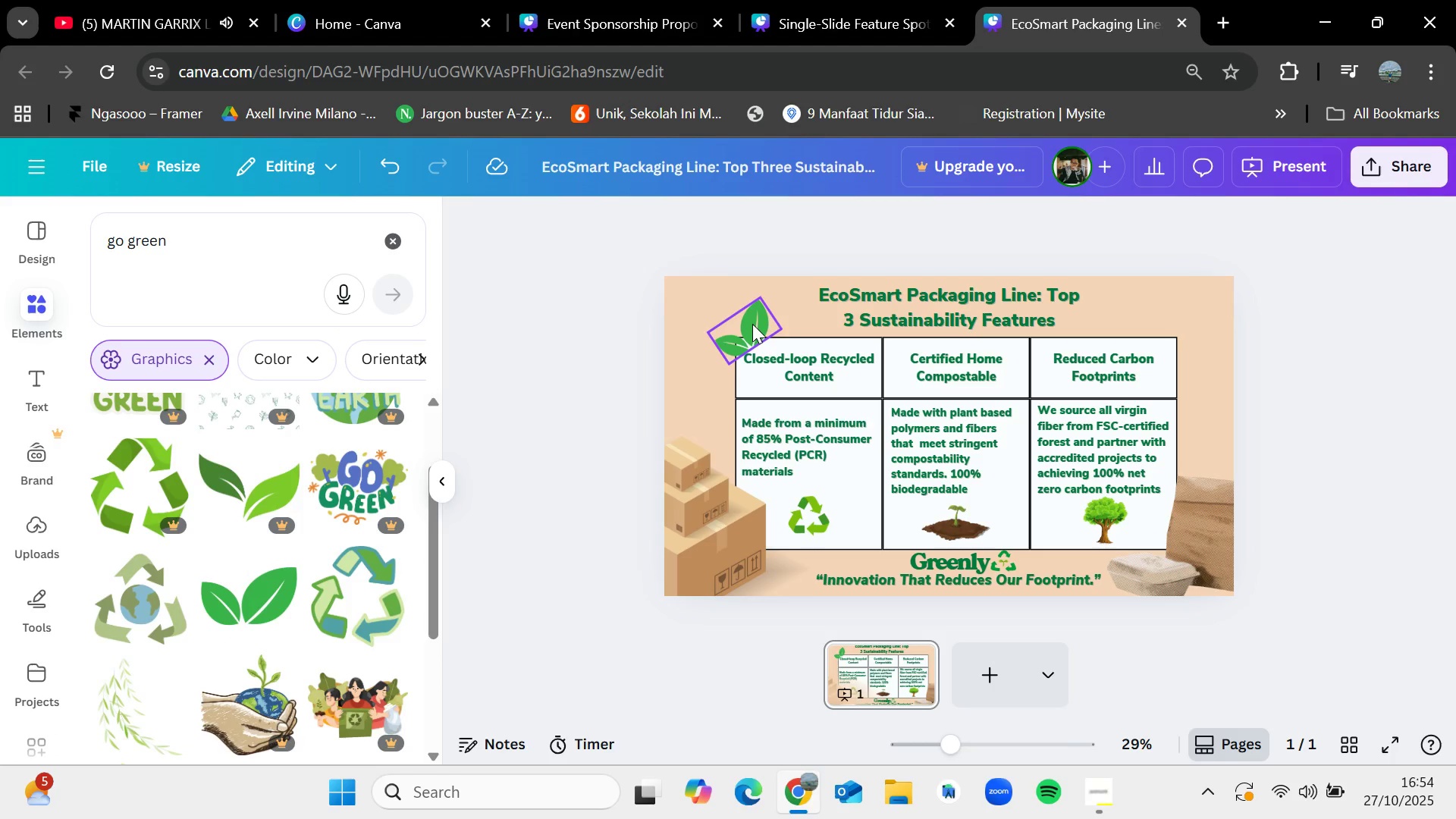 
left_click([753, 322])
 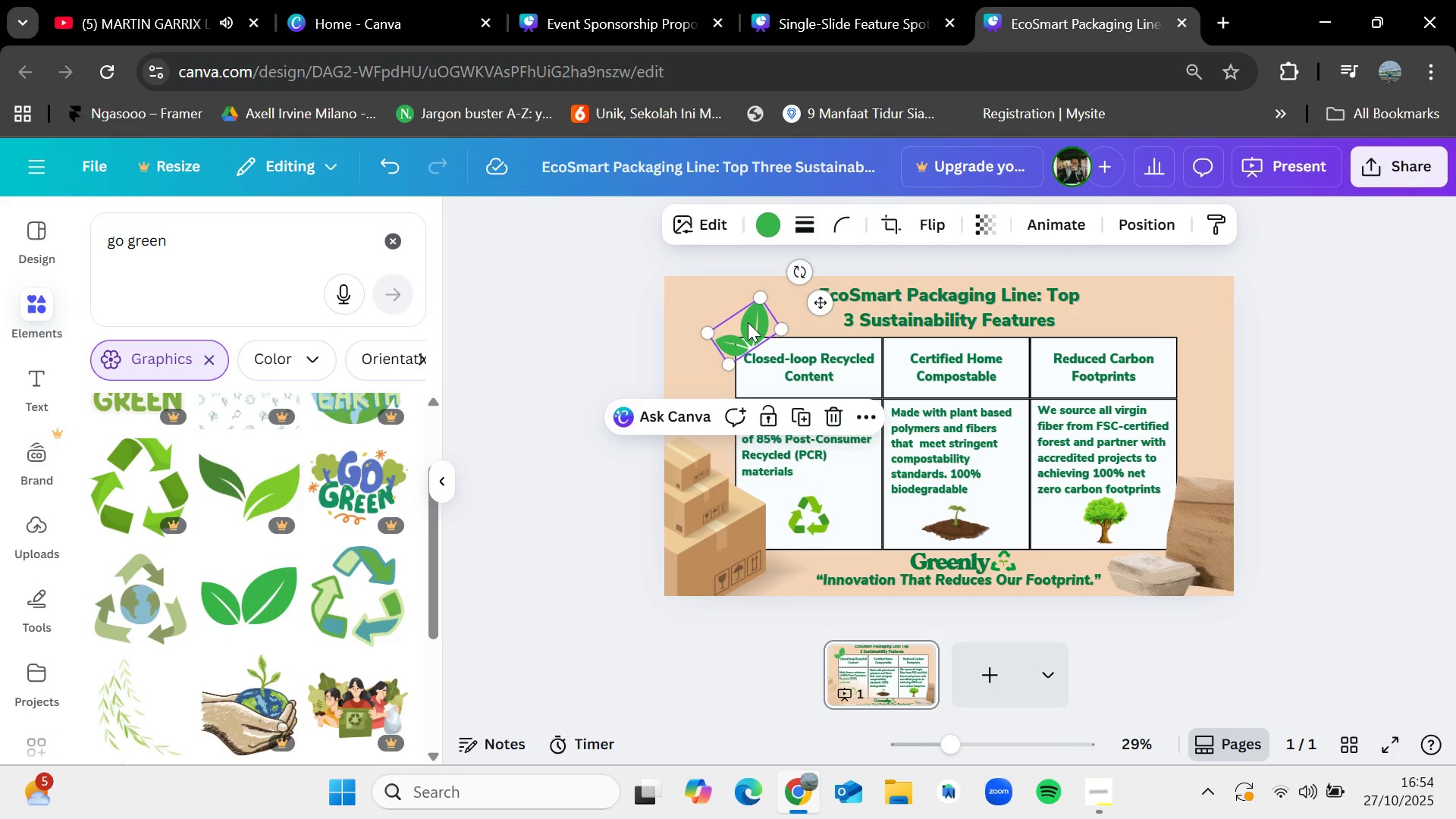 
key(Control+C)
 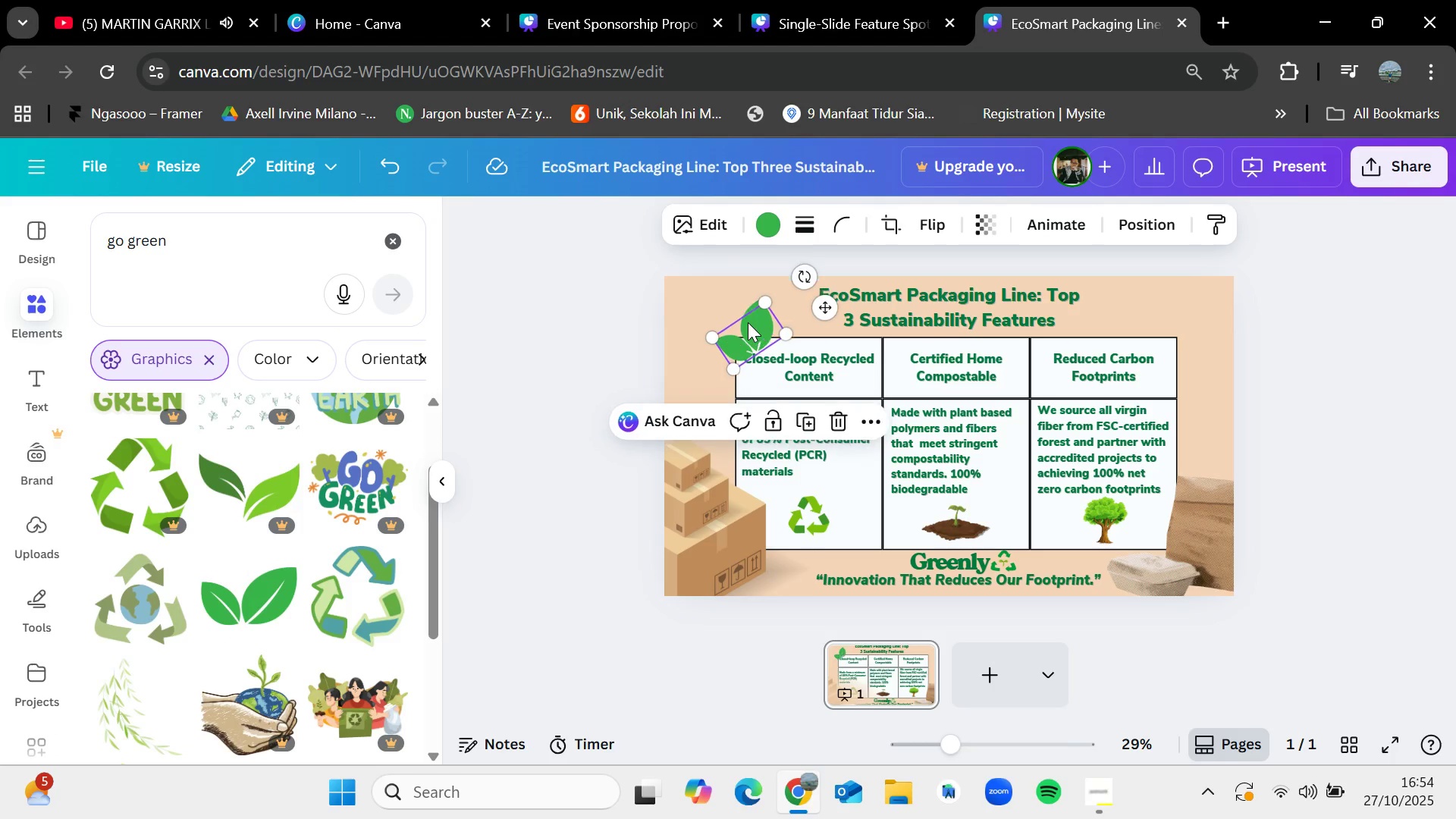 
key(Control+V)
 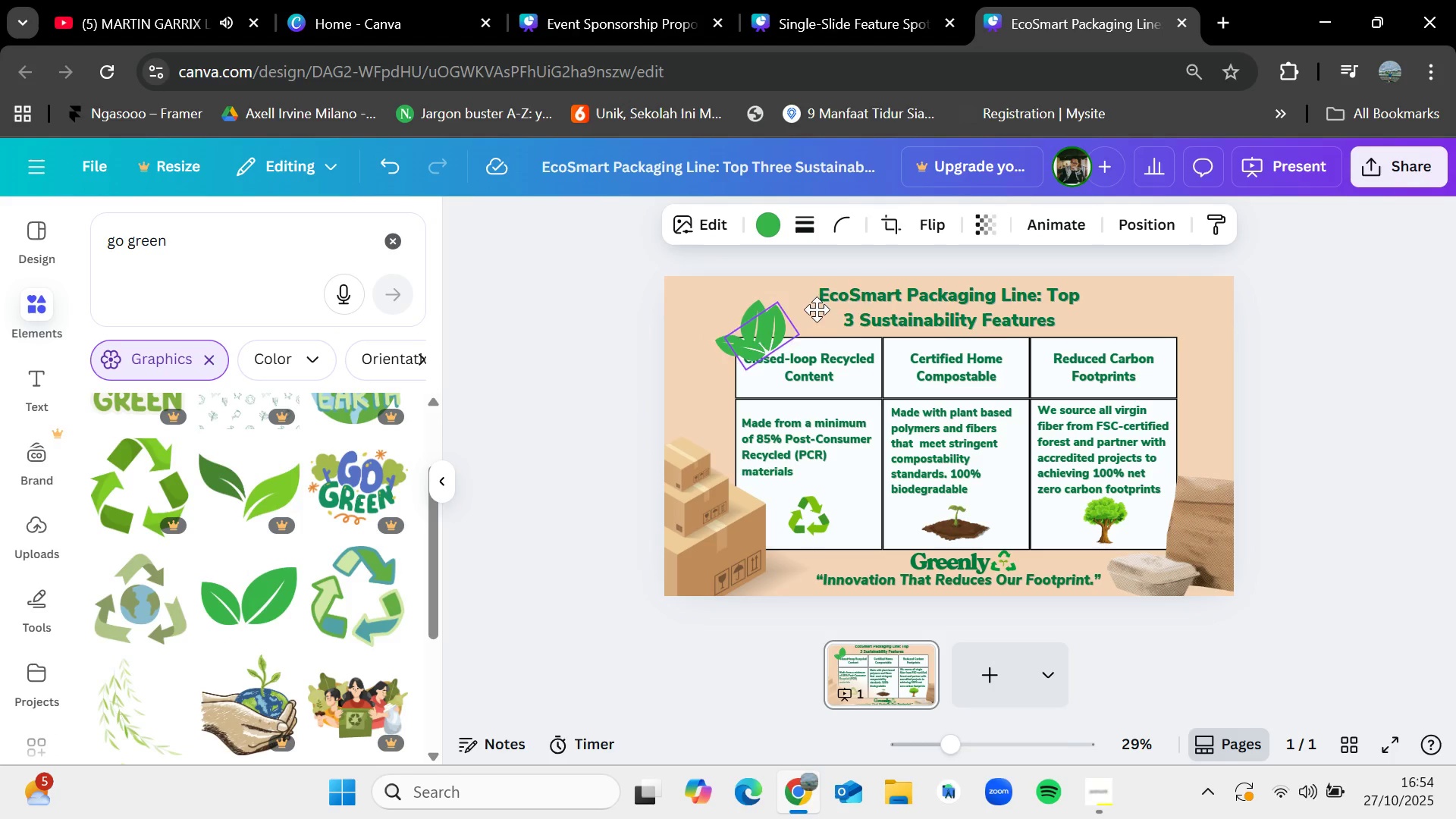 
left_click_drag(start_coordinate=[748, 322], to_coordinate=[1166, 315])
 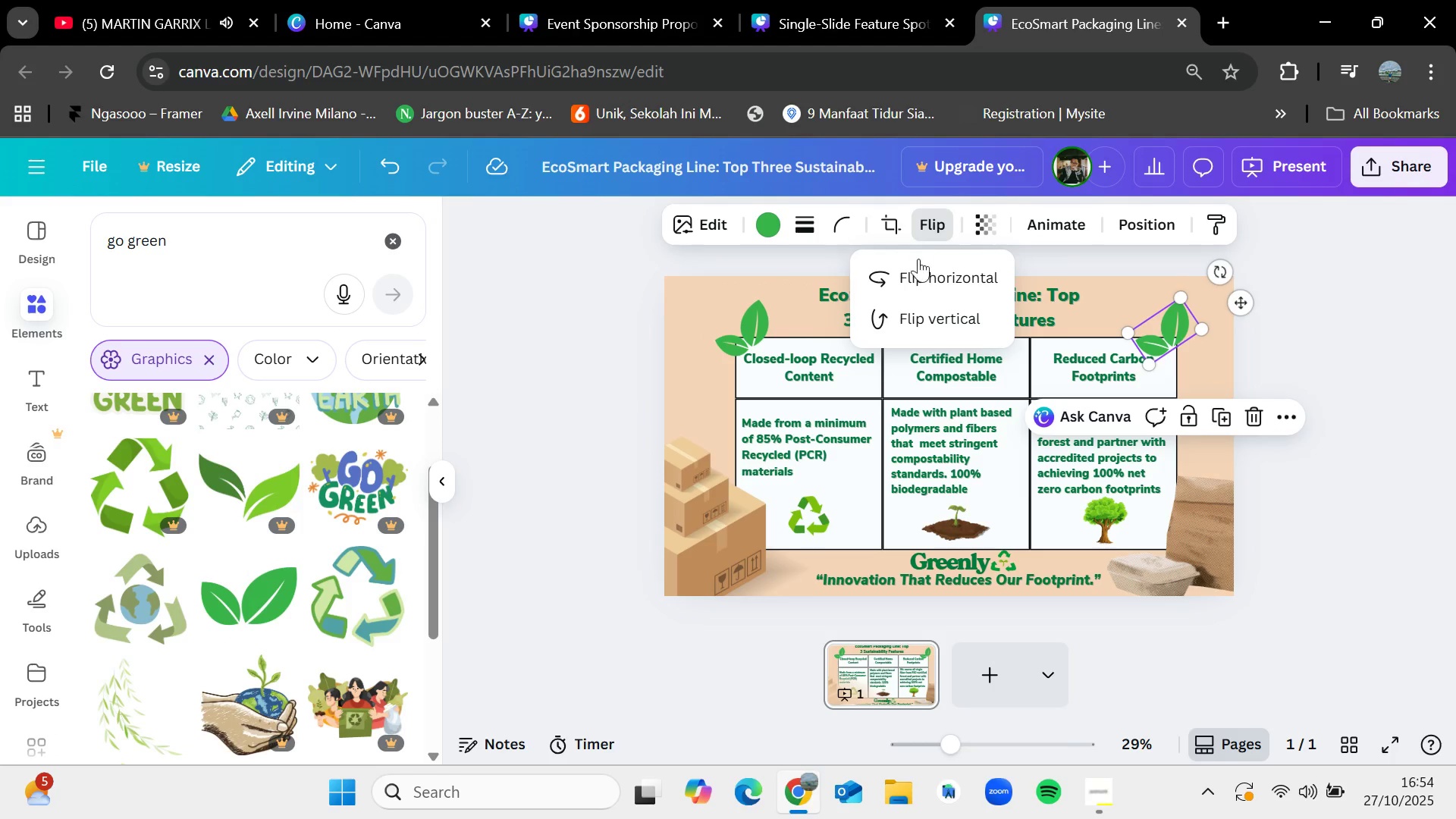 
double_click([922, 259])
 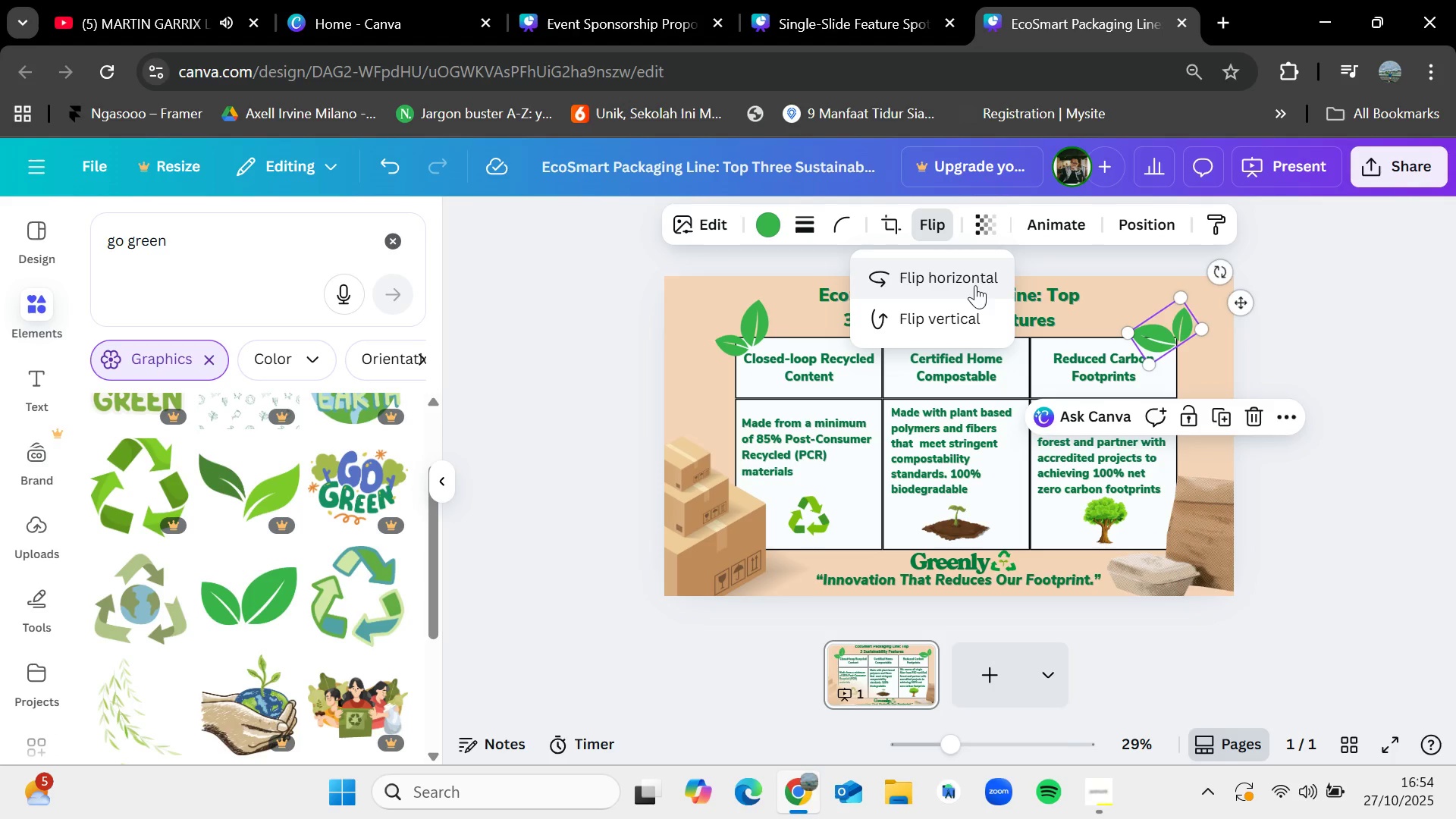 
left_click([971, 280])
 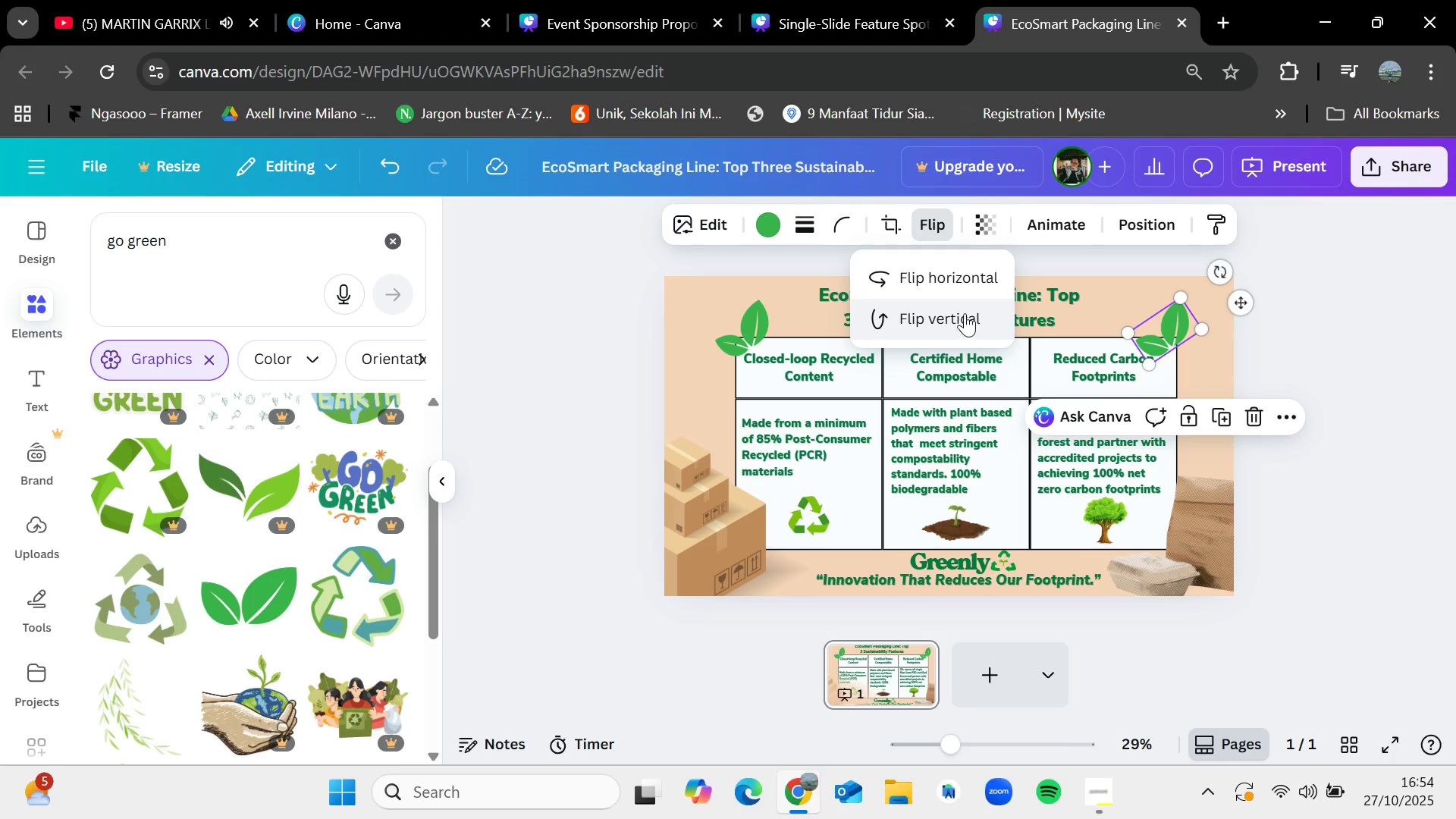 
left_click([949, 317])
 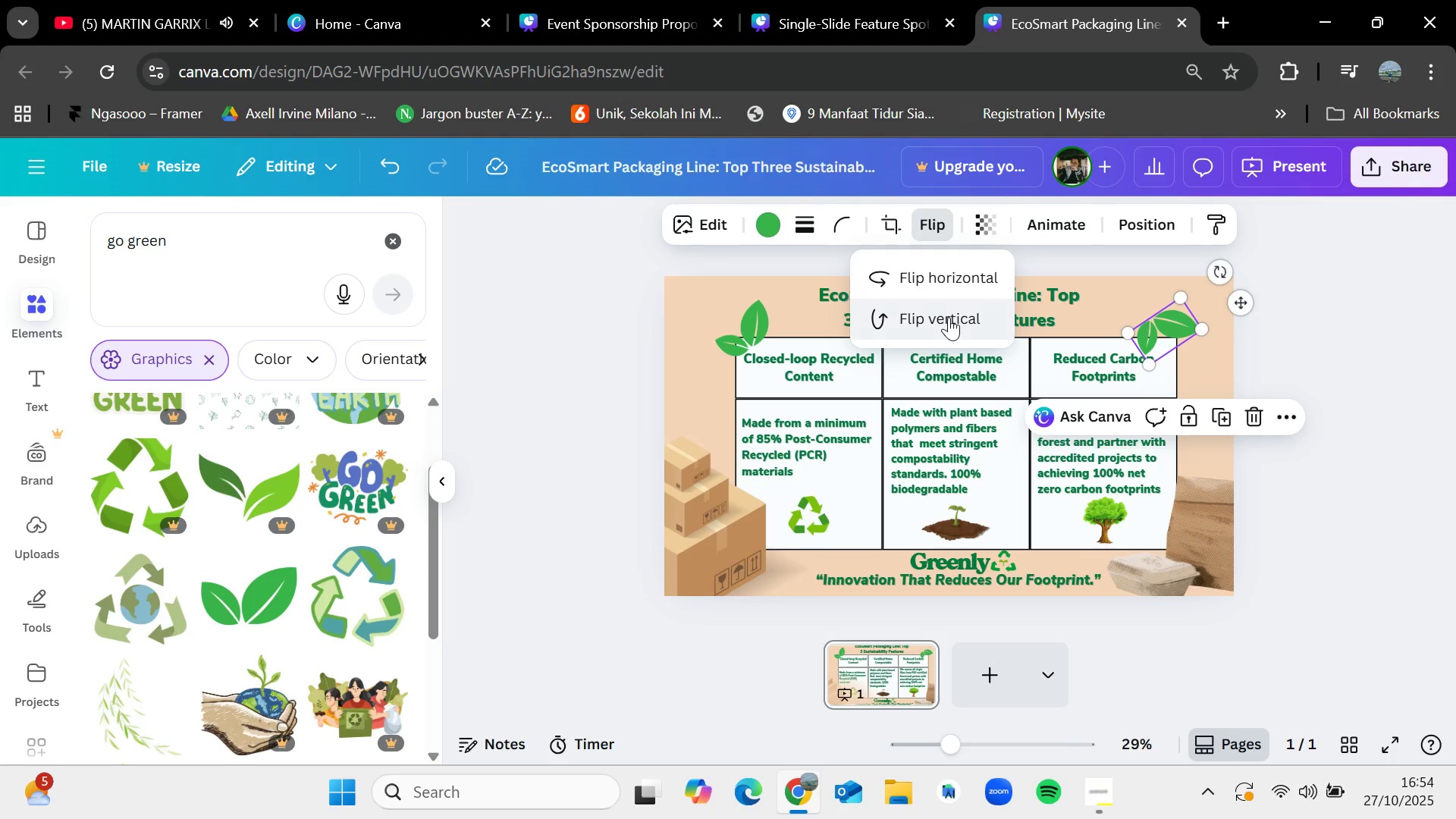 
left_click([949, 317])
 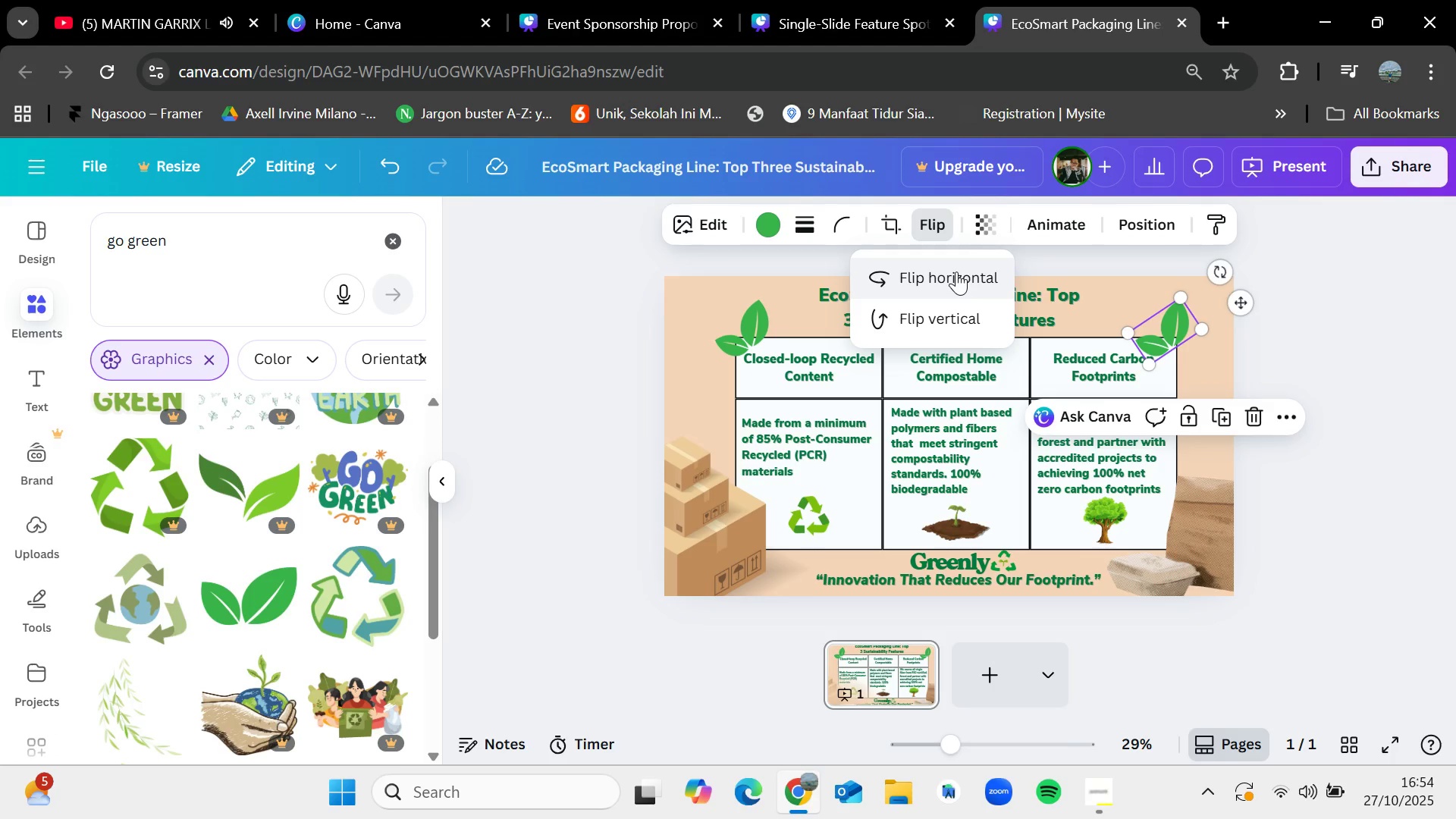 
left_click([956, 271])
 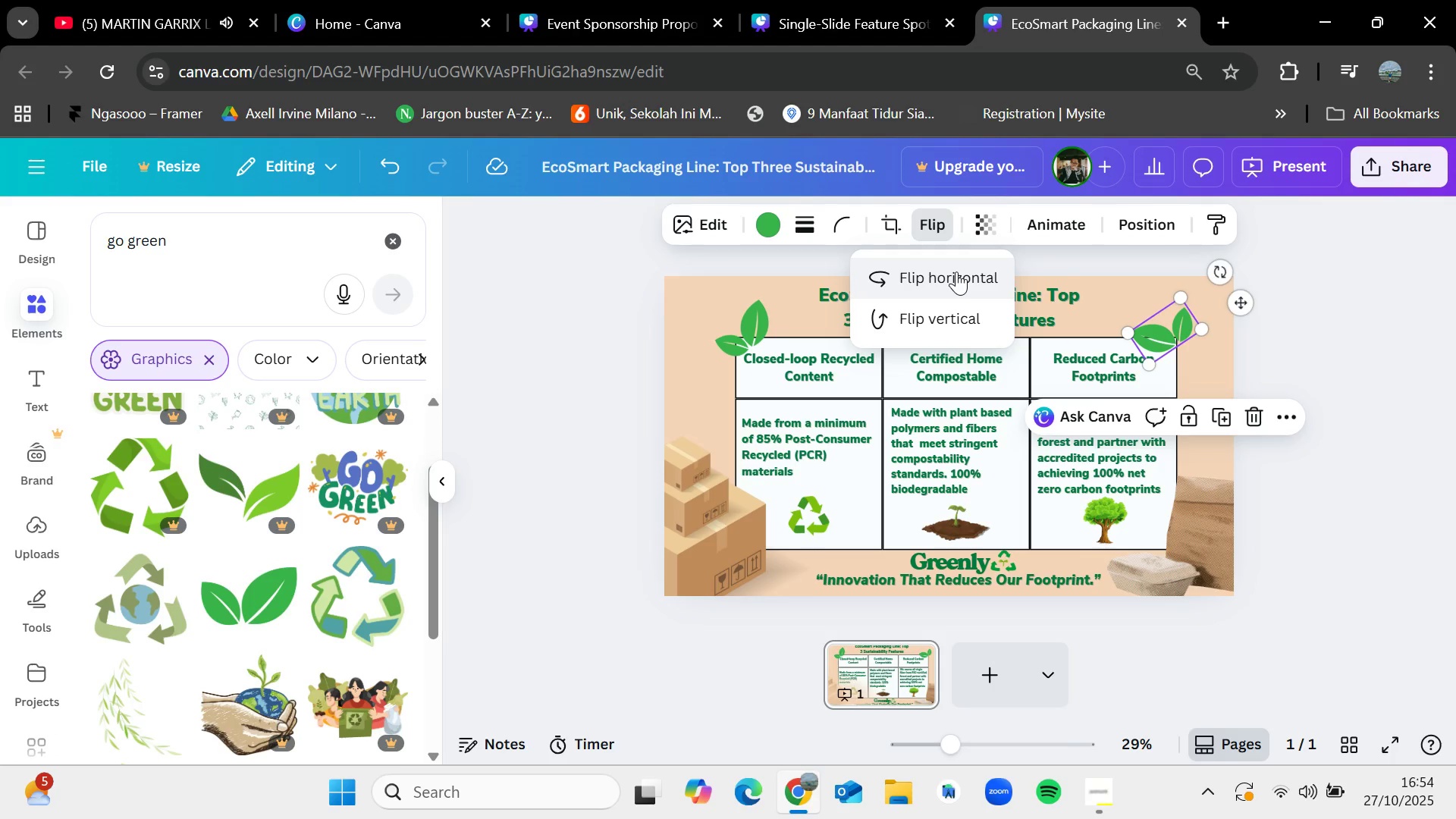 
left_click([956, 271])
 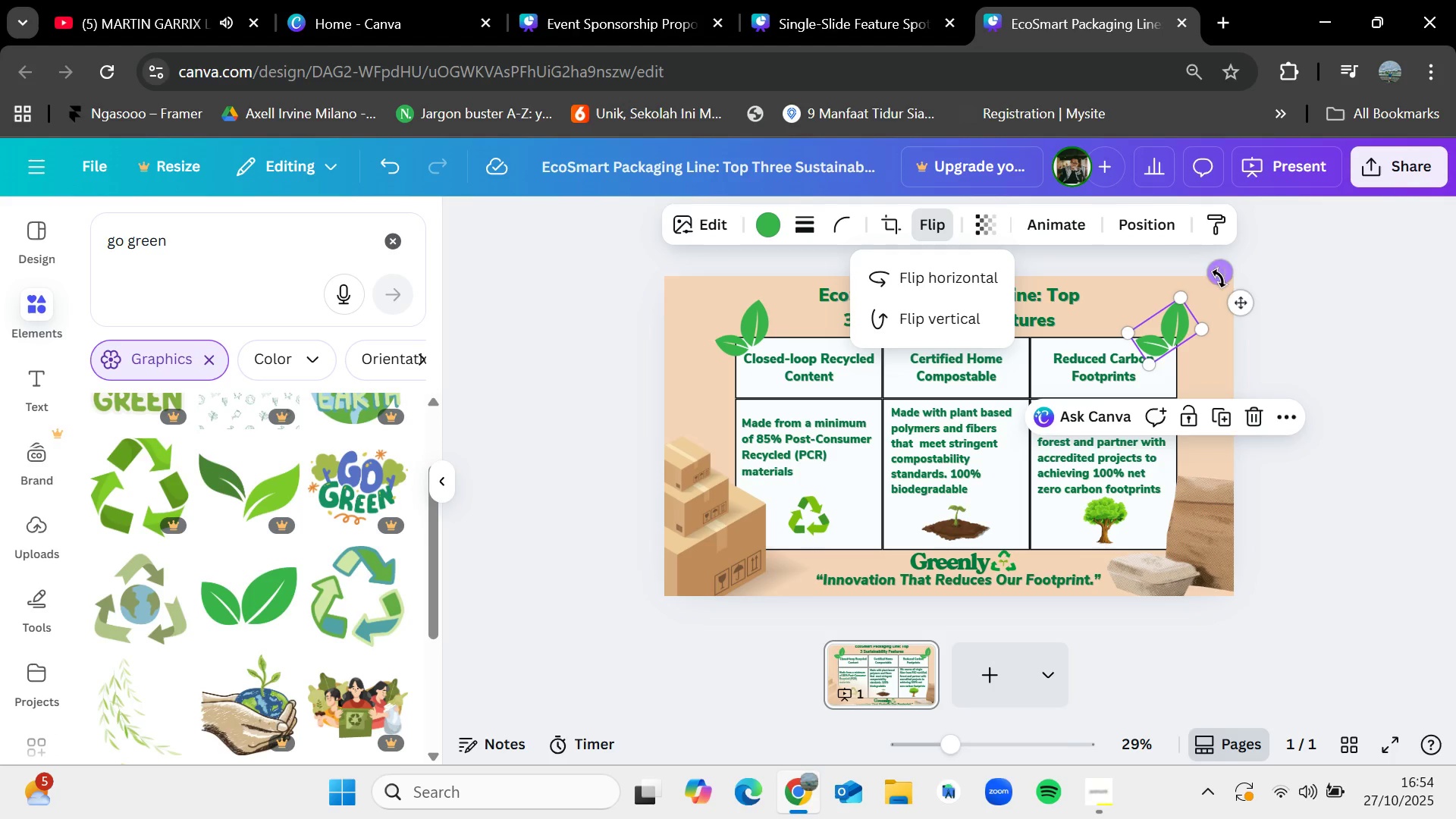 
left_click_drag(start_coordinate=[1217, 271], to_coordinate=[1237, 367])
 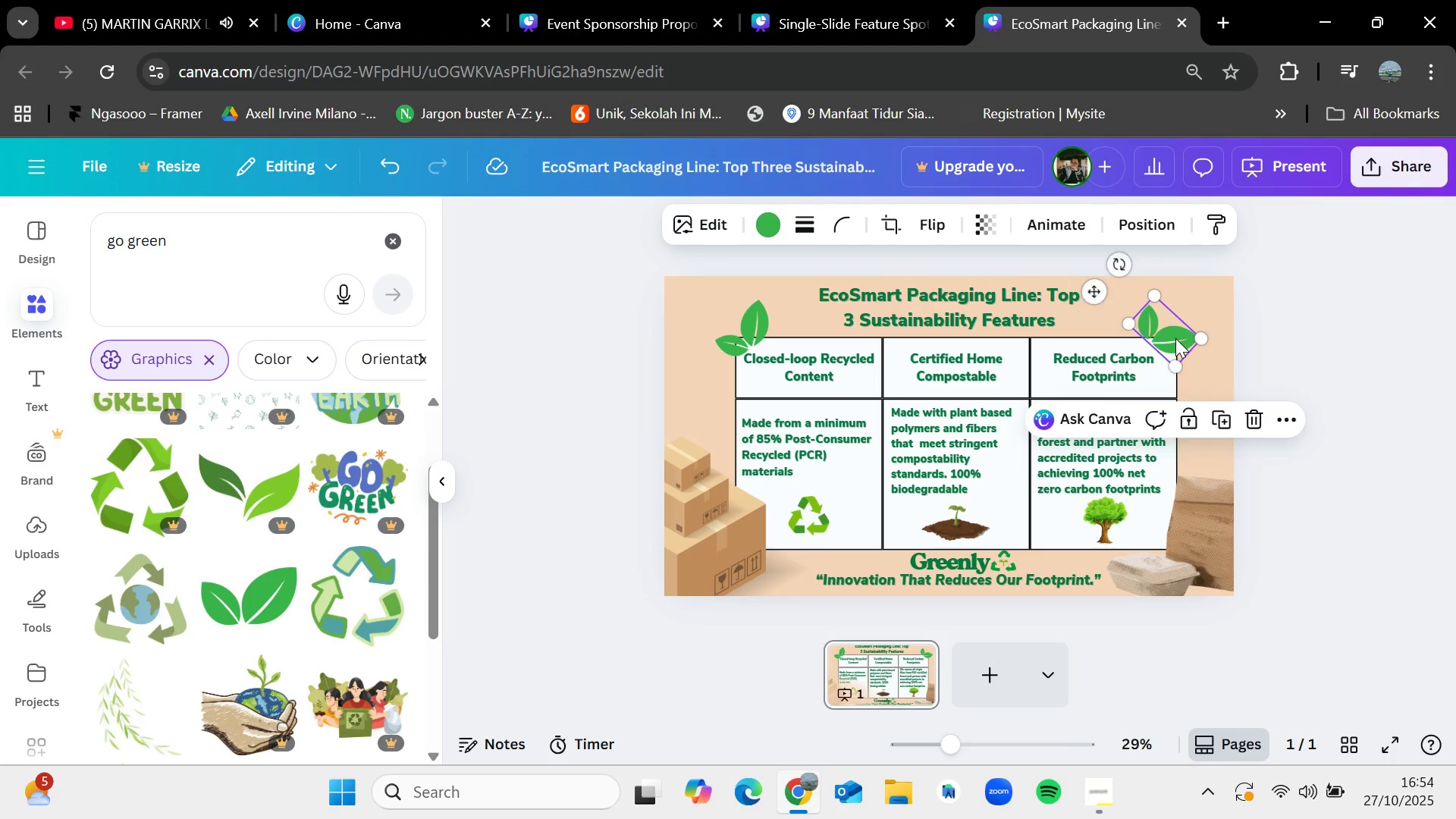 
left_click_drag(start_coordinate=[1172, 334], to_coordinate=[1185, 337])
 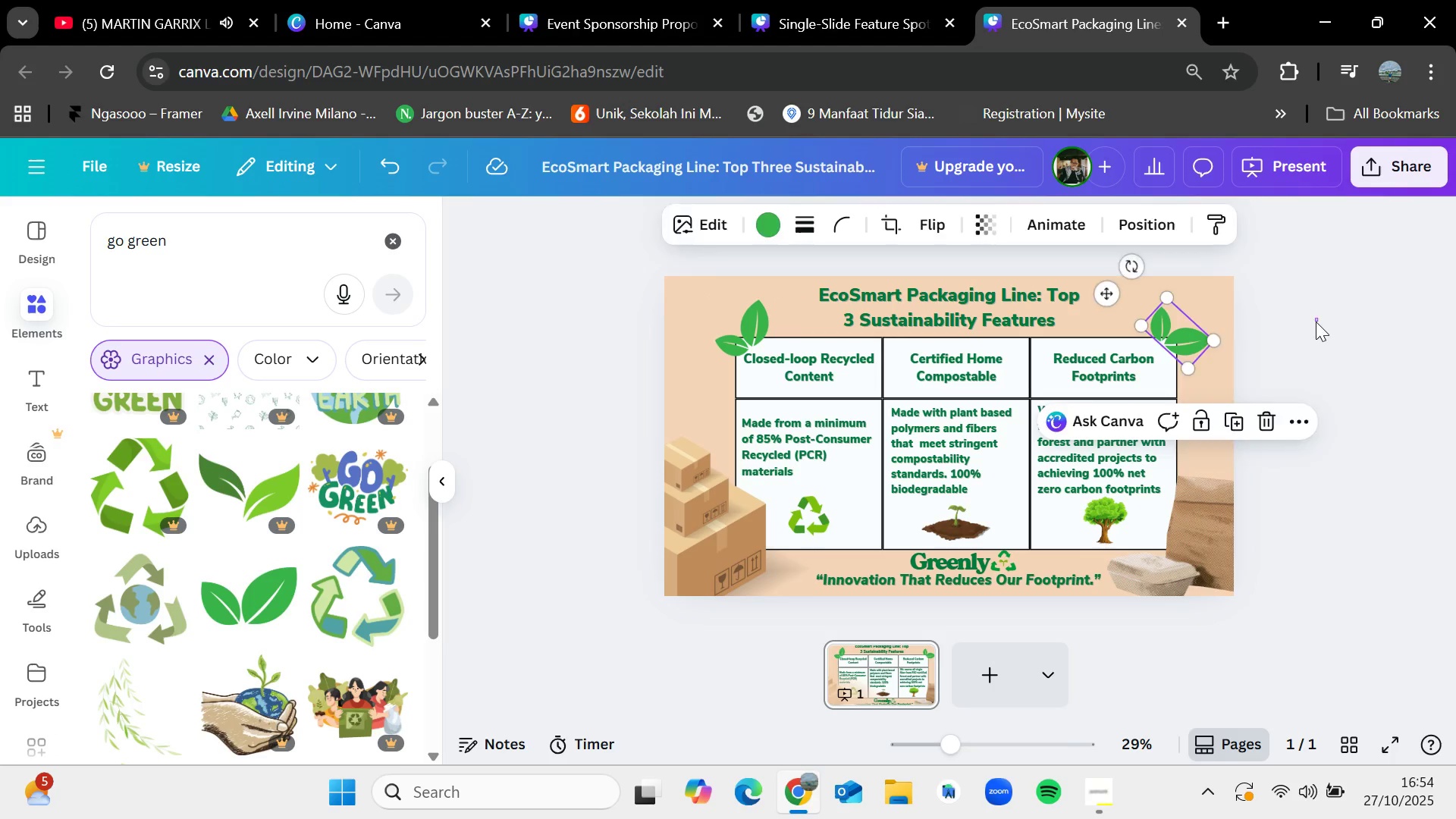 
left_click_drag(start_coordinate=[1319, 318], to_coordinate=[1316, 322])
 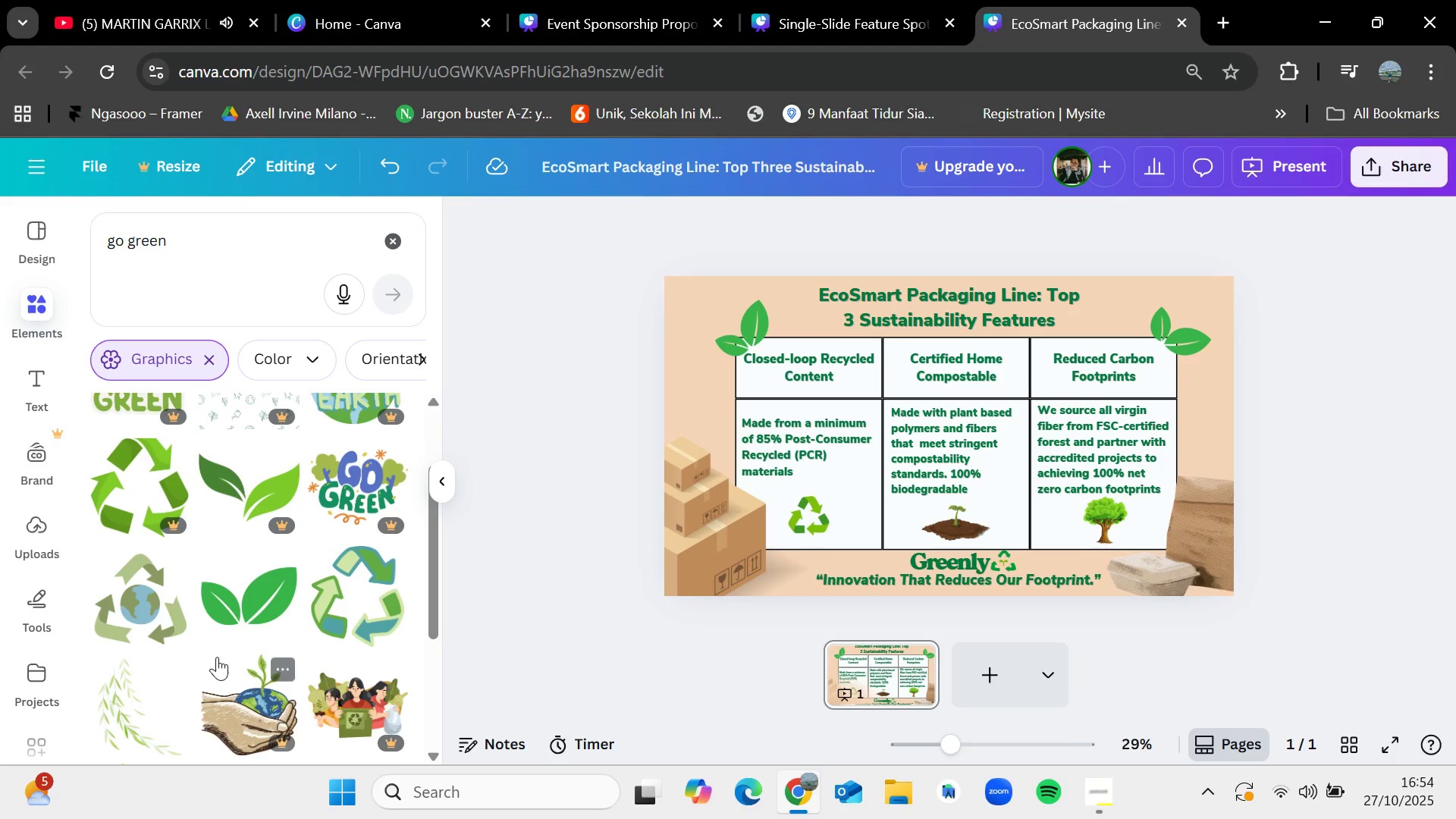 
scroll: coordinate [231, 639], scroll_direction: down, amount: 2.0
 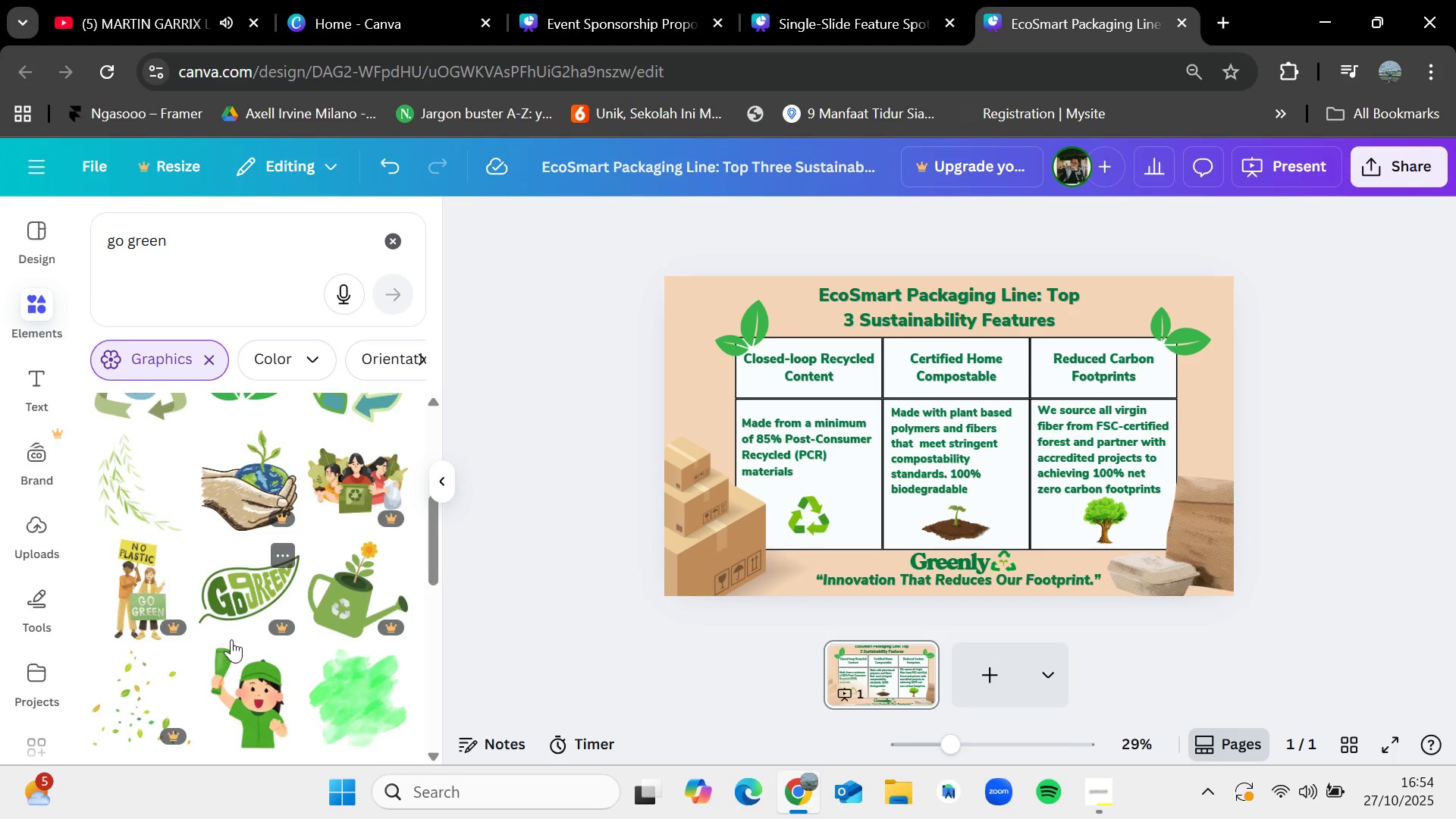 
scroll: coordinate [242, 617], scroll_direction: up, amount: 5.0
 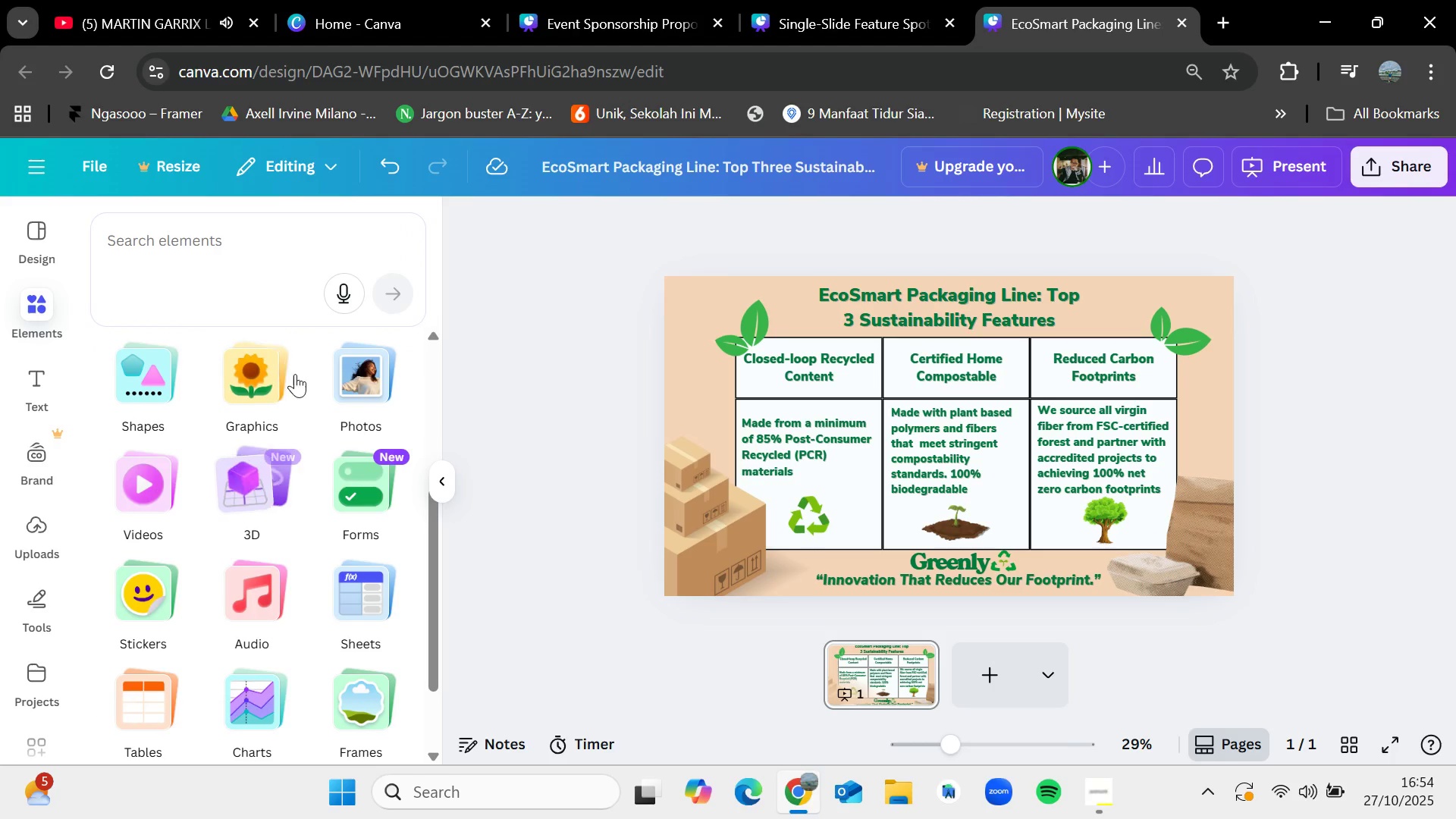 
left_click([145, 380])
 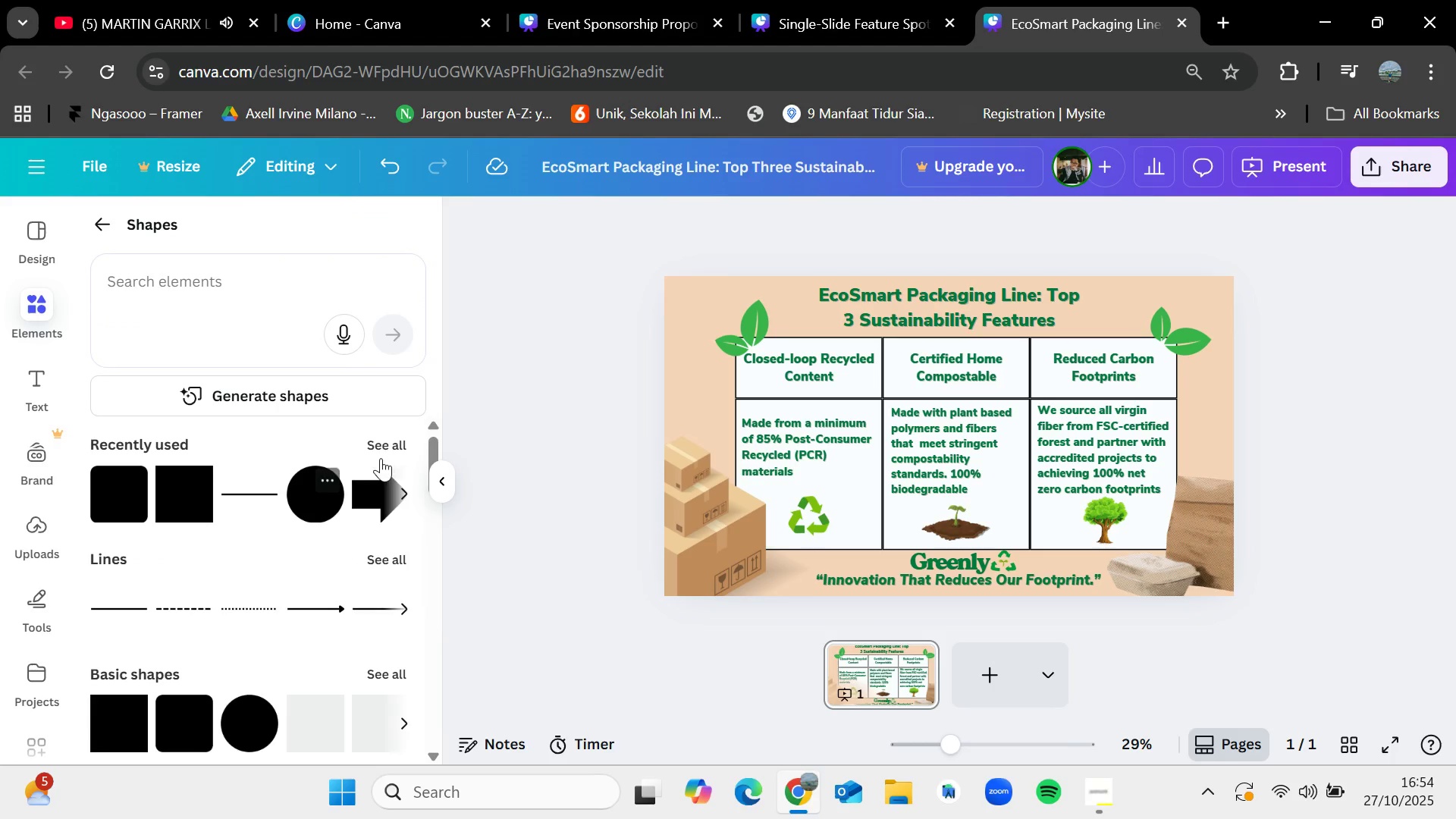 
left_click([381, 441])
 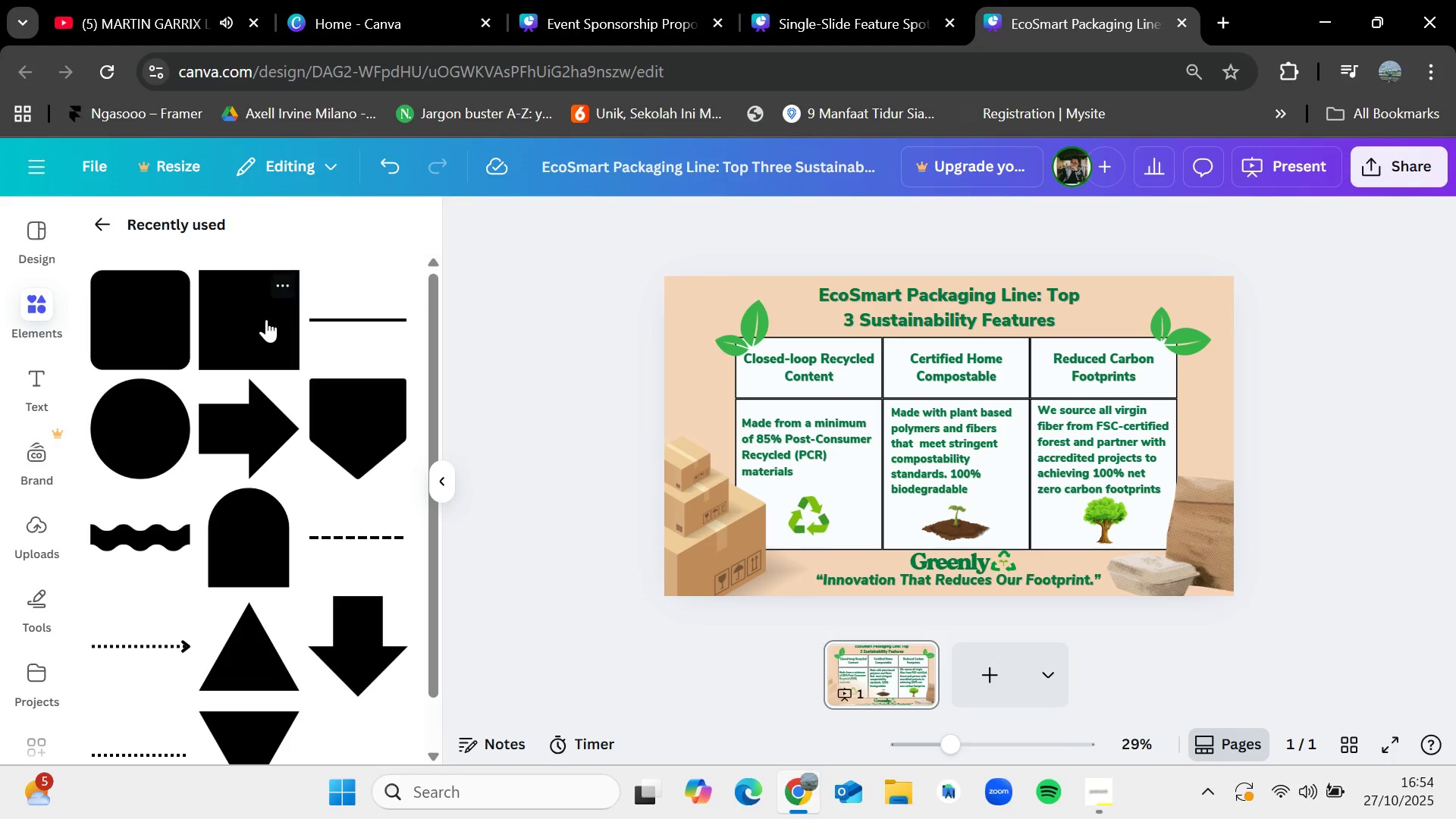 
scroll: coordinate [297, 582], scroll_direction: down, amount: 3.0
 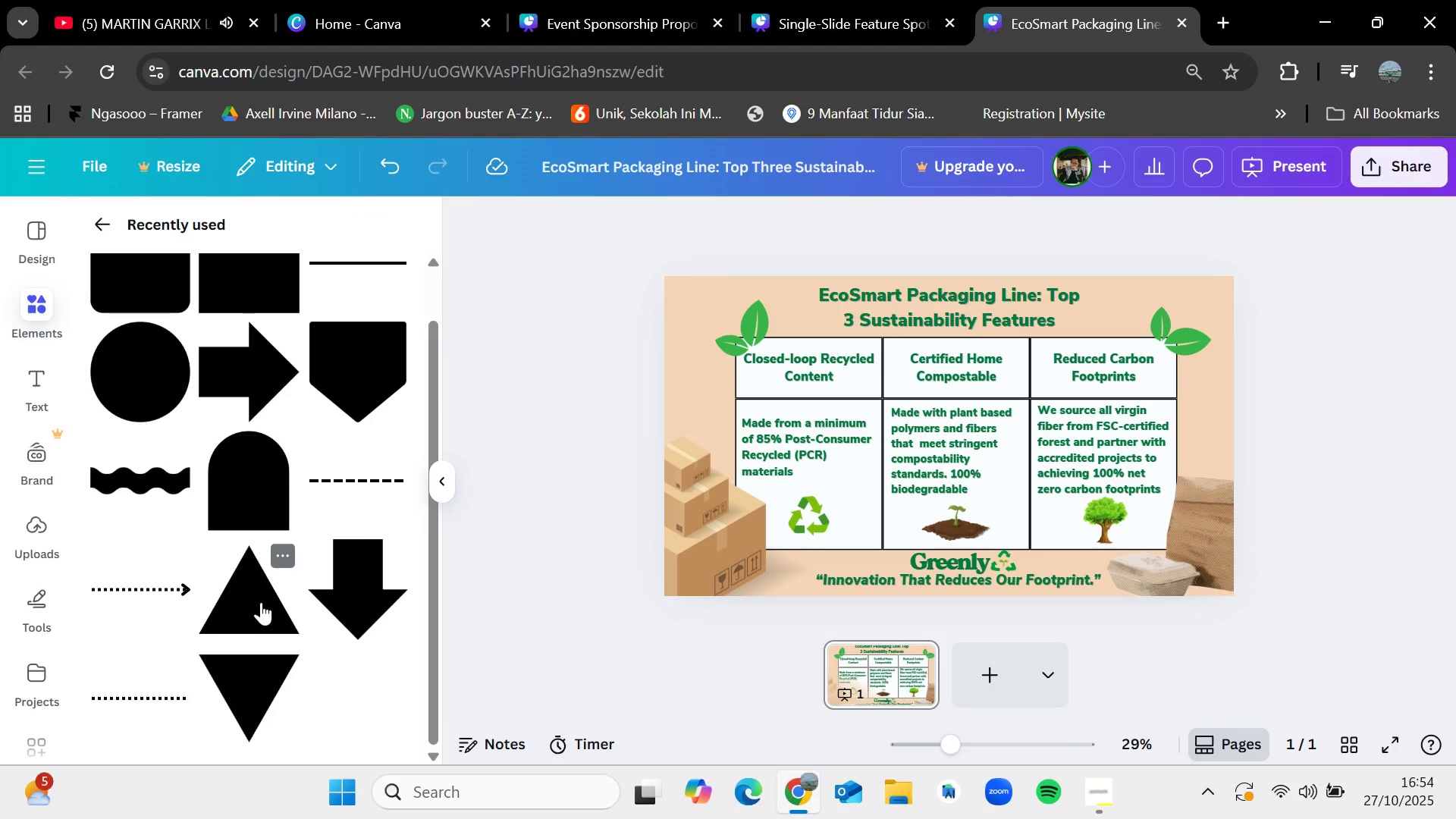 
left_click_drag(start_coordinate=[258, 604], to_coordinate=[718, 329])
 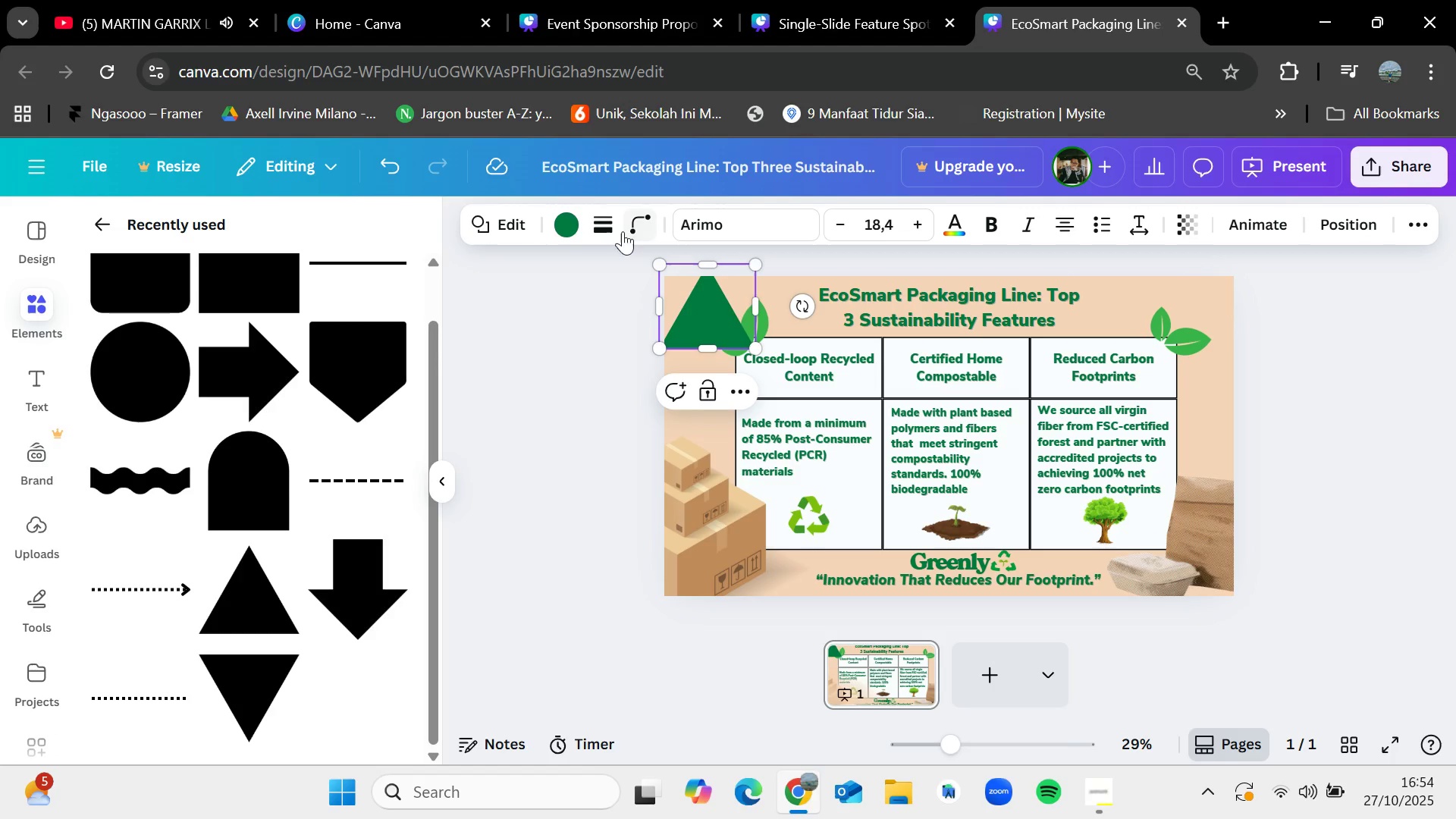 
left_click([566, 221])
 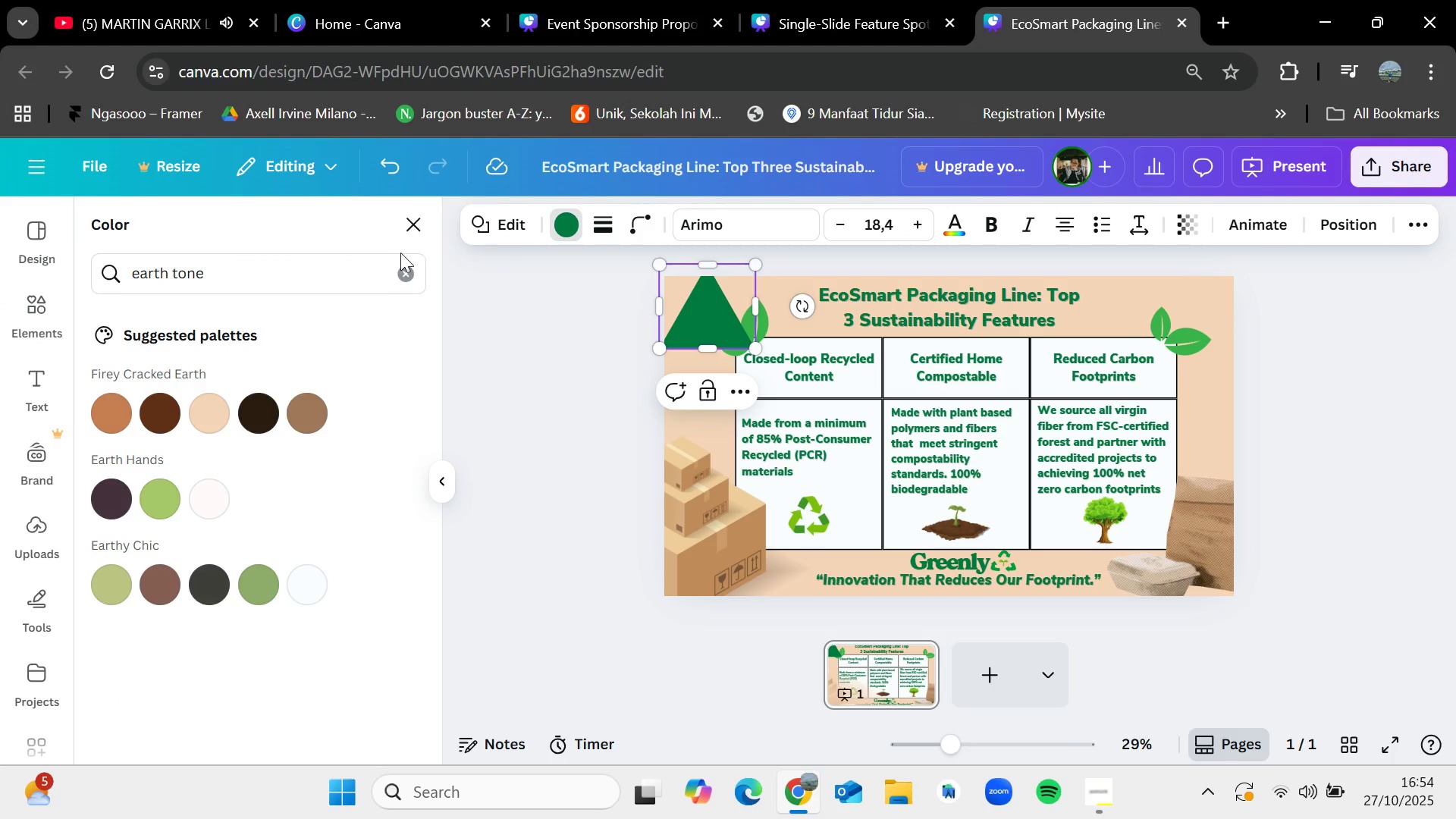 
left_click([404, 268])
 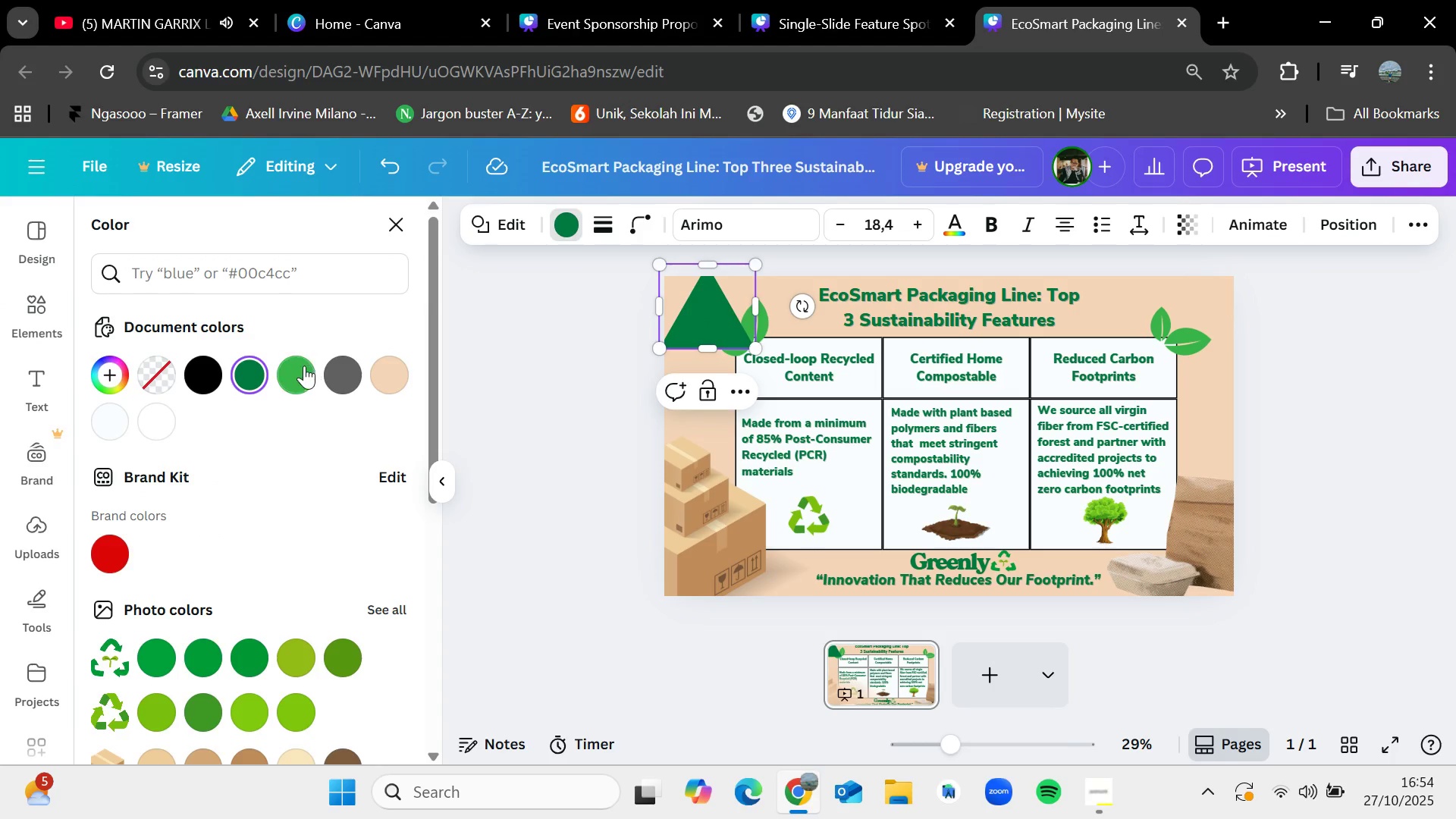 
left_click([295, 368])
 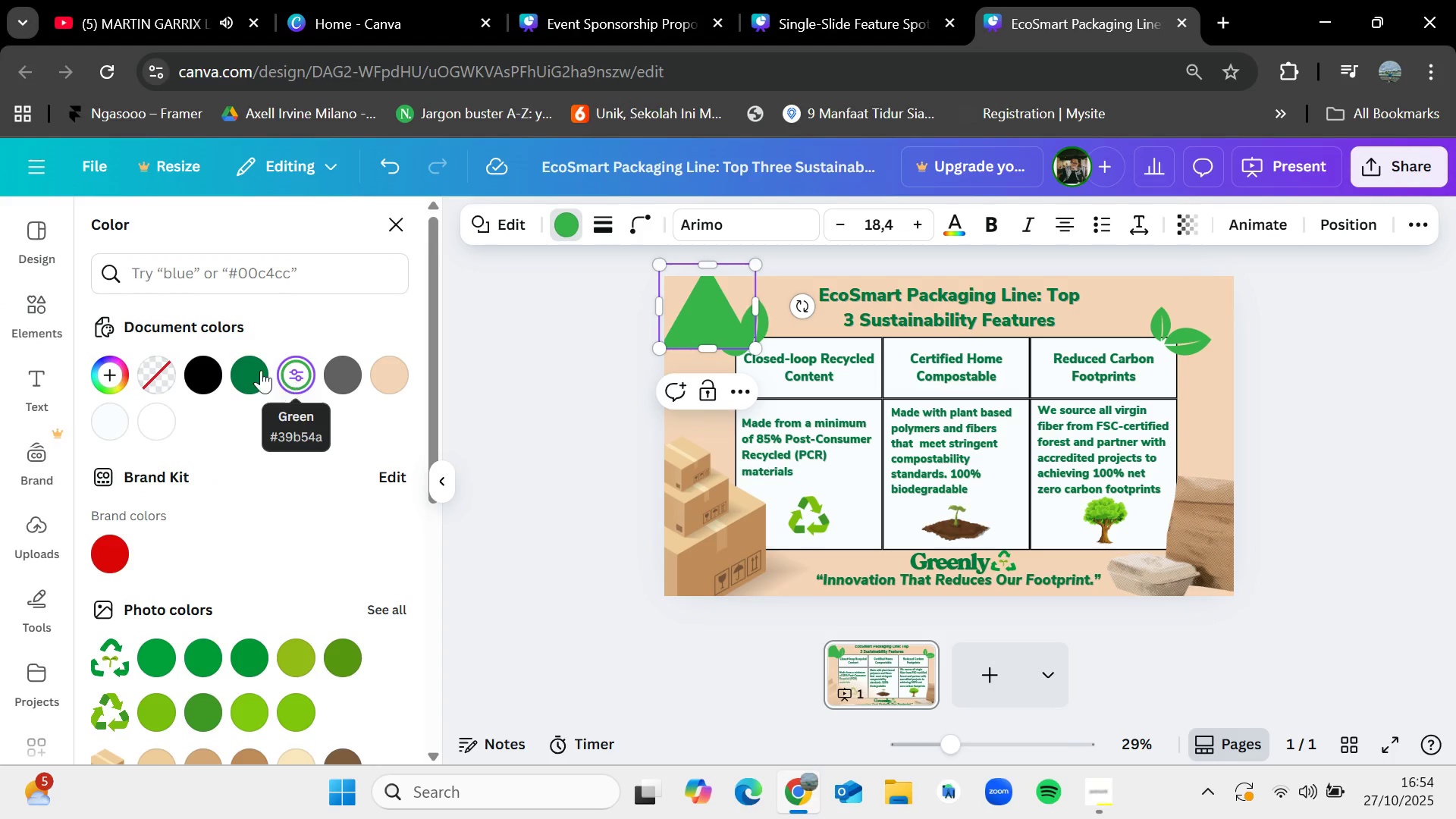 
left_click([246, 369])
 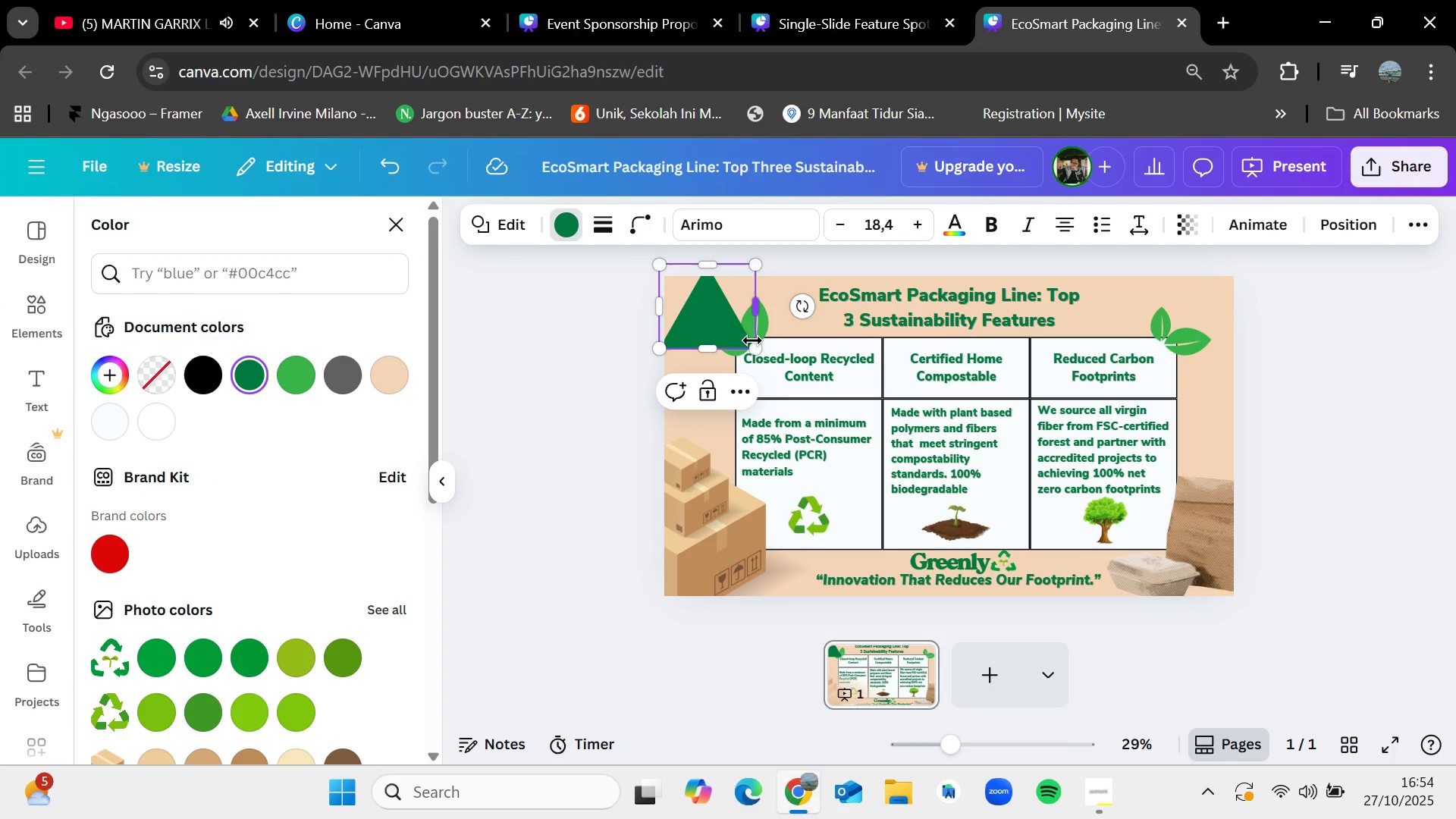 
left_click_drag(start_coordinate=[755, 347], to_coordinate=[947, 499])
 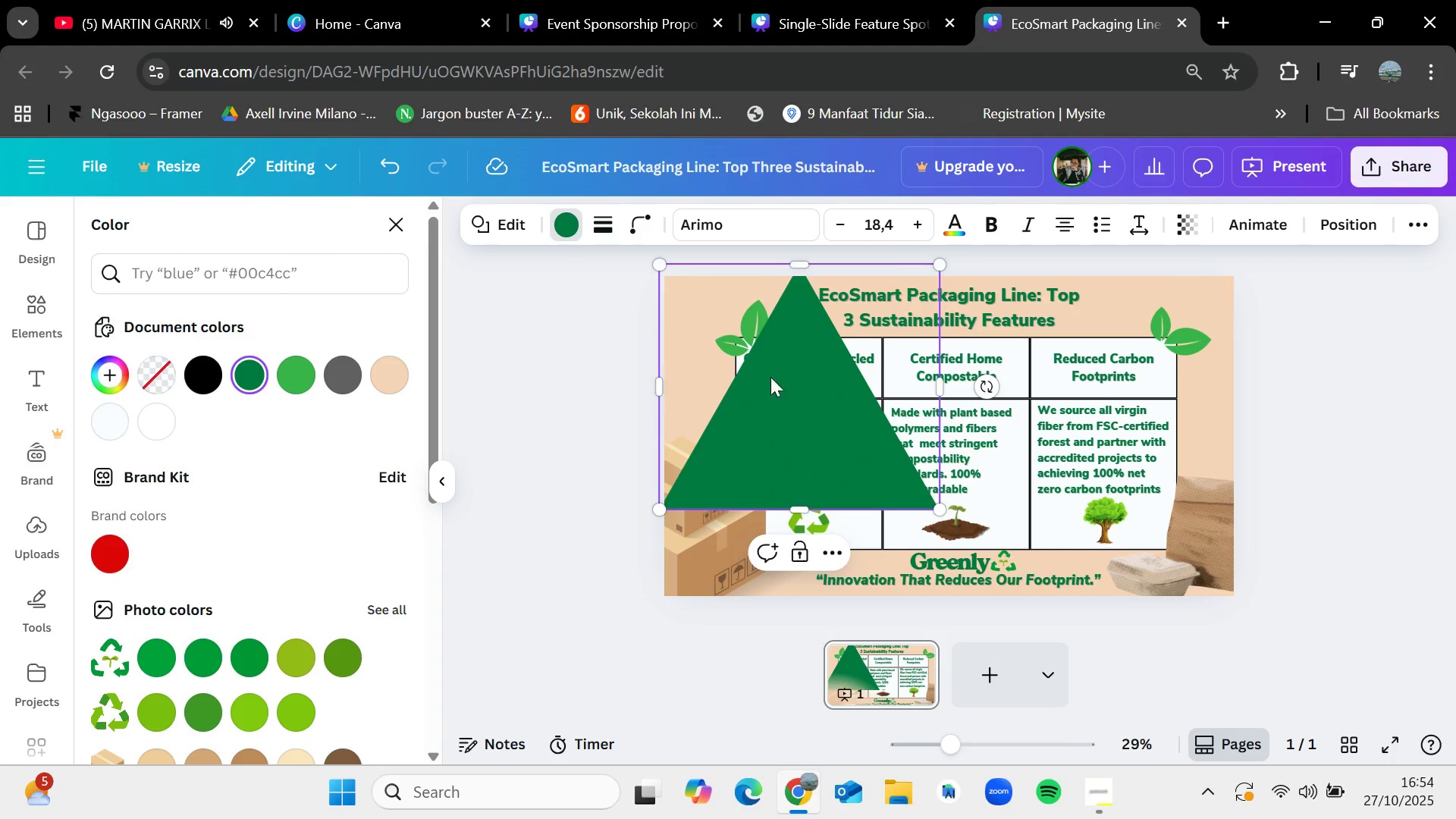 
left_click_drag(start_coordinate=[804, 410], to_coordinate=[588, 332])
 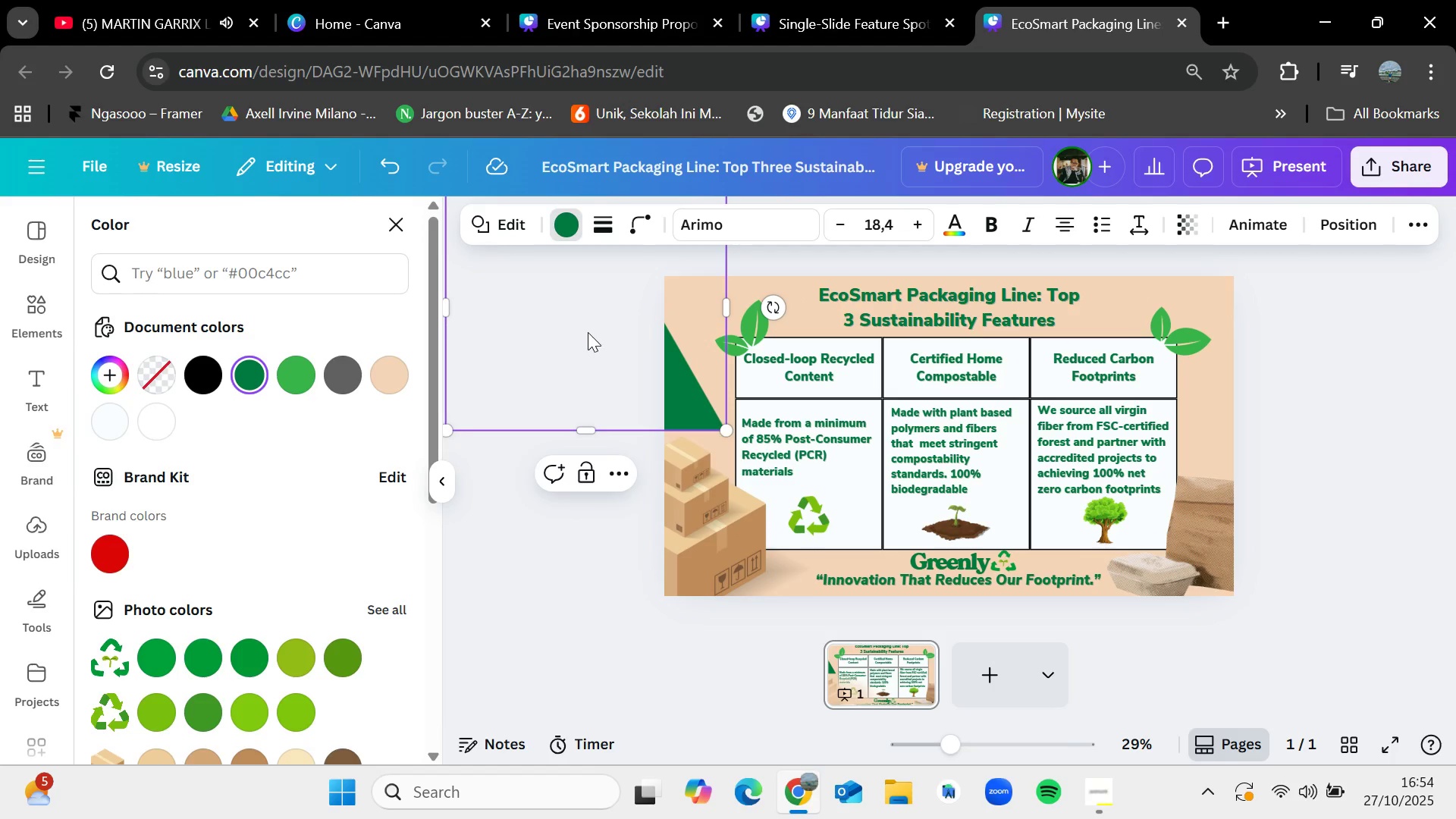 
key(Delete)
 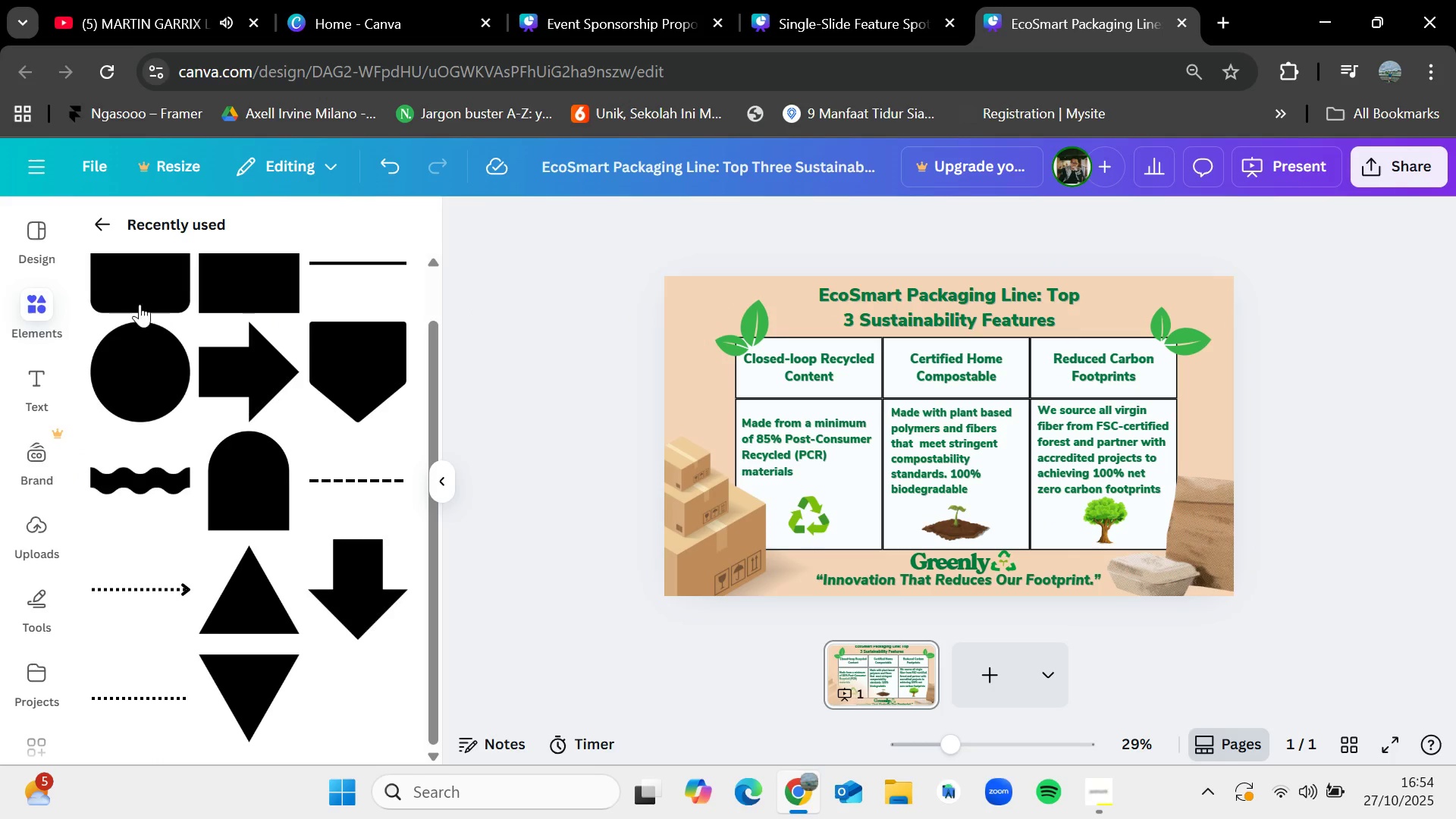 
left_click_drag(start_coordinate=[147, 282], to_coordinate=[718, 370])
 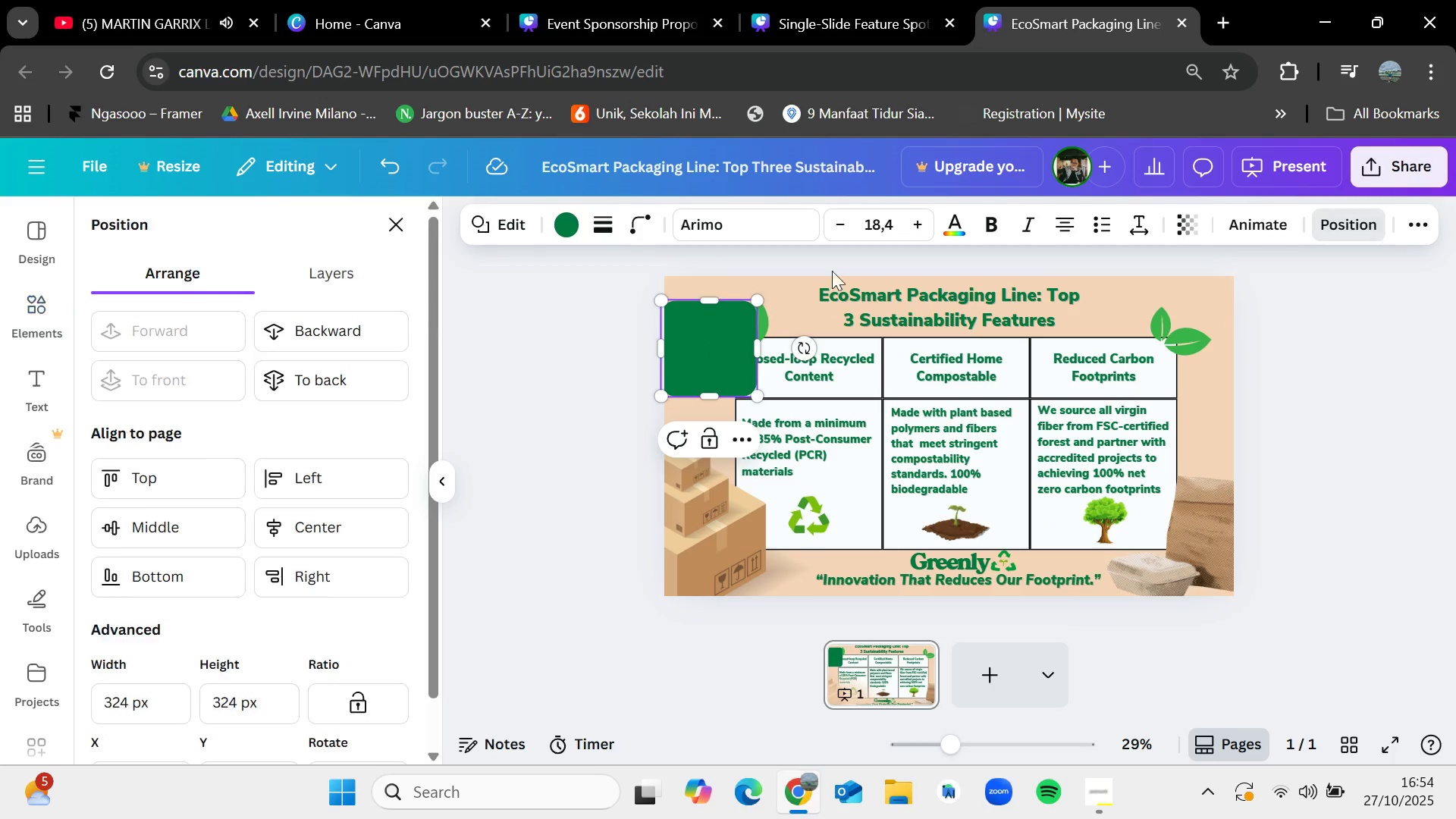 
left_click([375, 365])
 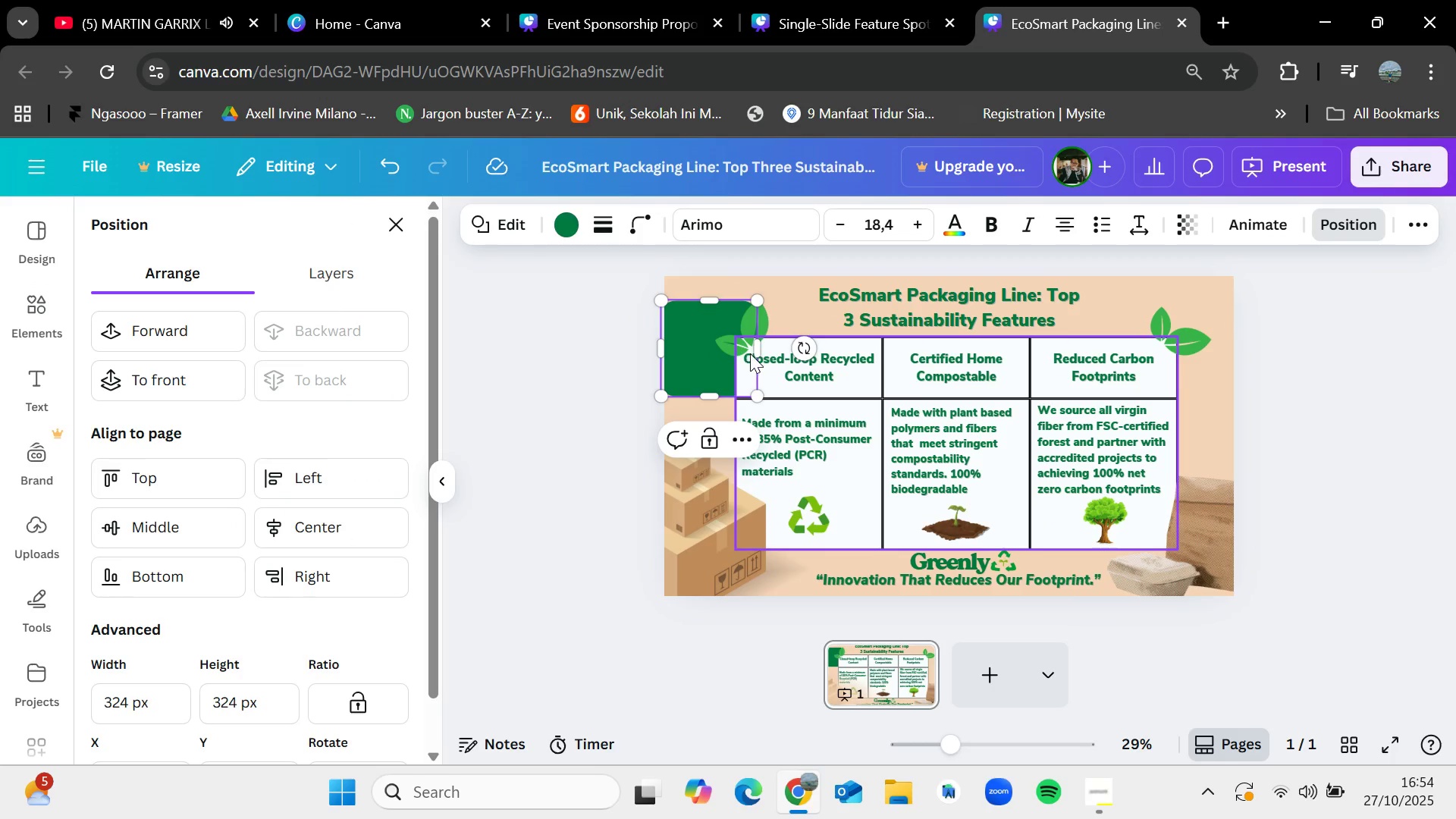 
left_click_drag(start_coordinate=[755, 352], to_coordinate=[963, 328])
 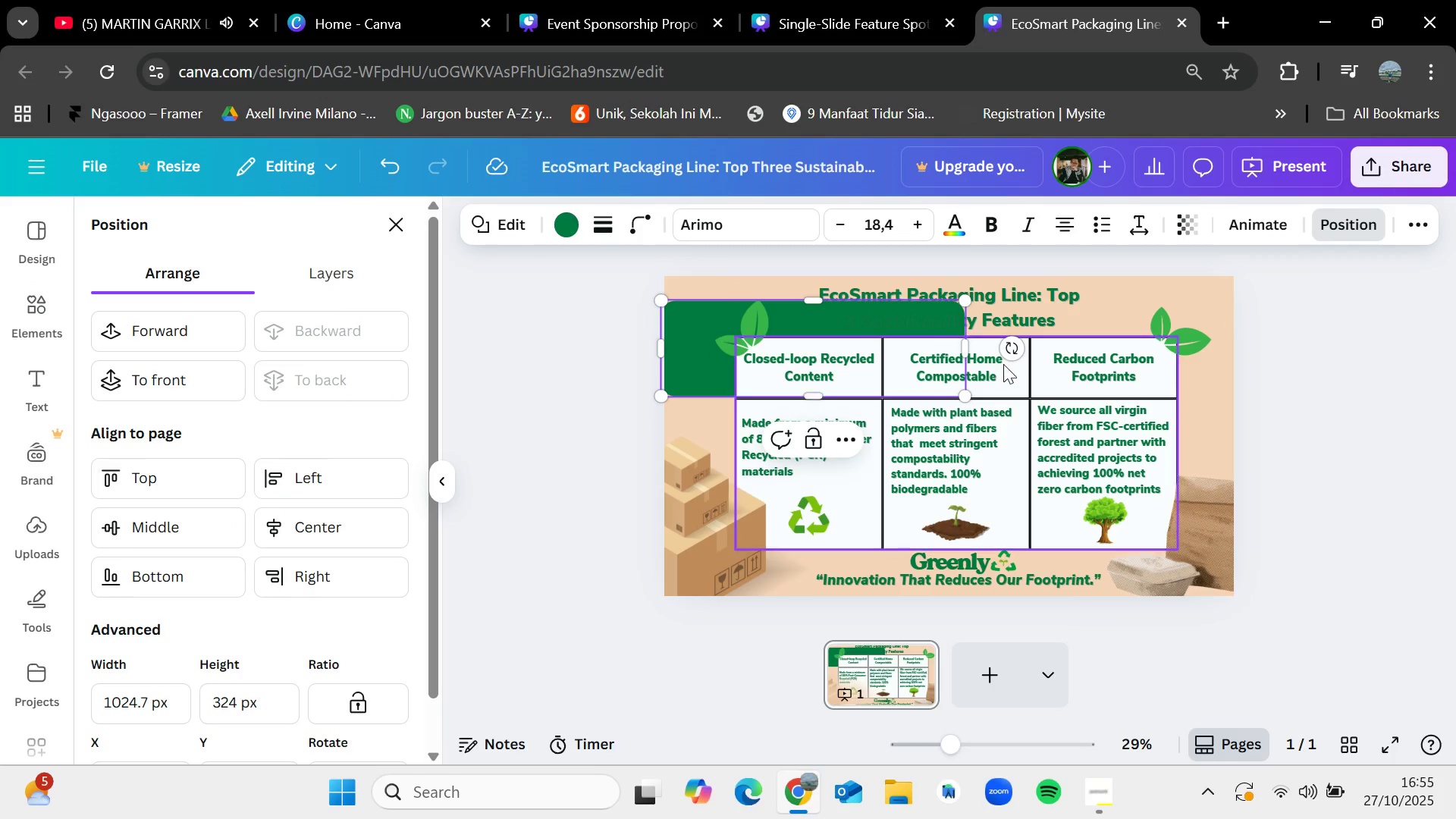 
left_click_drag(start_coordinate=[1010, 340], to_coordinate=[924, 271])
 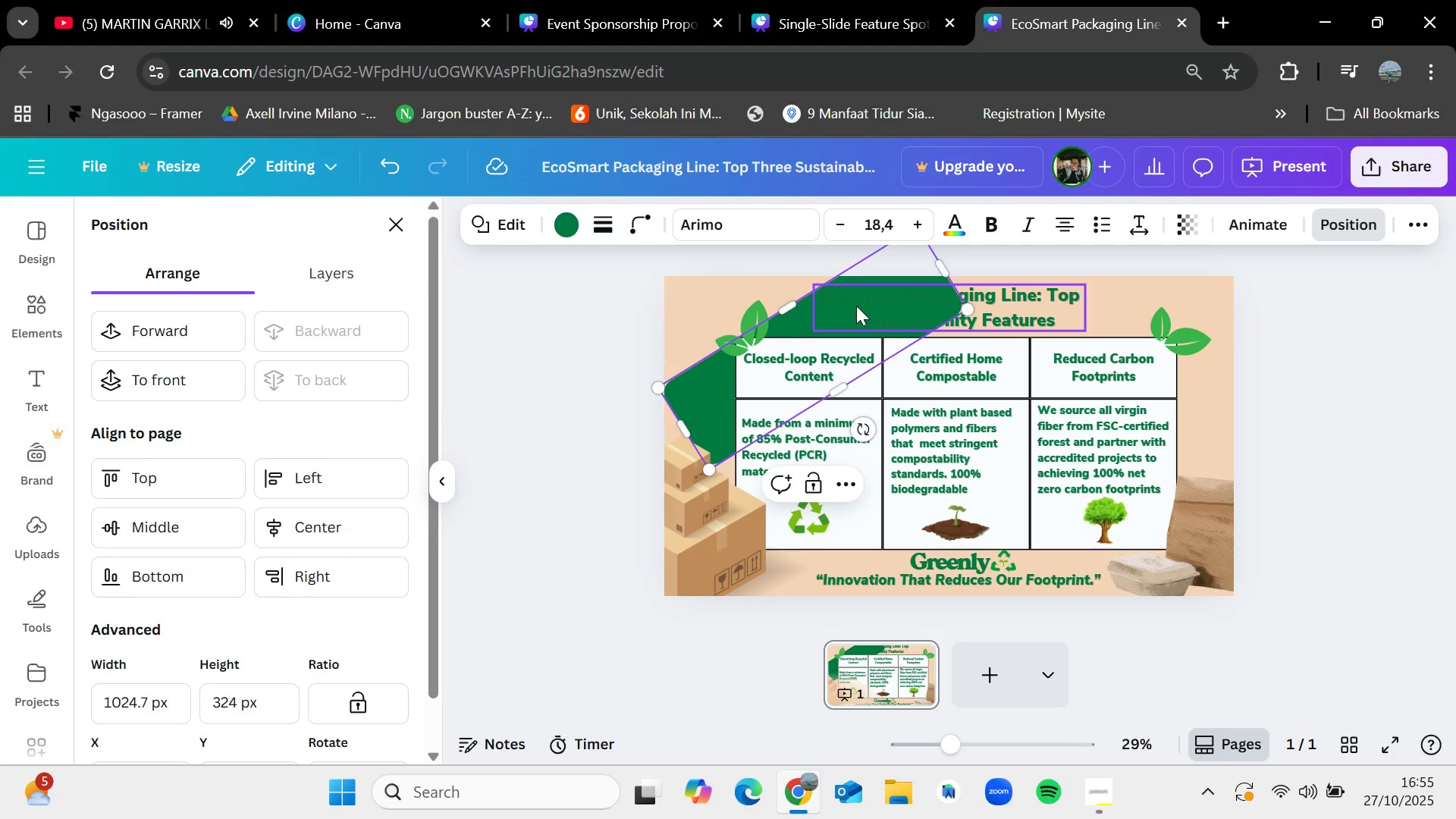 
left_click_drag(start_coordinate=[858, 305], to_coordinate=[714, 290])
 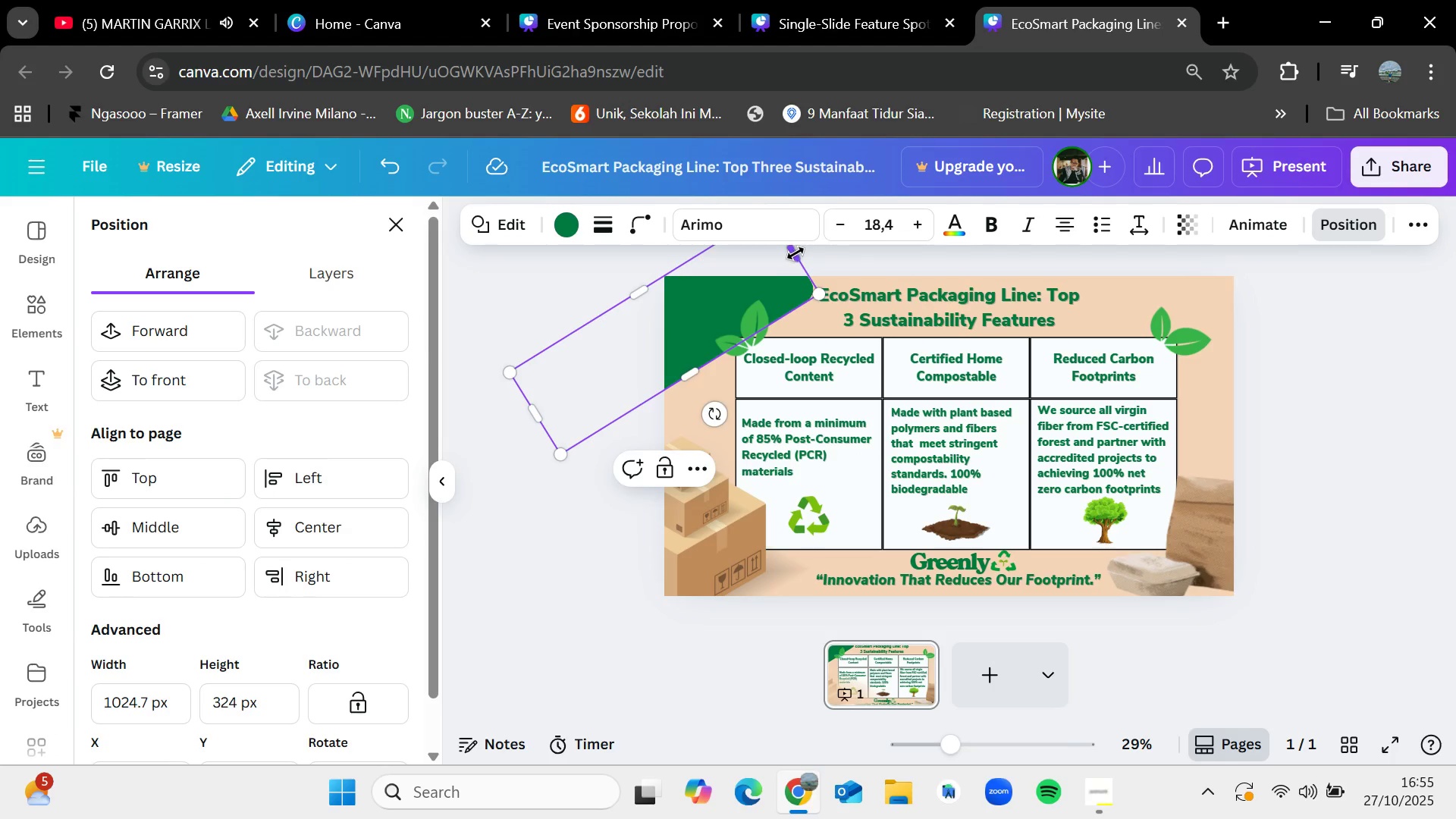 
left_click_drag(start_coordinate=[795, 253], to_coordinate=[887, 223])
 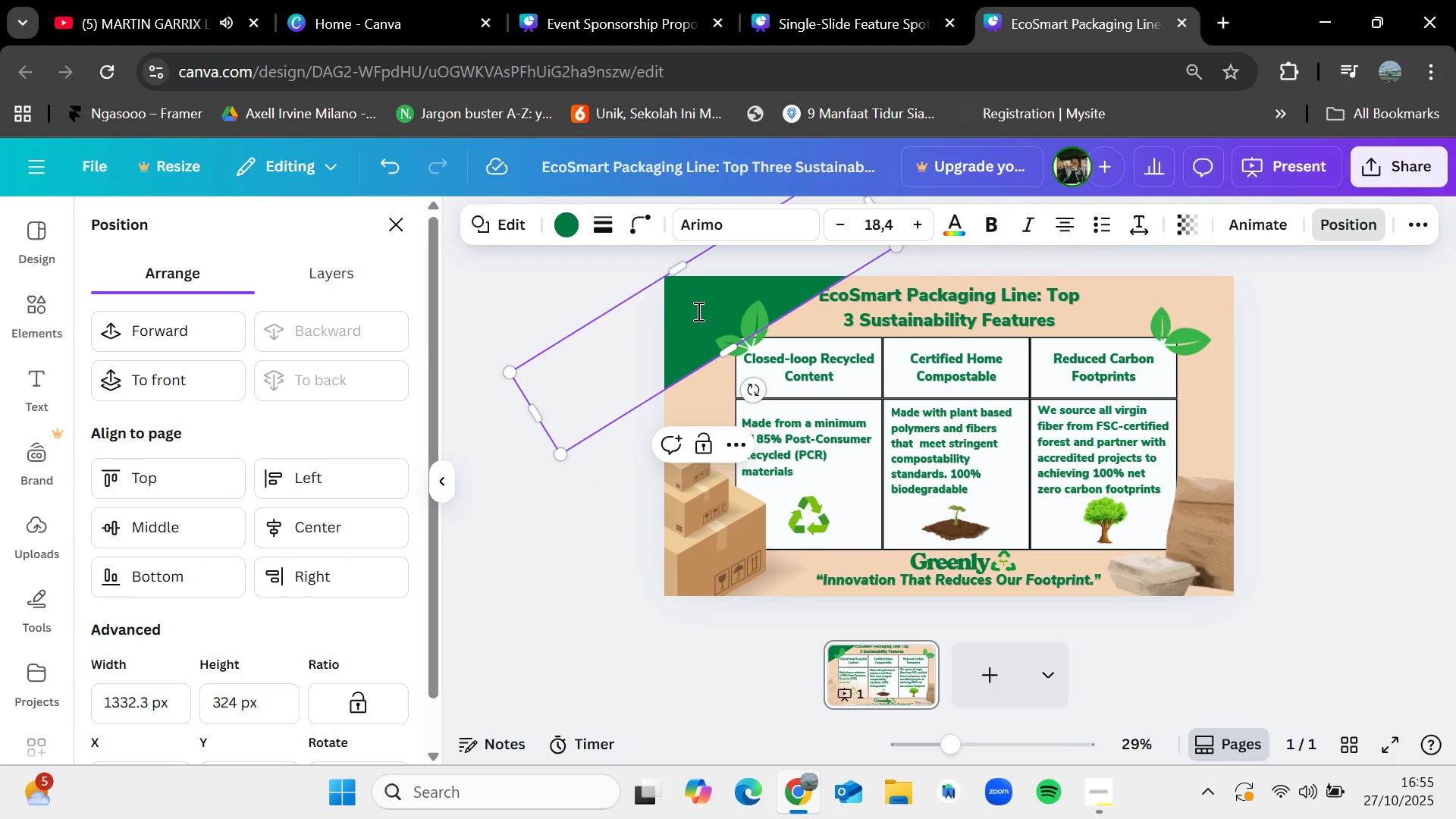 
left_click_drag(start_coordinate=[698, 309], to_coordinate=[673, 293])
 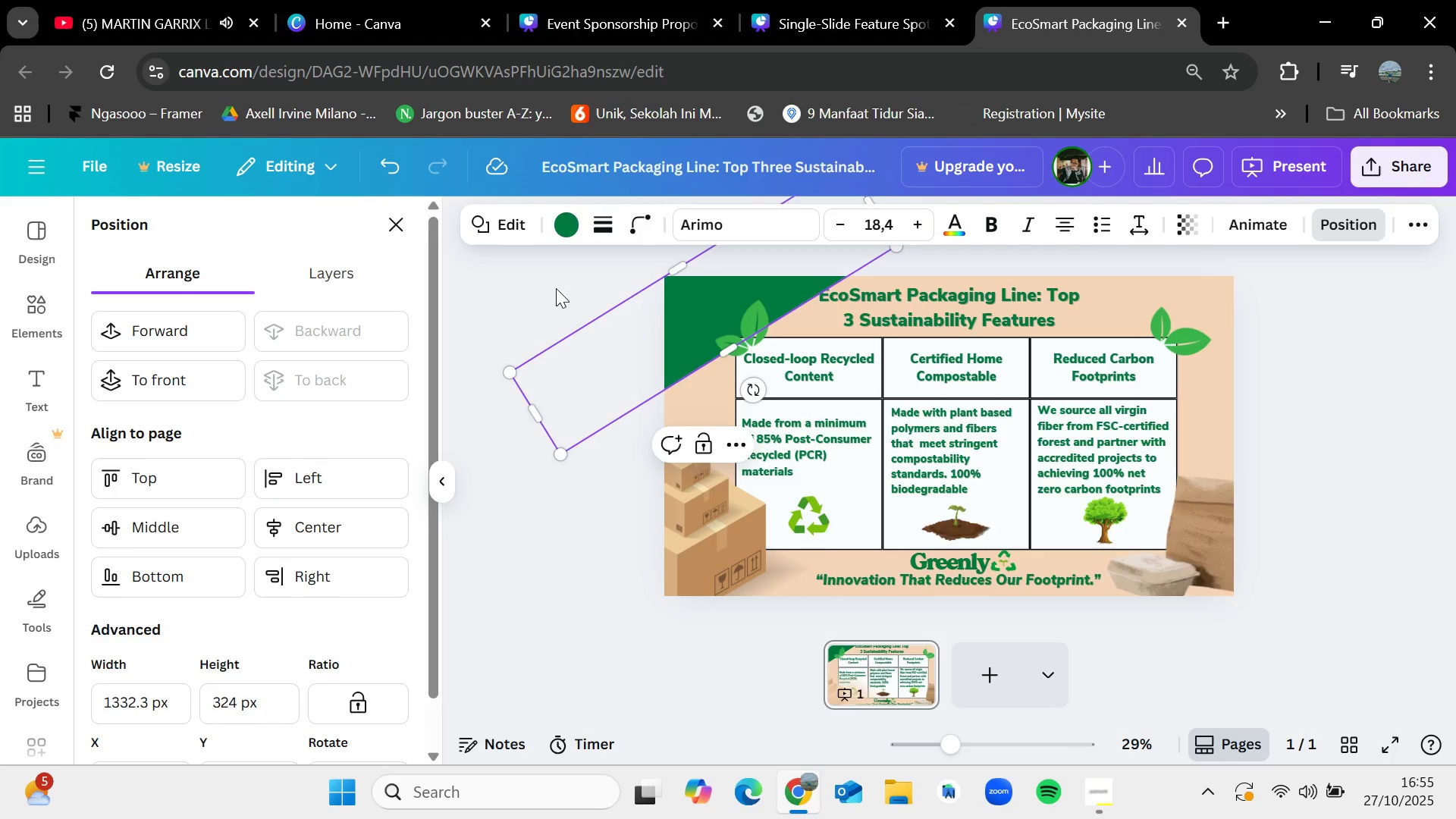 
left_click([556, 288])
 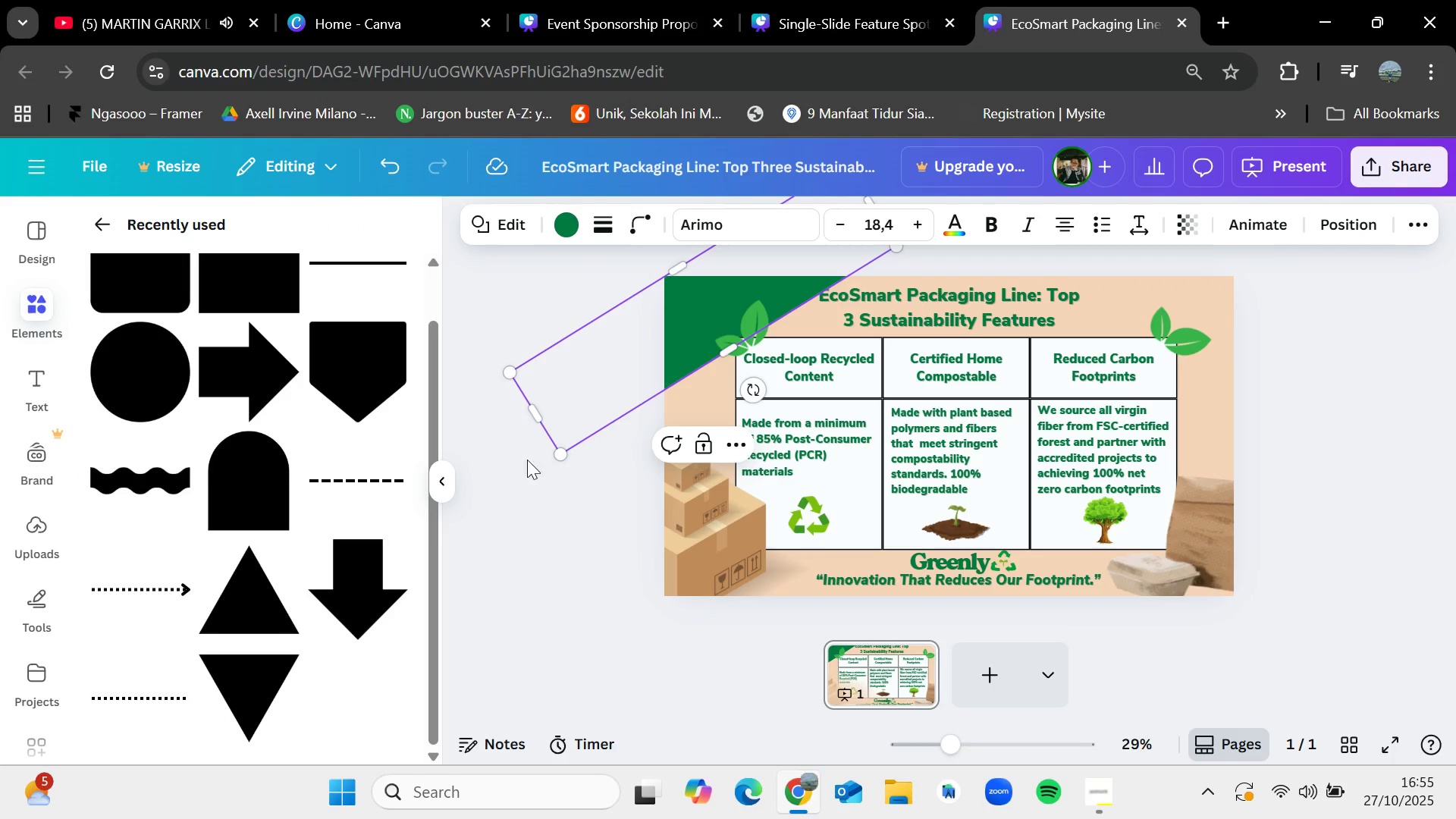 
left_click_drag(start_coordinate=[534, 413], to_coordinate=[516, 427])
 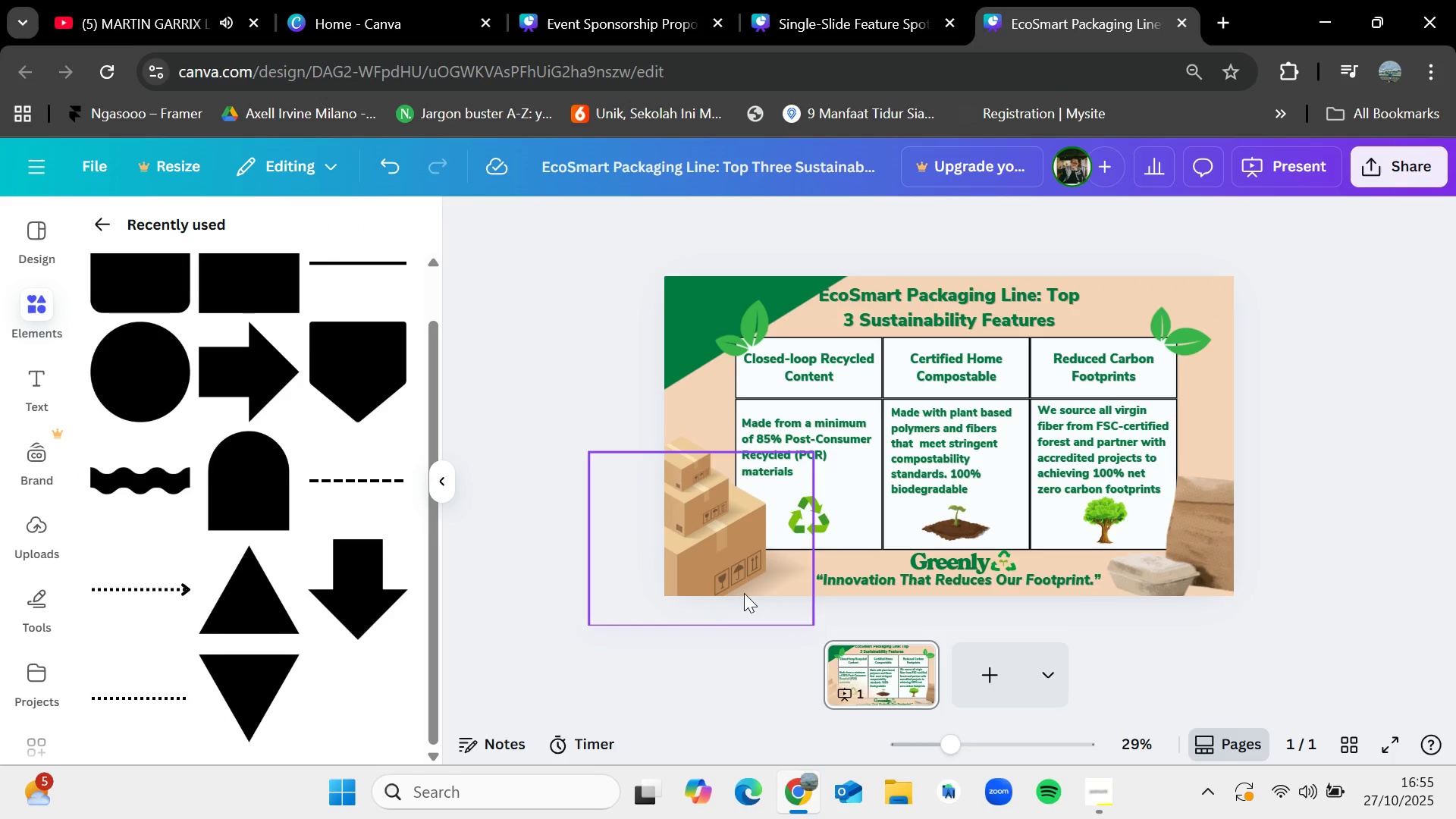 
scroll: coordinate [744, 593], scroll_direction: up, amount: 1.0
 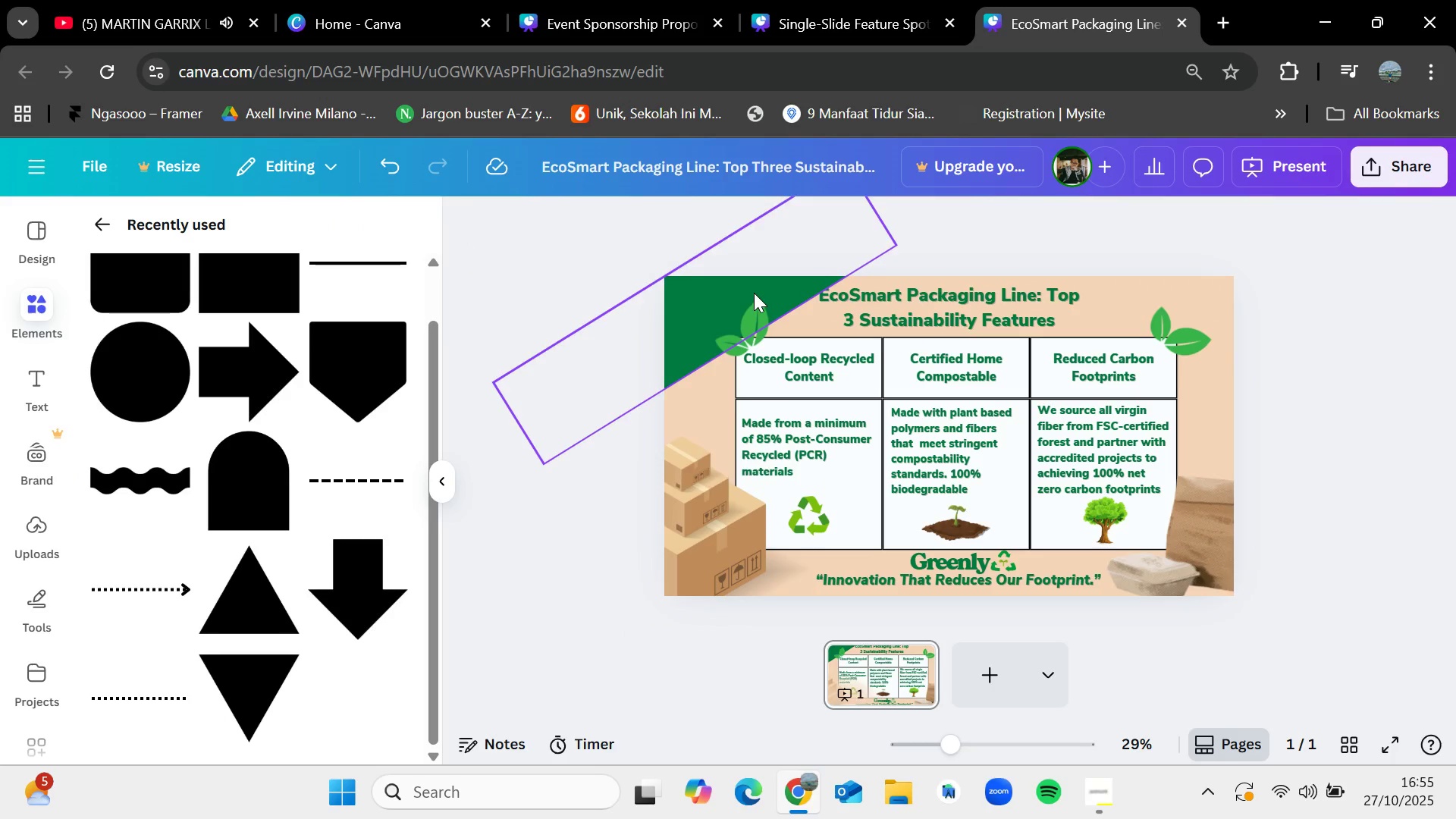 
left_click_drag(start_coordinate=[754, 293], to_coordinate=[1146, 368])
 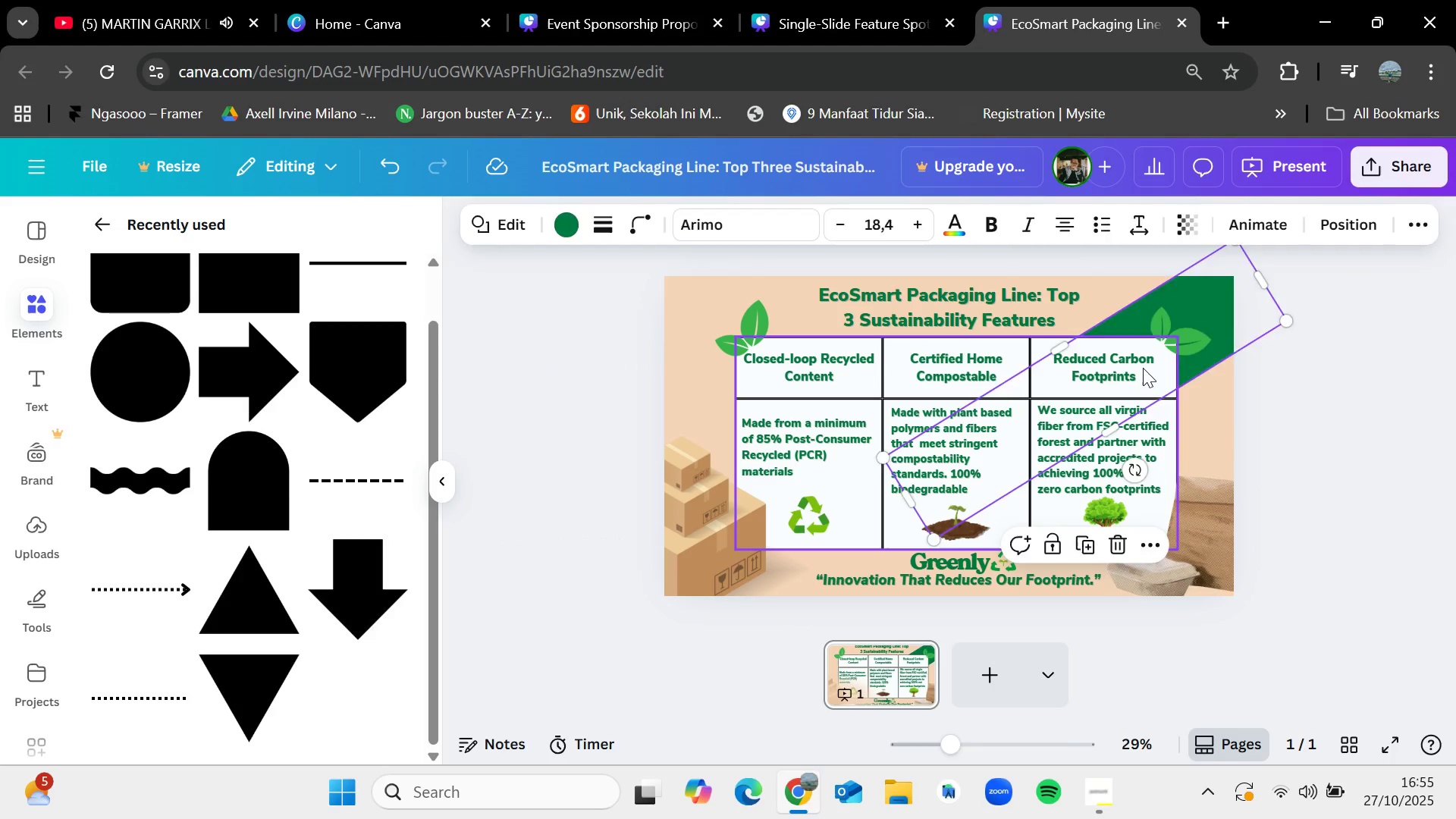 
key(Delete)
 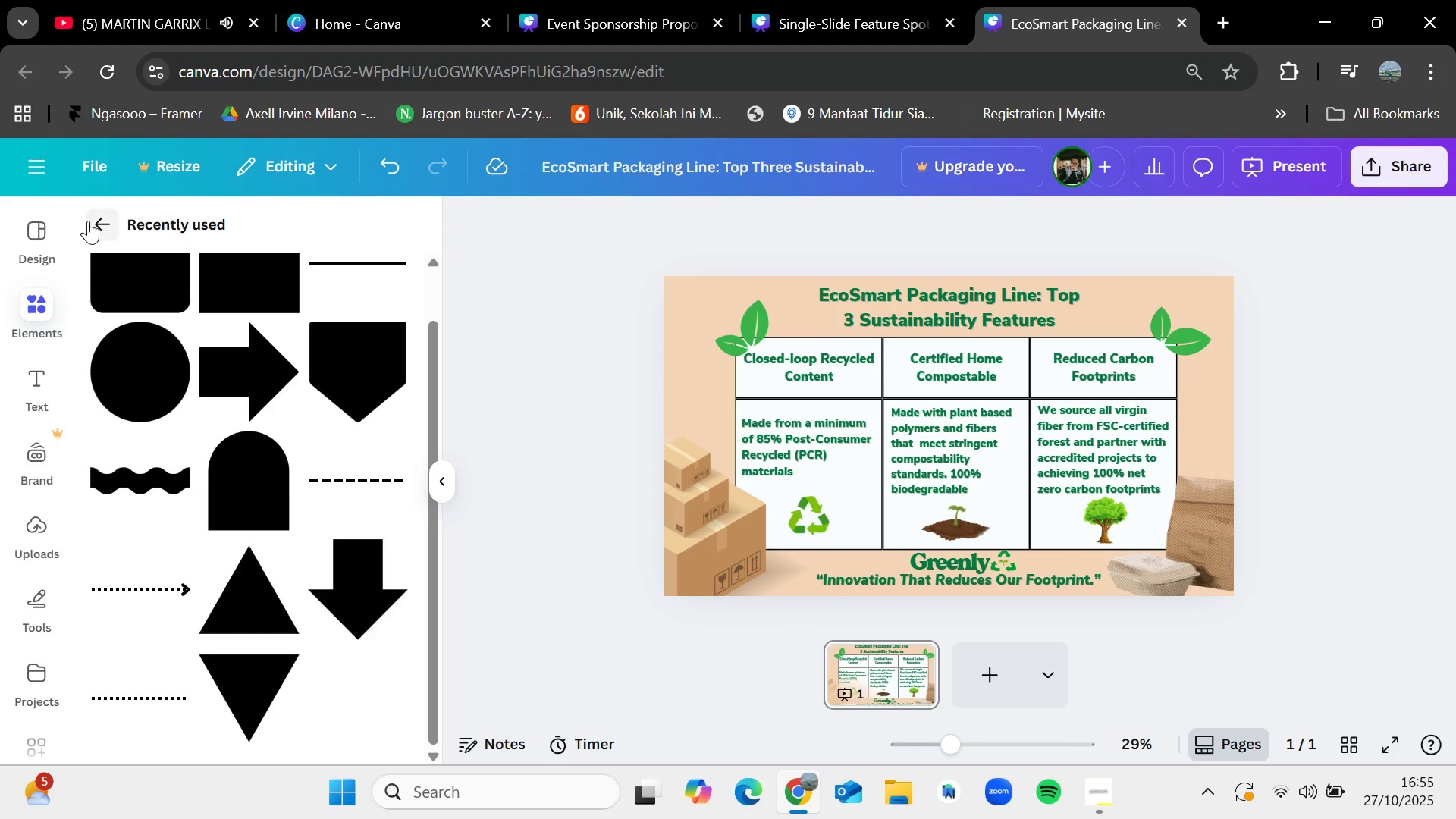 
left_click([98, 220])
 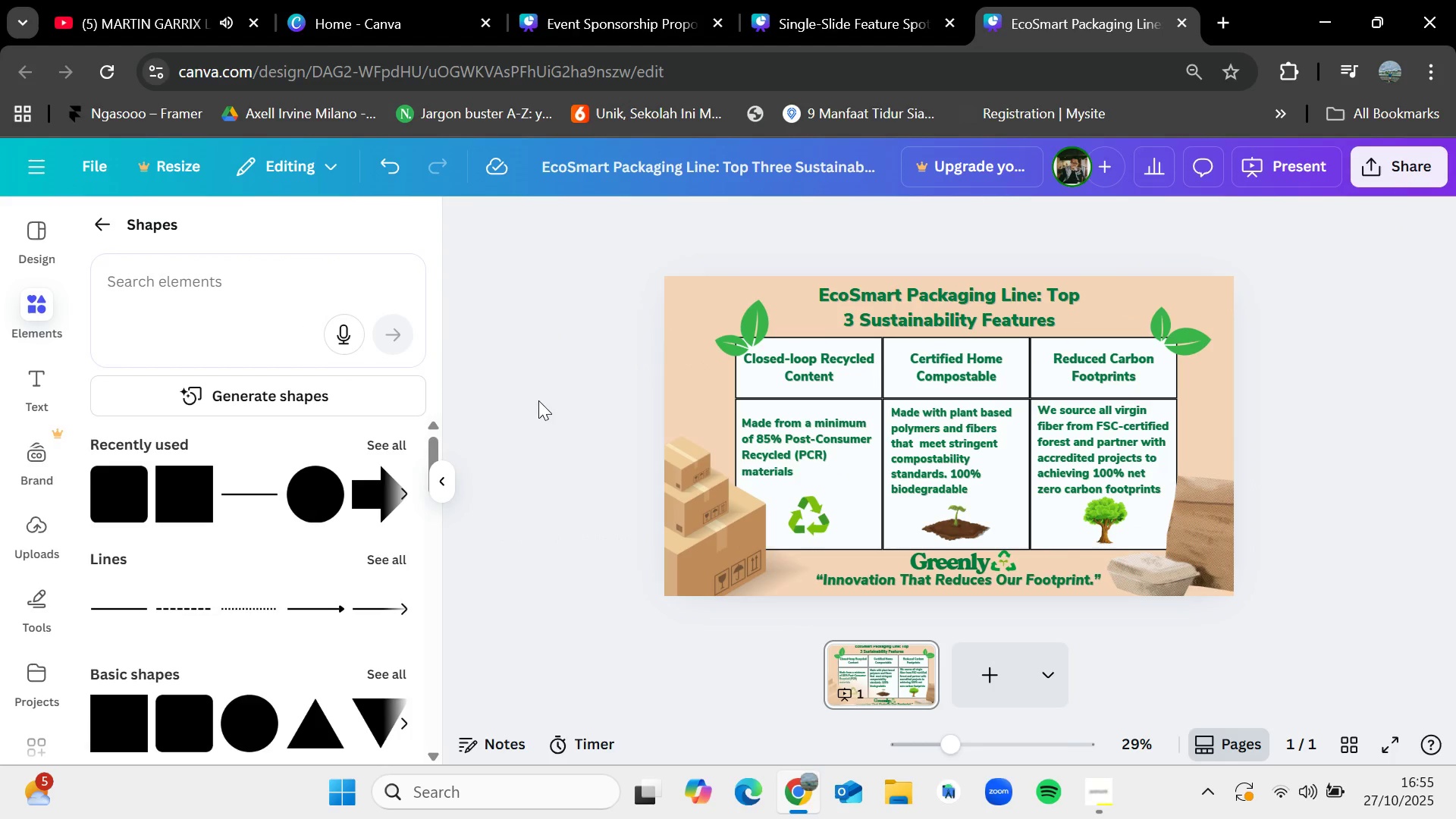 
left_click([573, 366])
 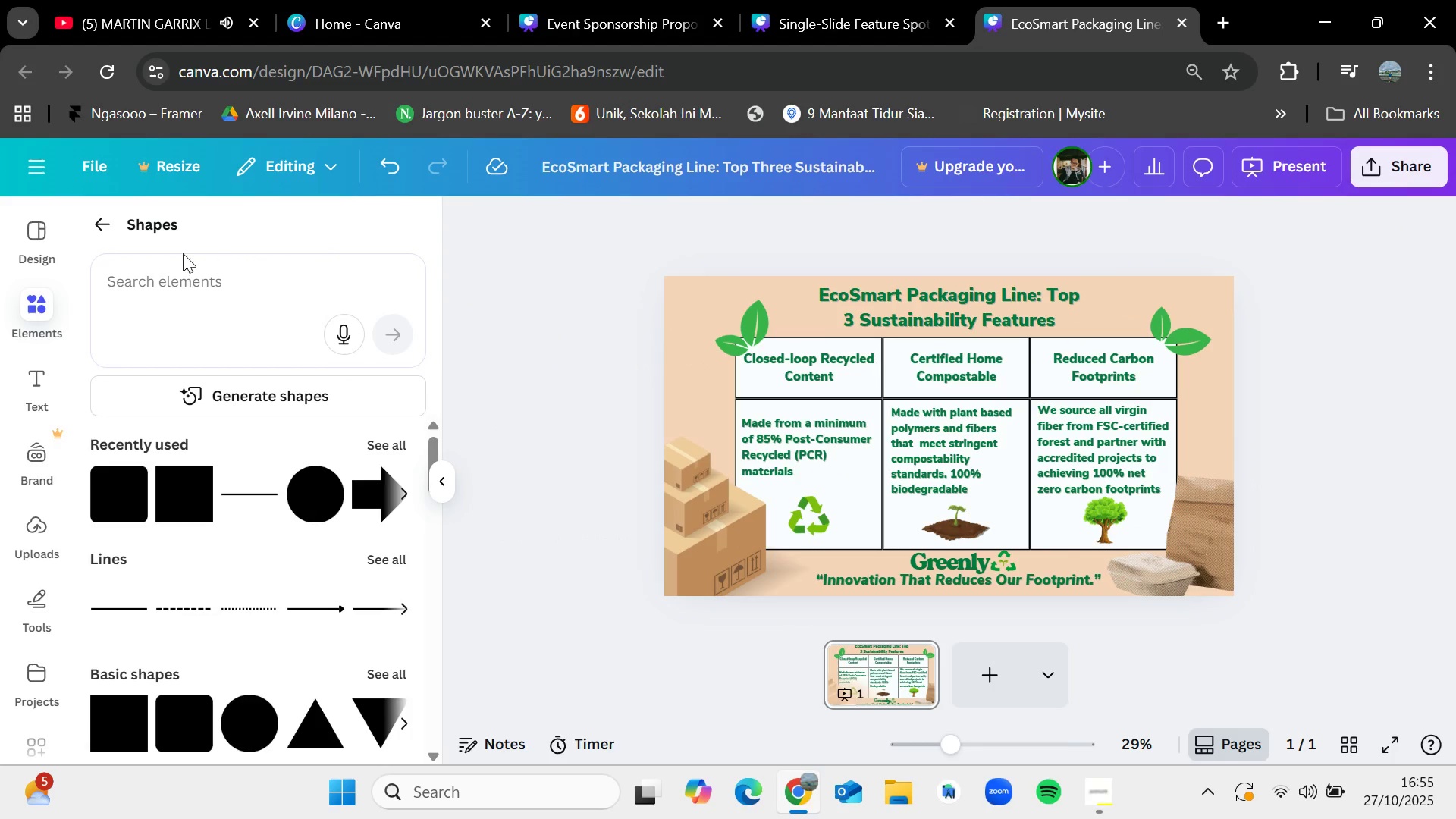 
left_click([111, 230])
 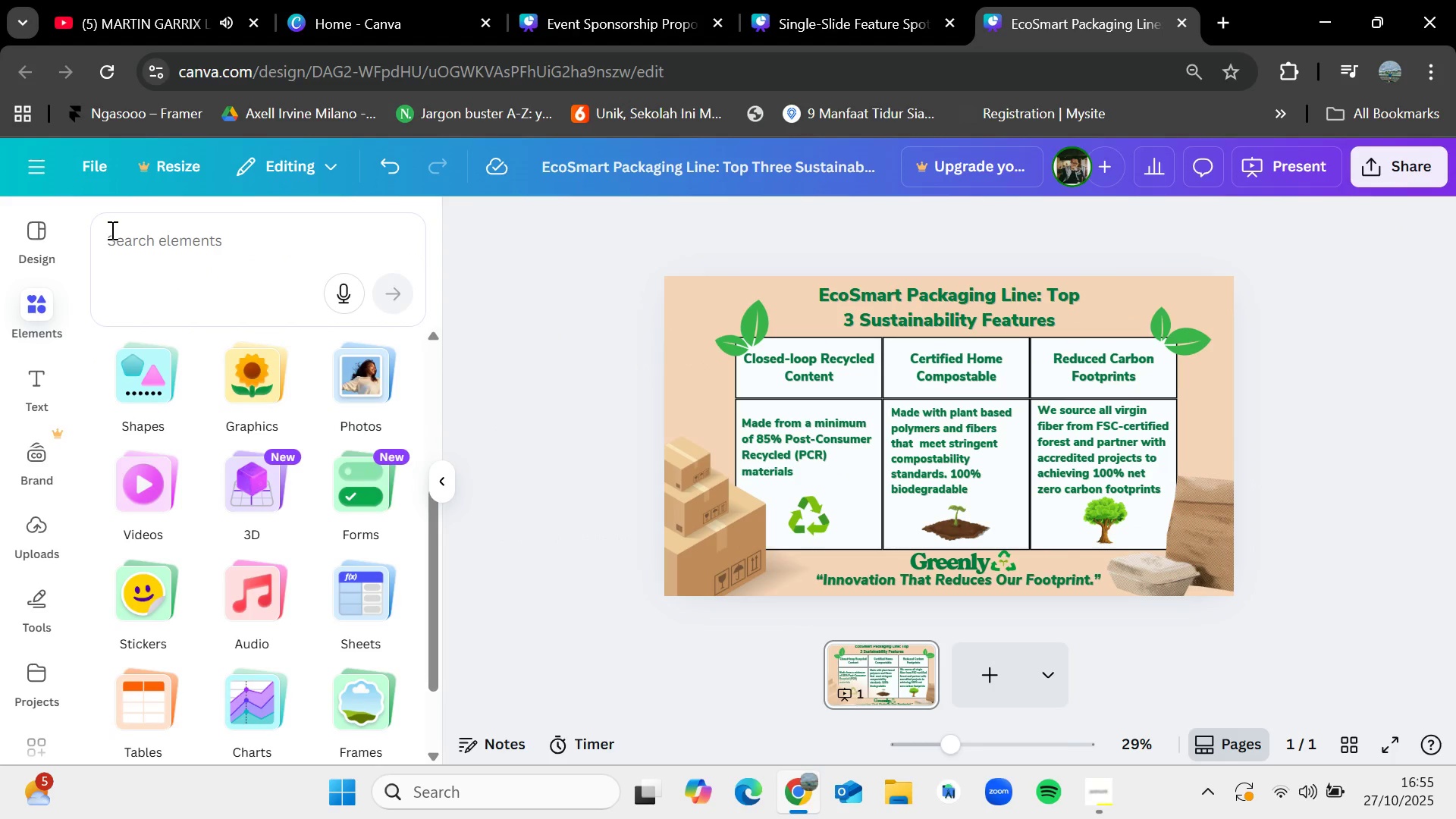 
left_click([146, 234])
 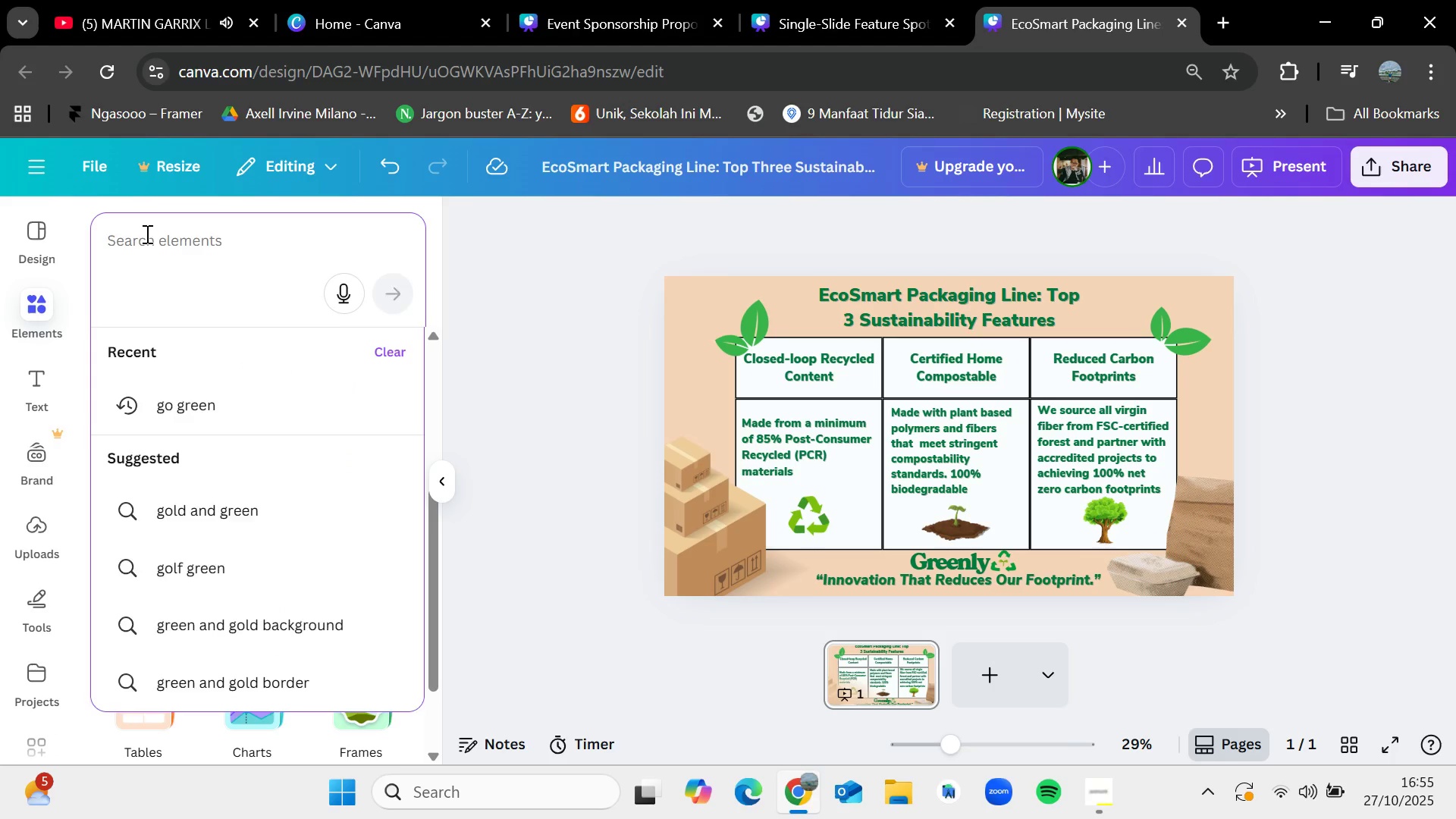 
type(box )
 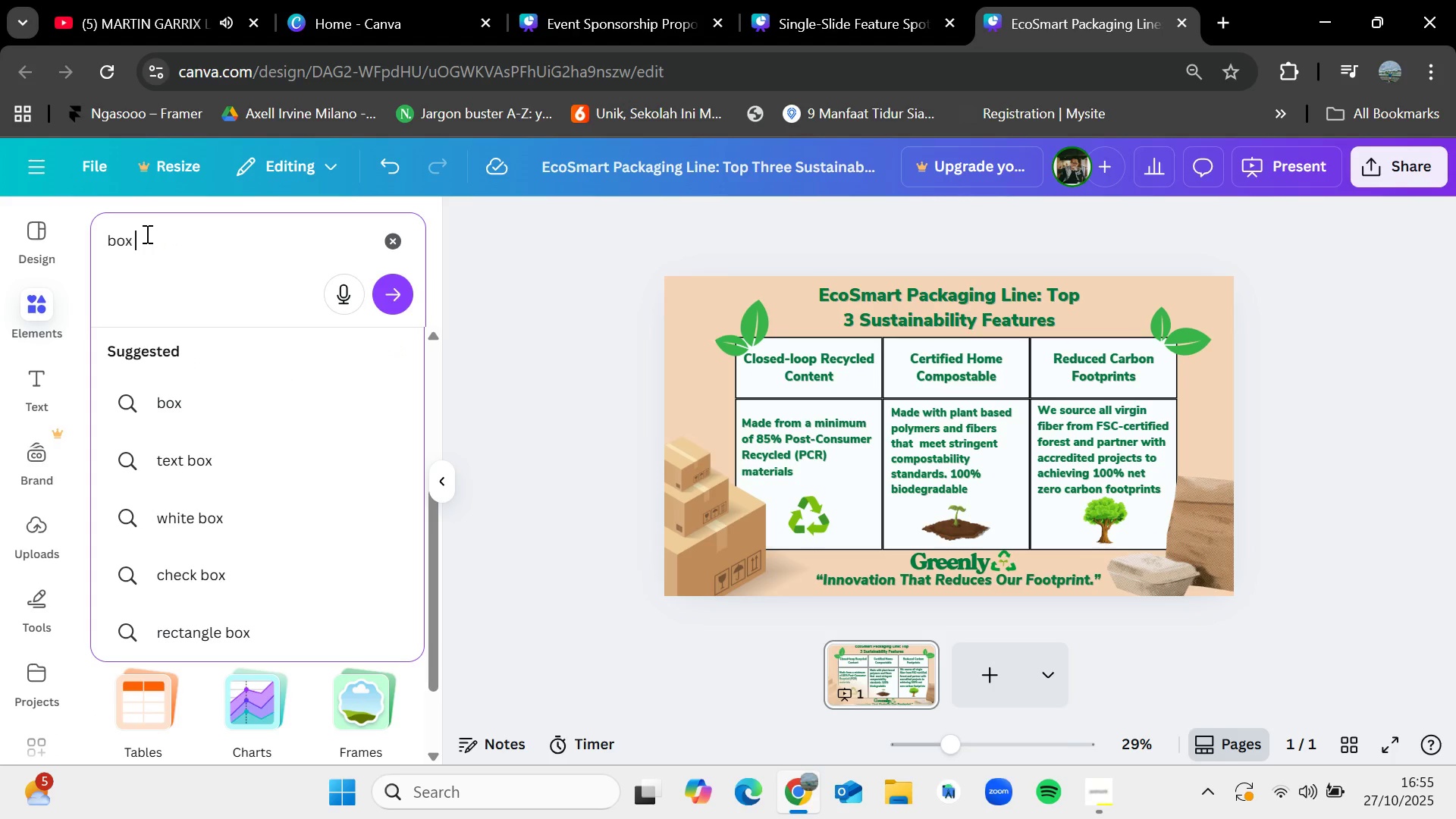 
key(Enter)
 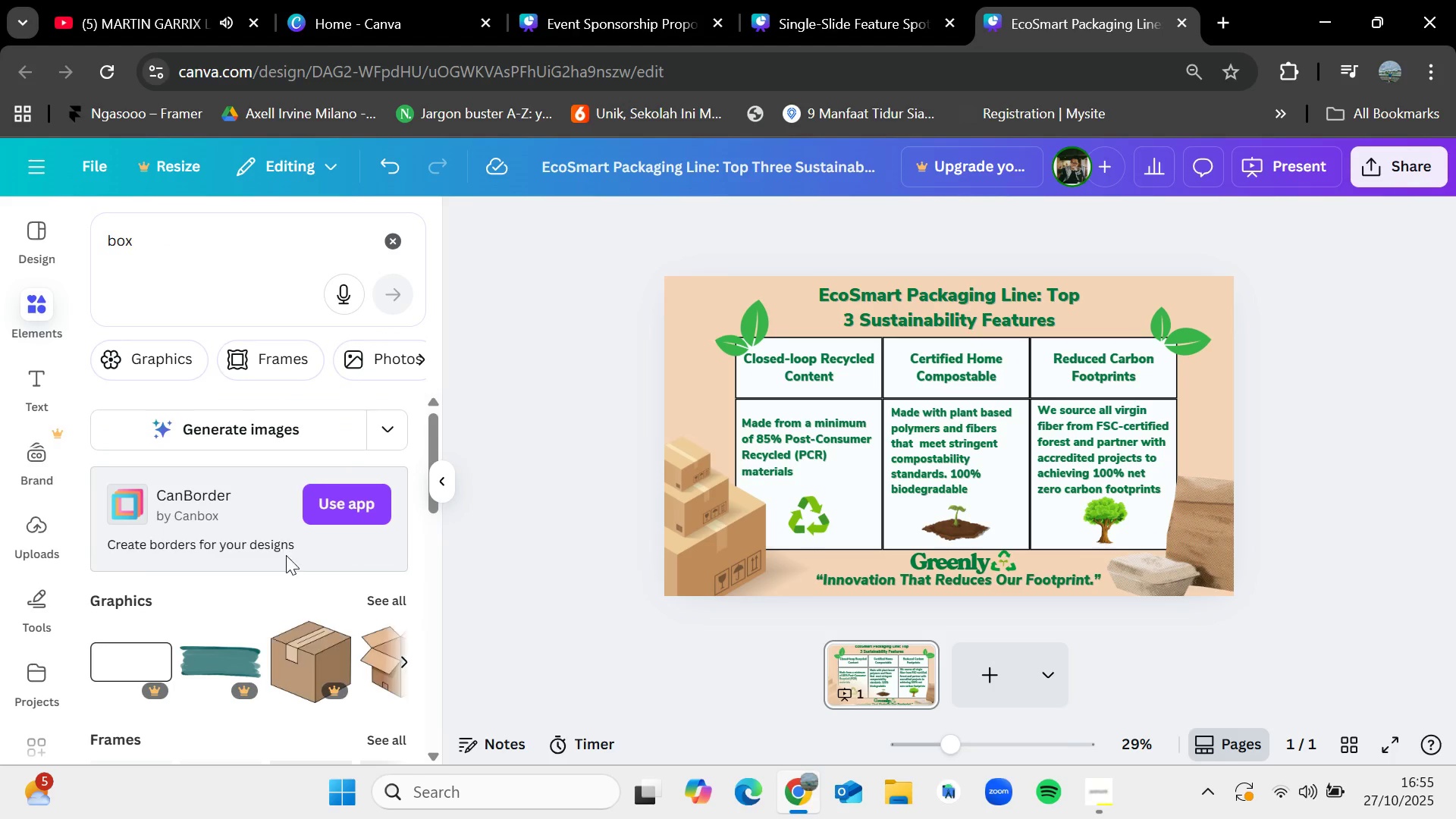 
scroll: coordinate [289, 569], scroll_direction: down, amount: 3.0
 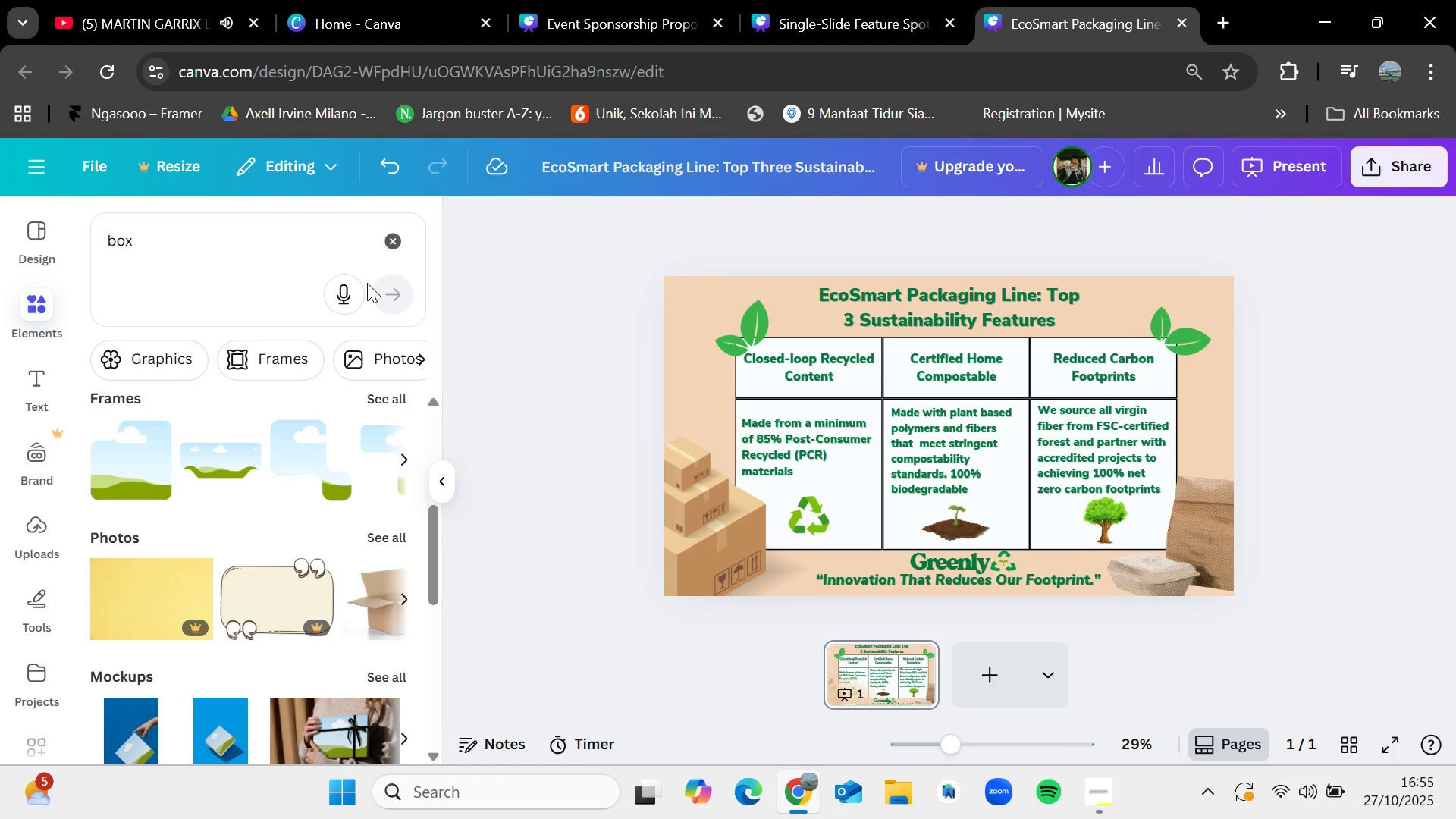 
wait(6.43)
 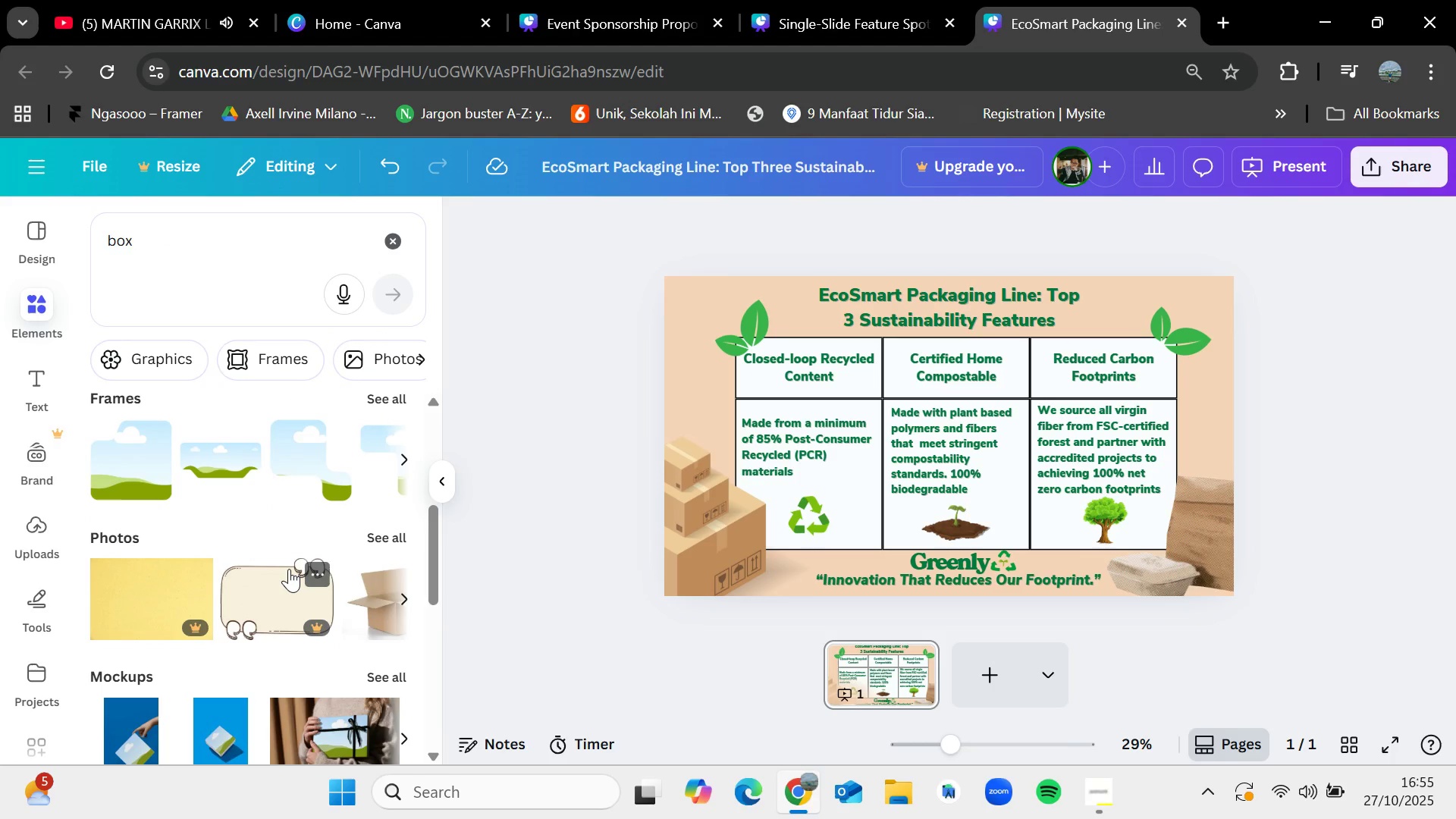 
scroll: coordinate [323, 522], scroll_direction: up, amount: 2.0
 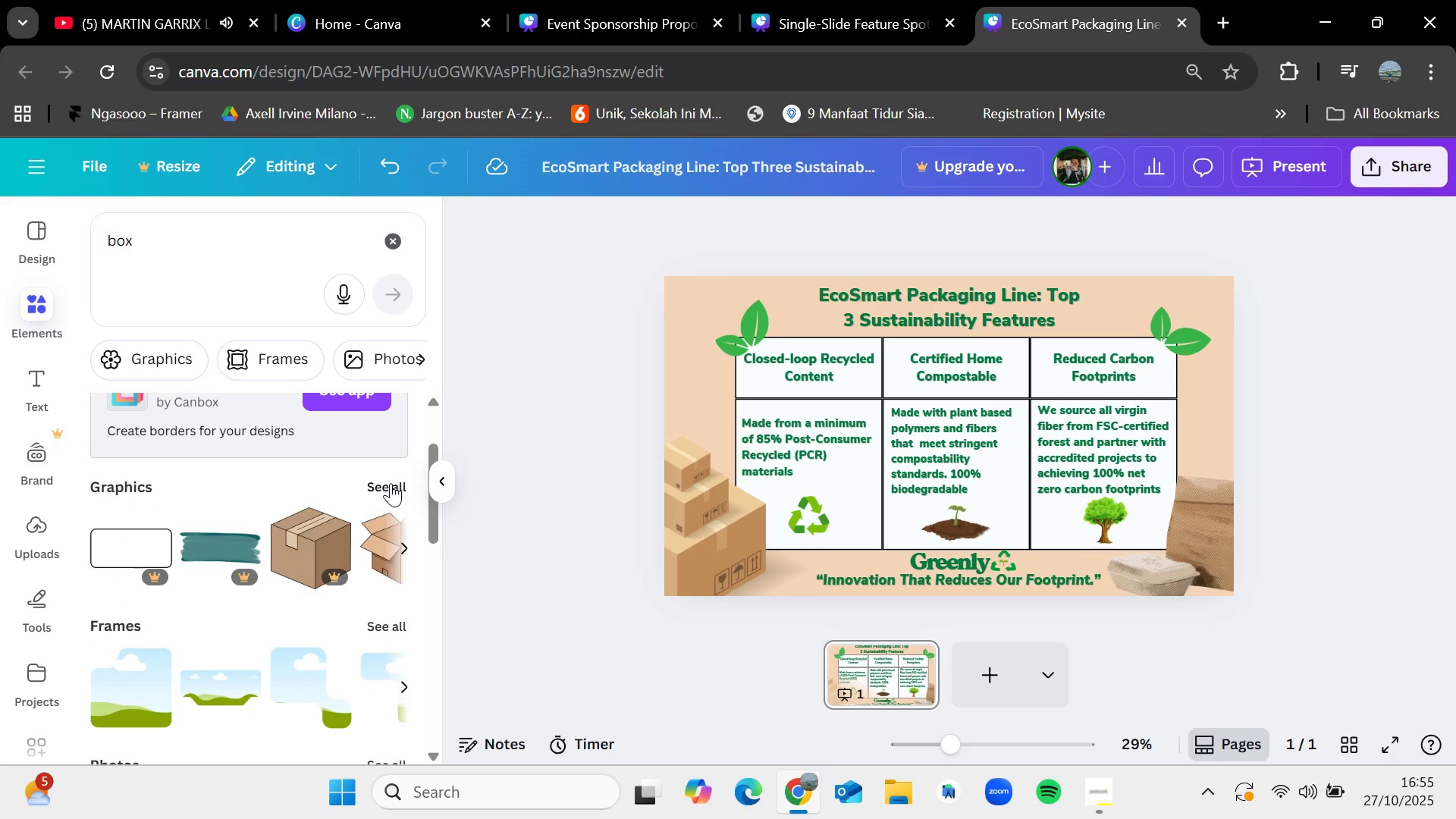 
left_click([391, 483])
 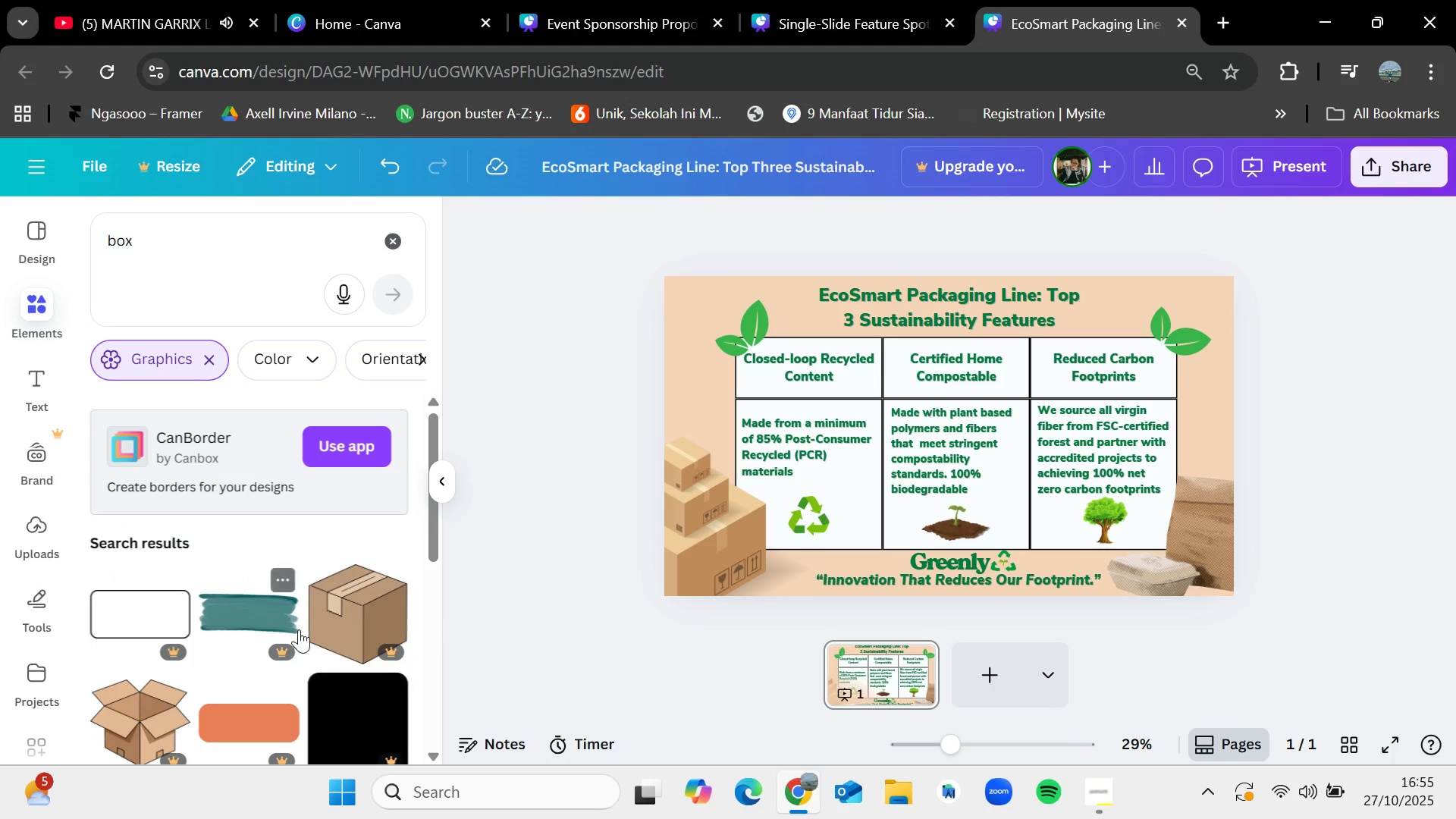 
scroll: coordinate [299, 629], scroll_direction: down, amount: 2.0
 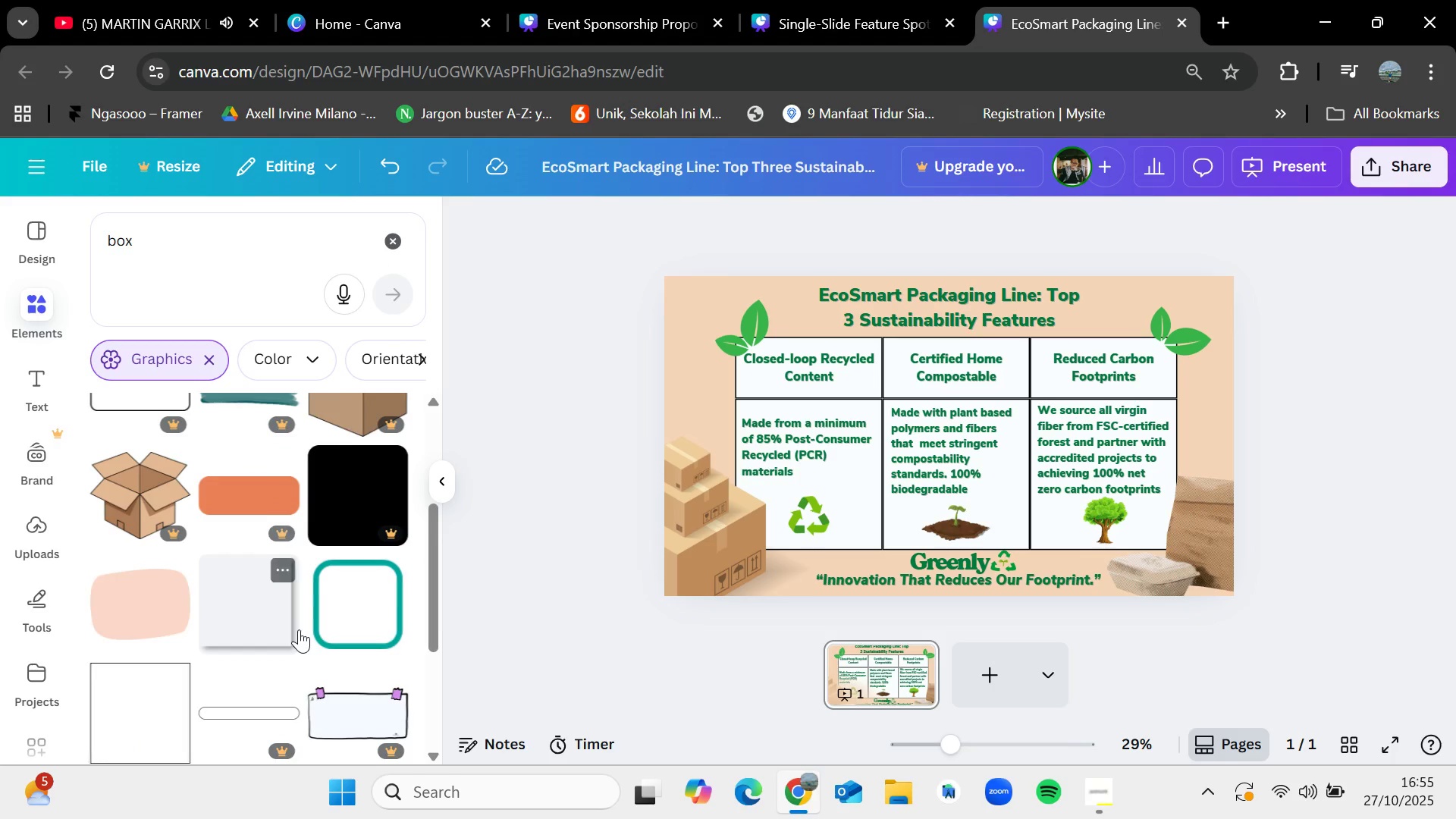 
scroll: coordinate [299, 629], scroll_direction: up, amount: 3.0
 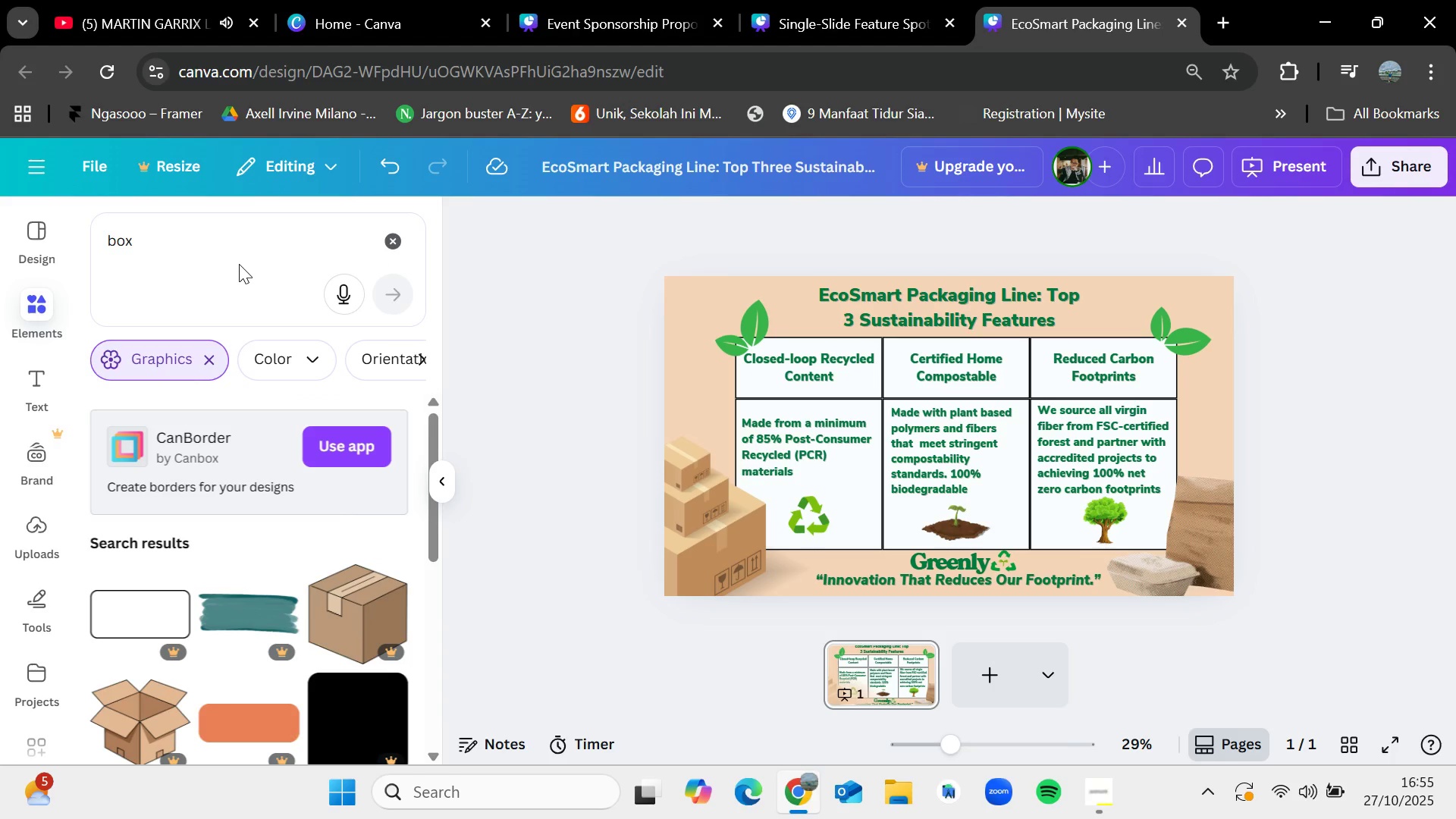 
left_click([239, 264])
 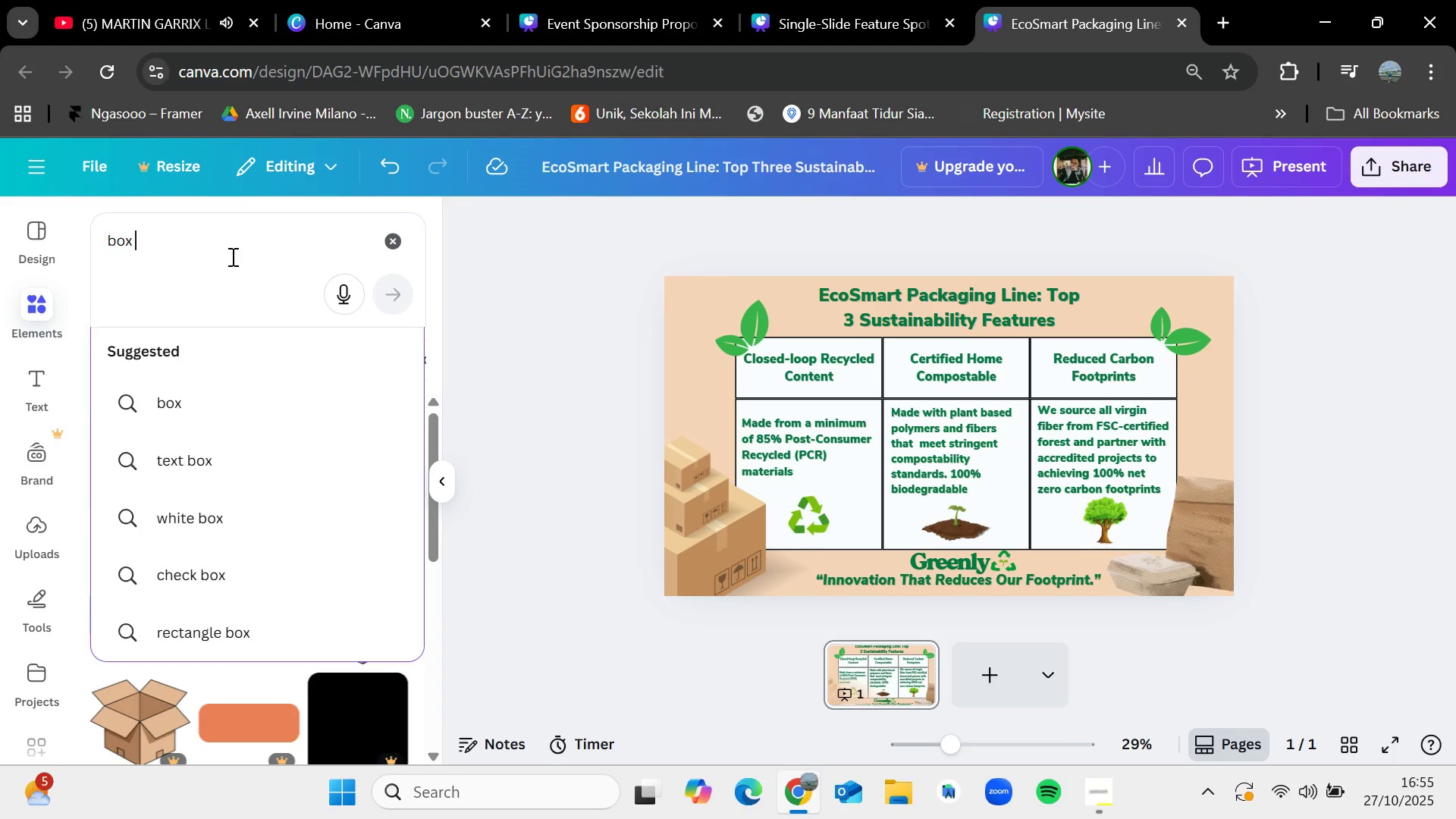 
left_click([231, 256])
 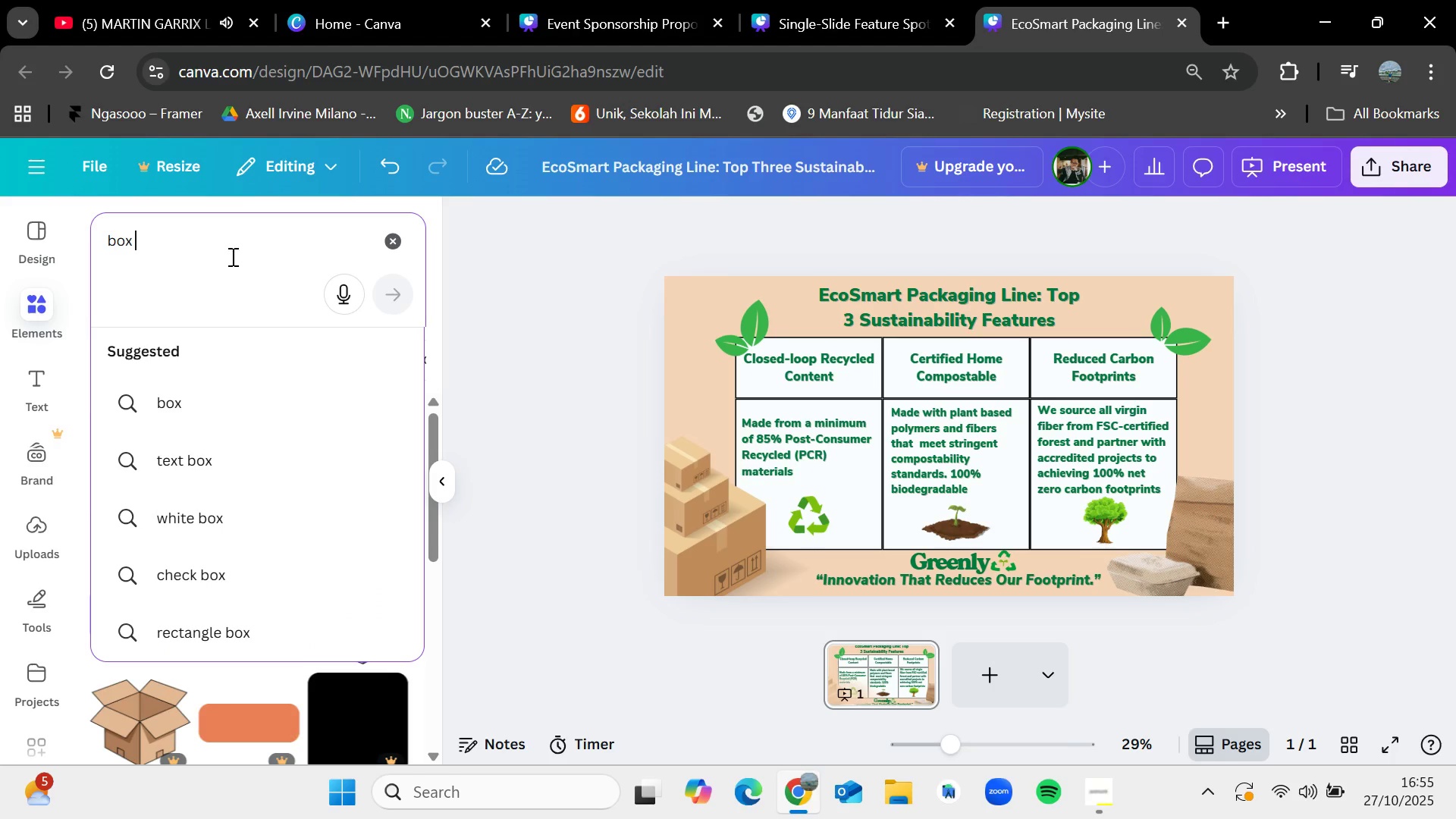 
key(Backspace)
key(Backspace)
key(Backspace)
key(Backspace)
type(paper texture)
 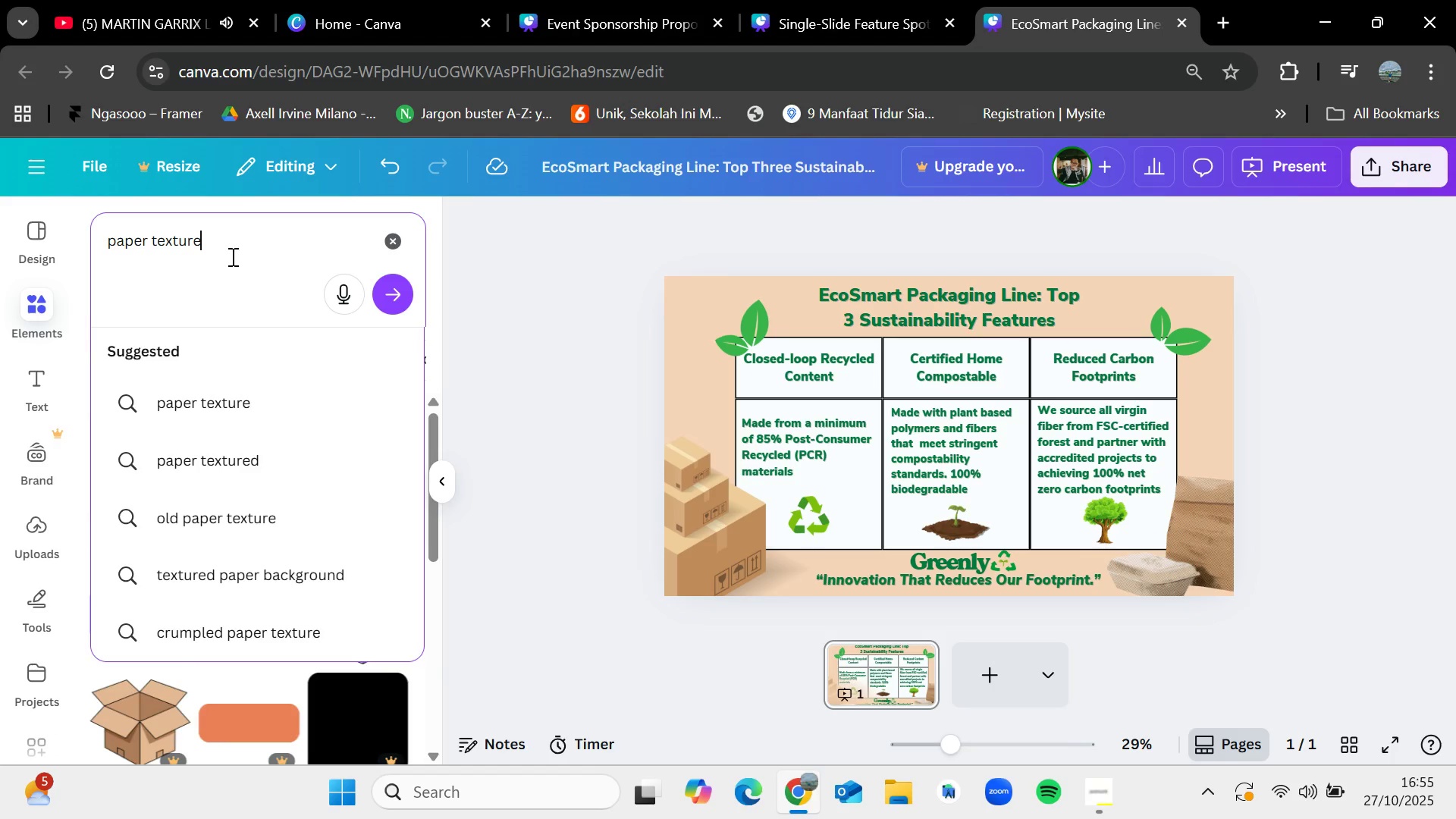 
key(Enter)
 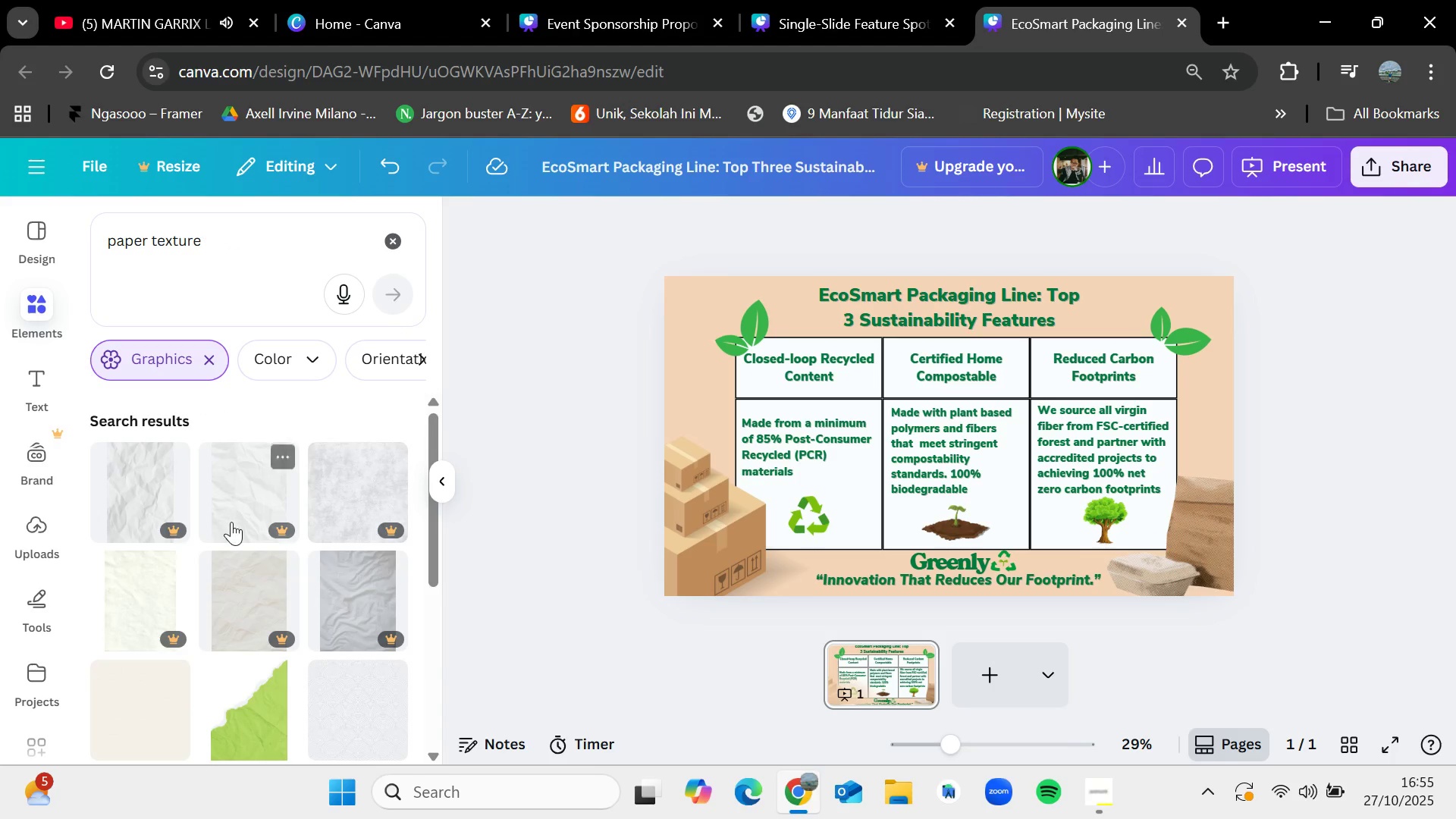 
scroll: coordinate [235, 540], scroll_direction: down, amount: 5.0